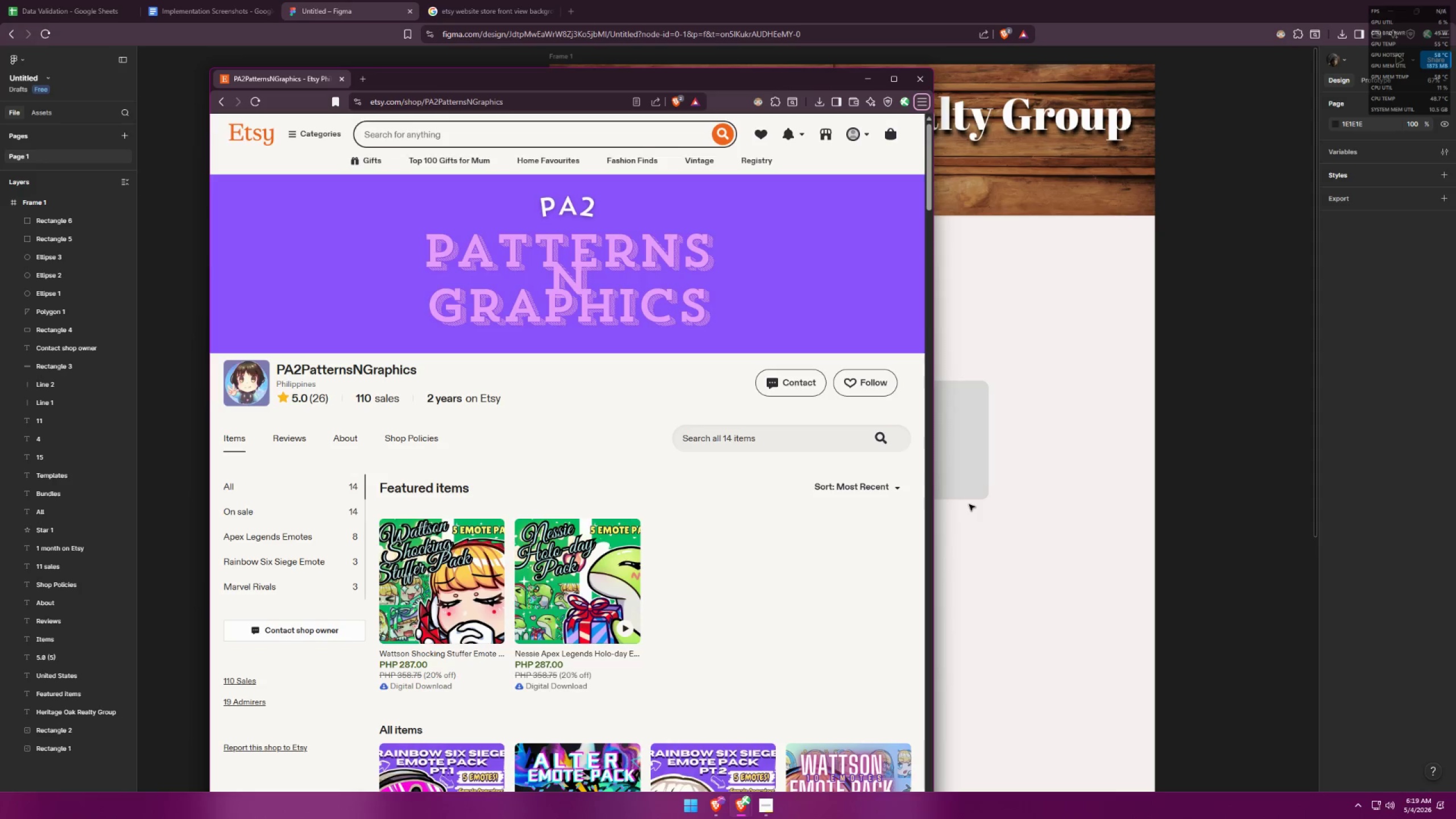 
scroll: coordinate [805, 469], scroll_direction: down, amount: 2.0
 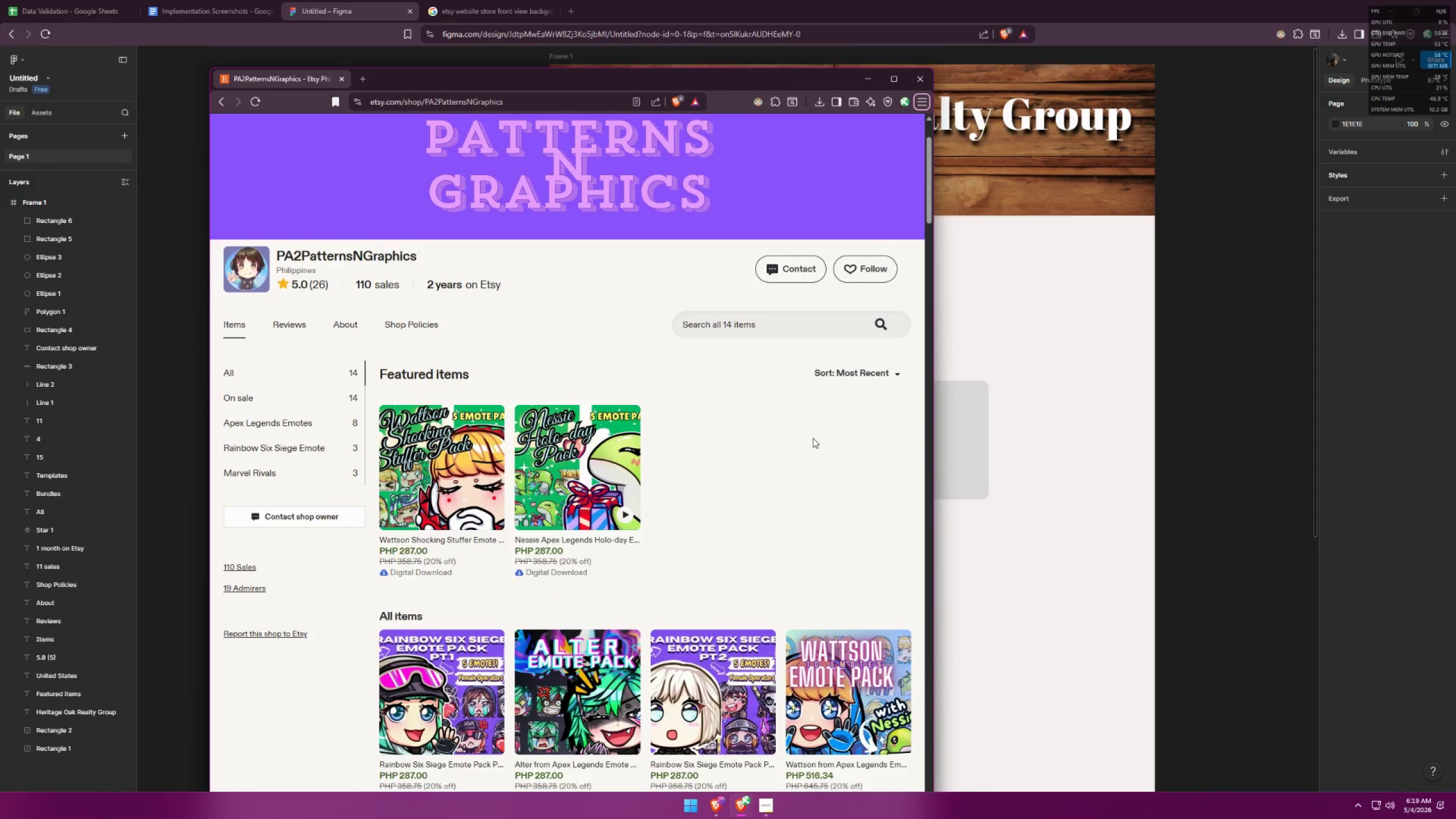 
key(Alt+AltLeft)
 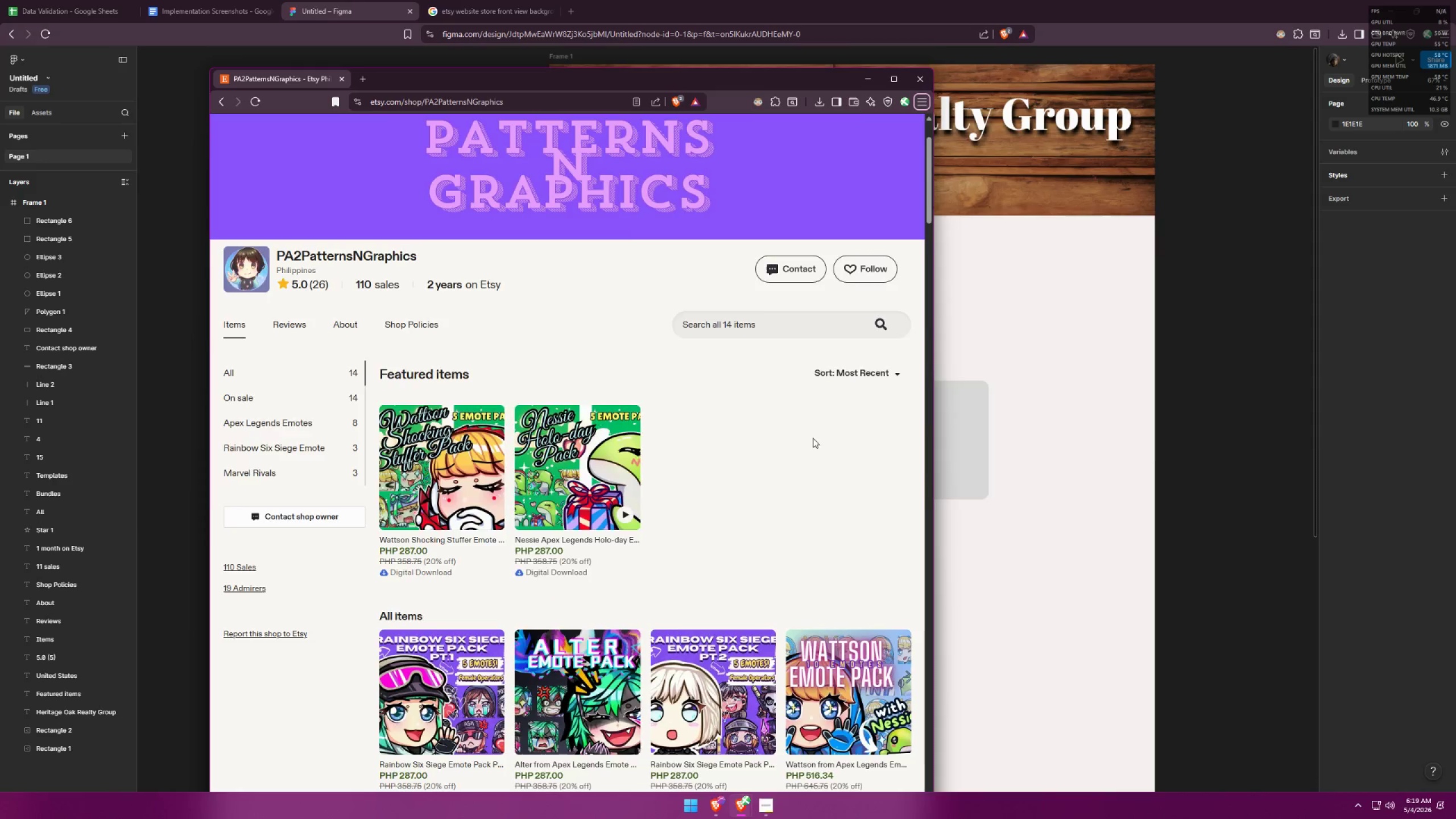 
key(Alt+Tab)
 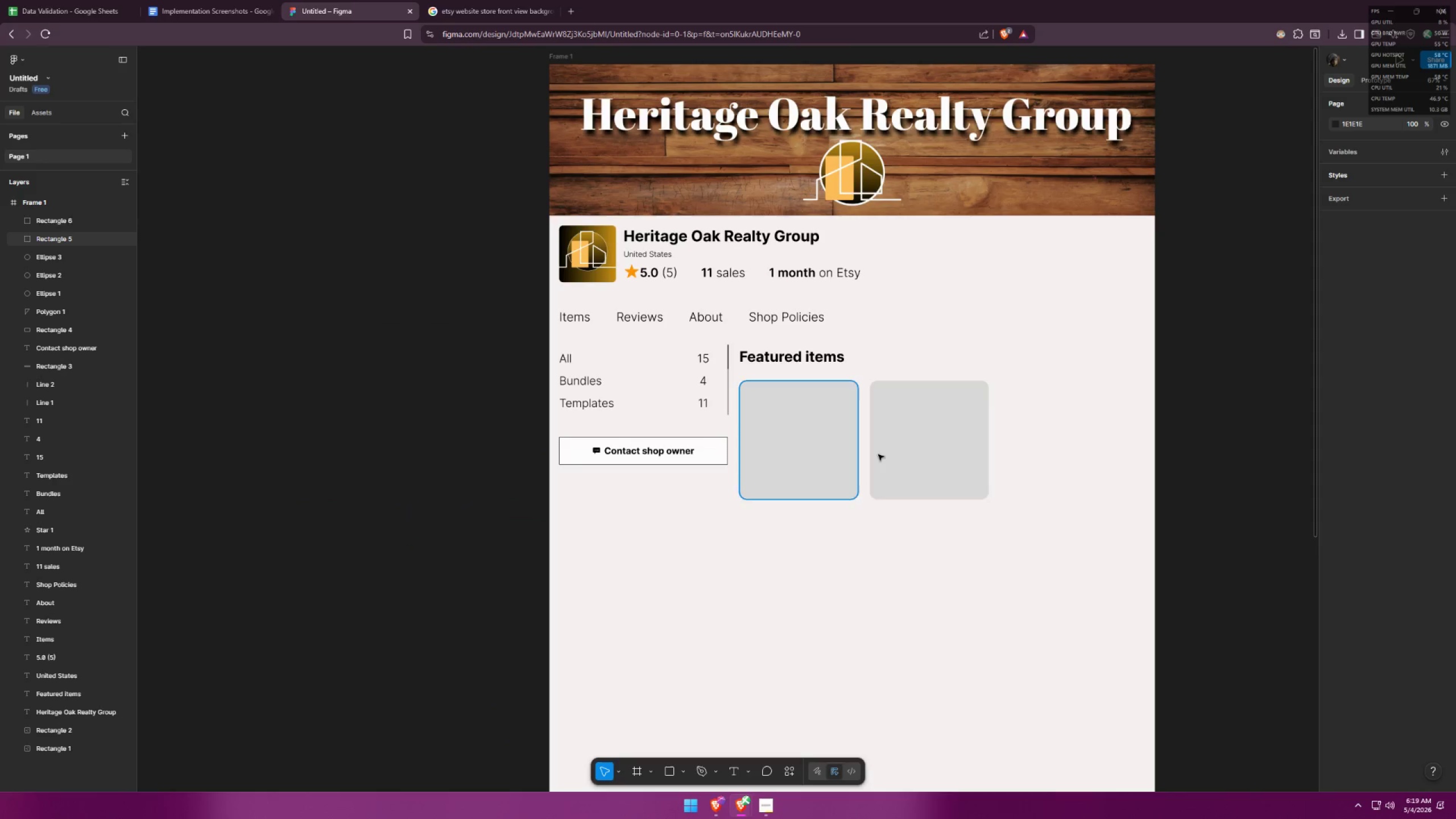 
hold_key(key=ControlLeft, duration=1.5)
hold_key(key=ControlLeft, duration=1.05)
scroll: coordinate [791, 351], scroll_direction: down, amount: 3.0
 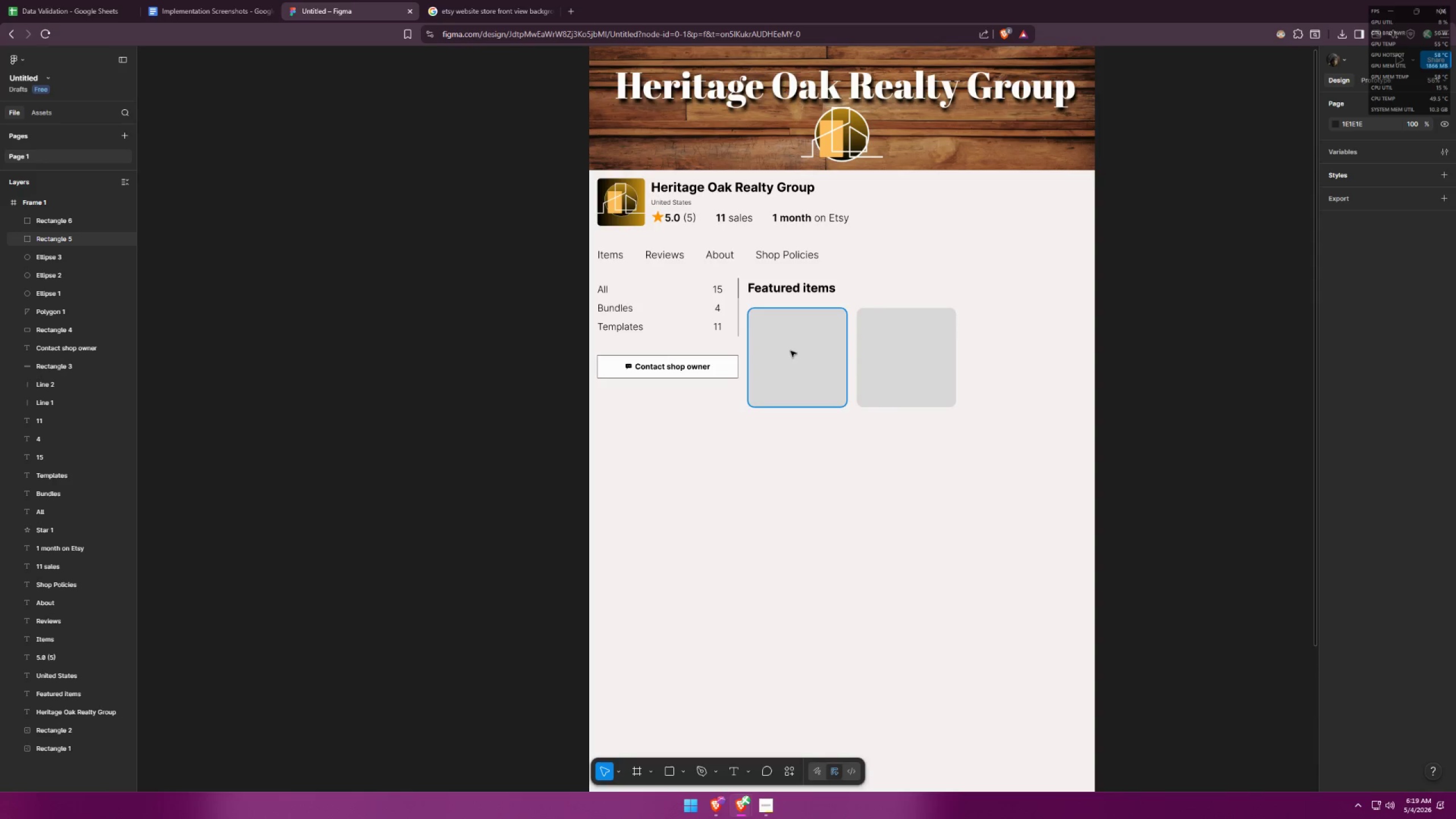 
key(Alt+AltLeft)
 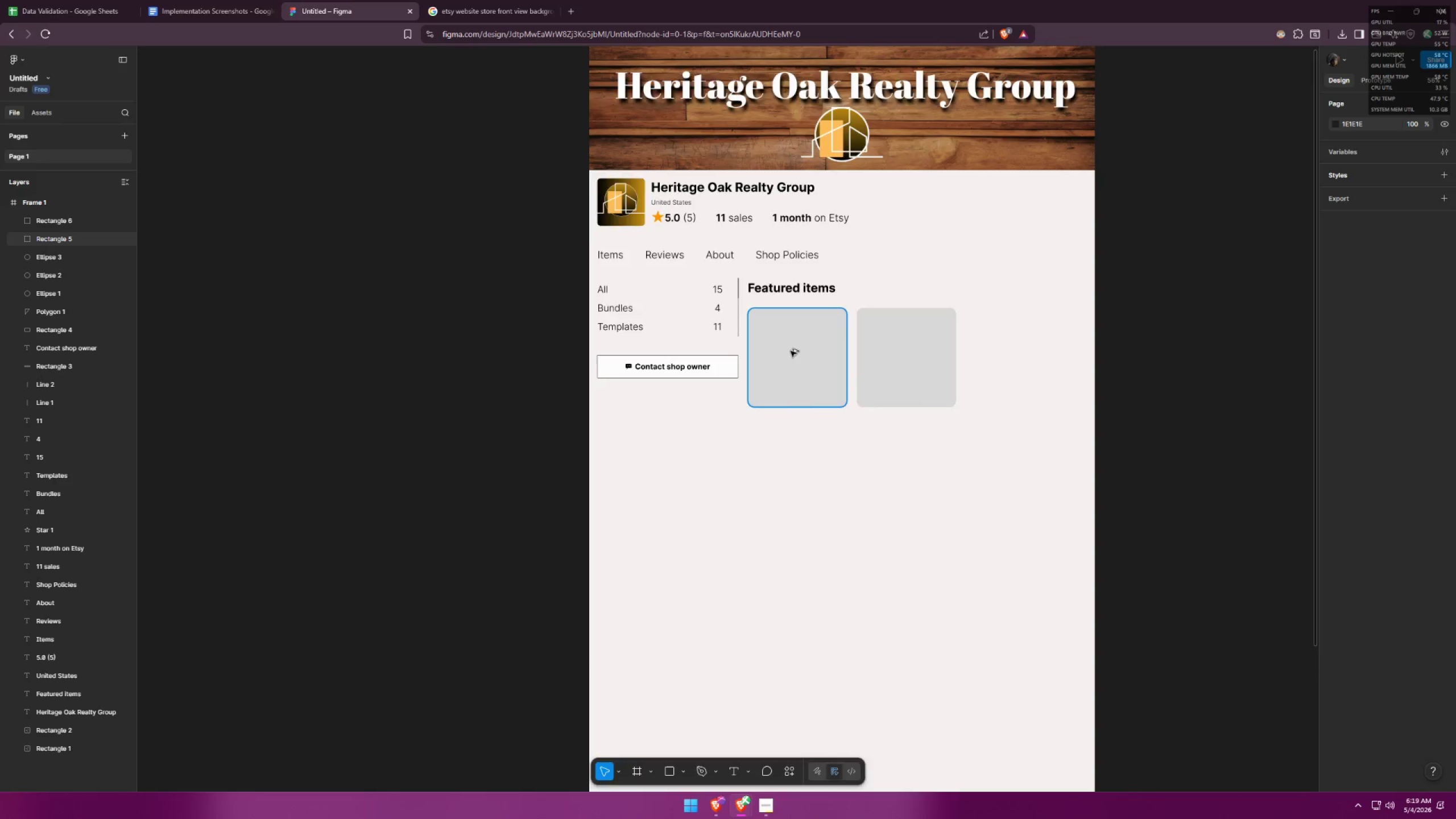 
key(Alt+Tab)
 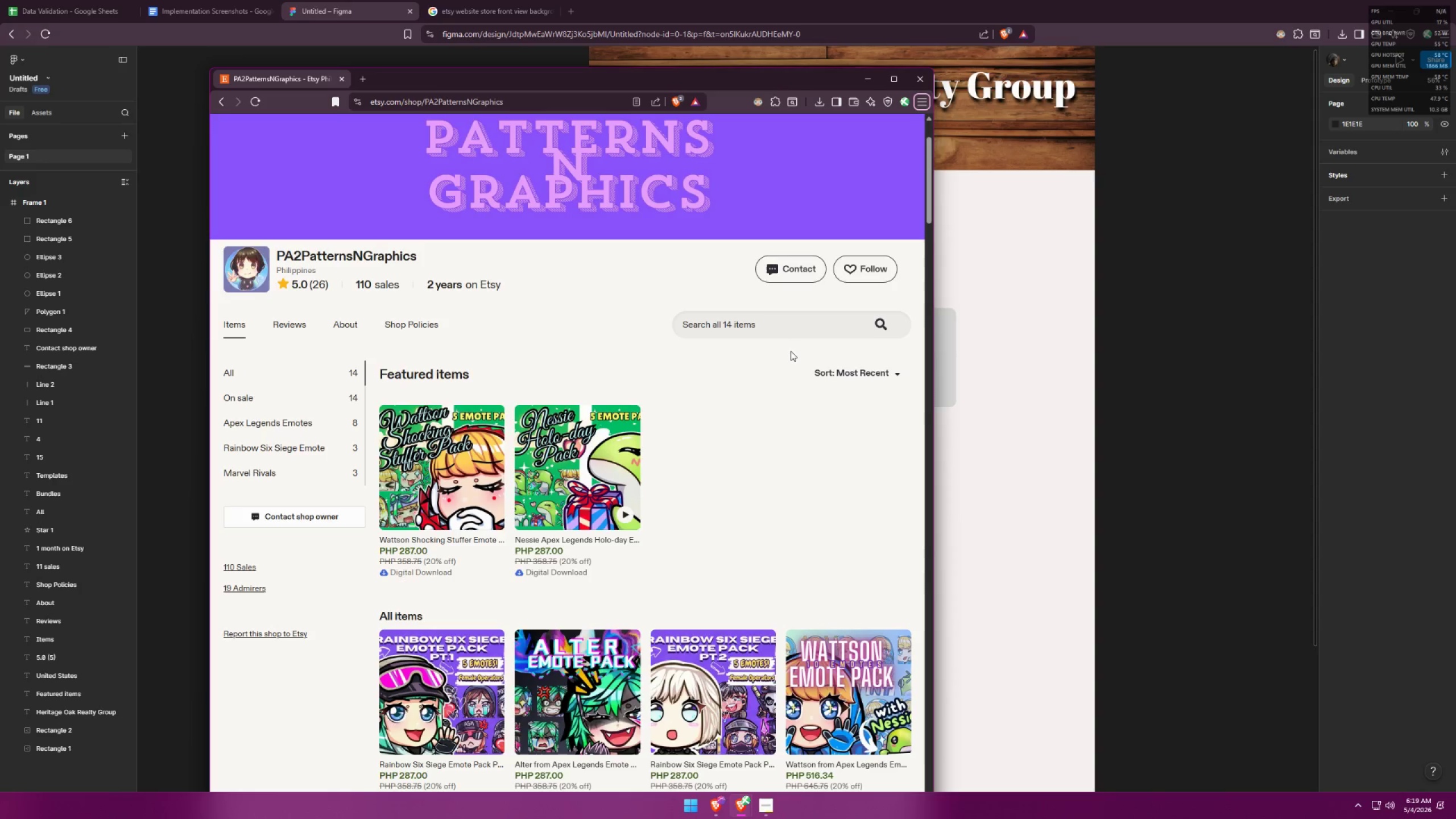 
key(Alt+AltLeft)
 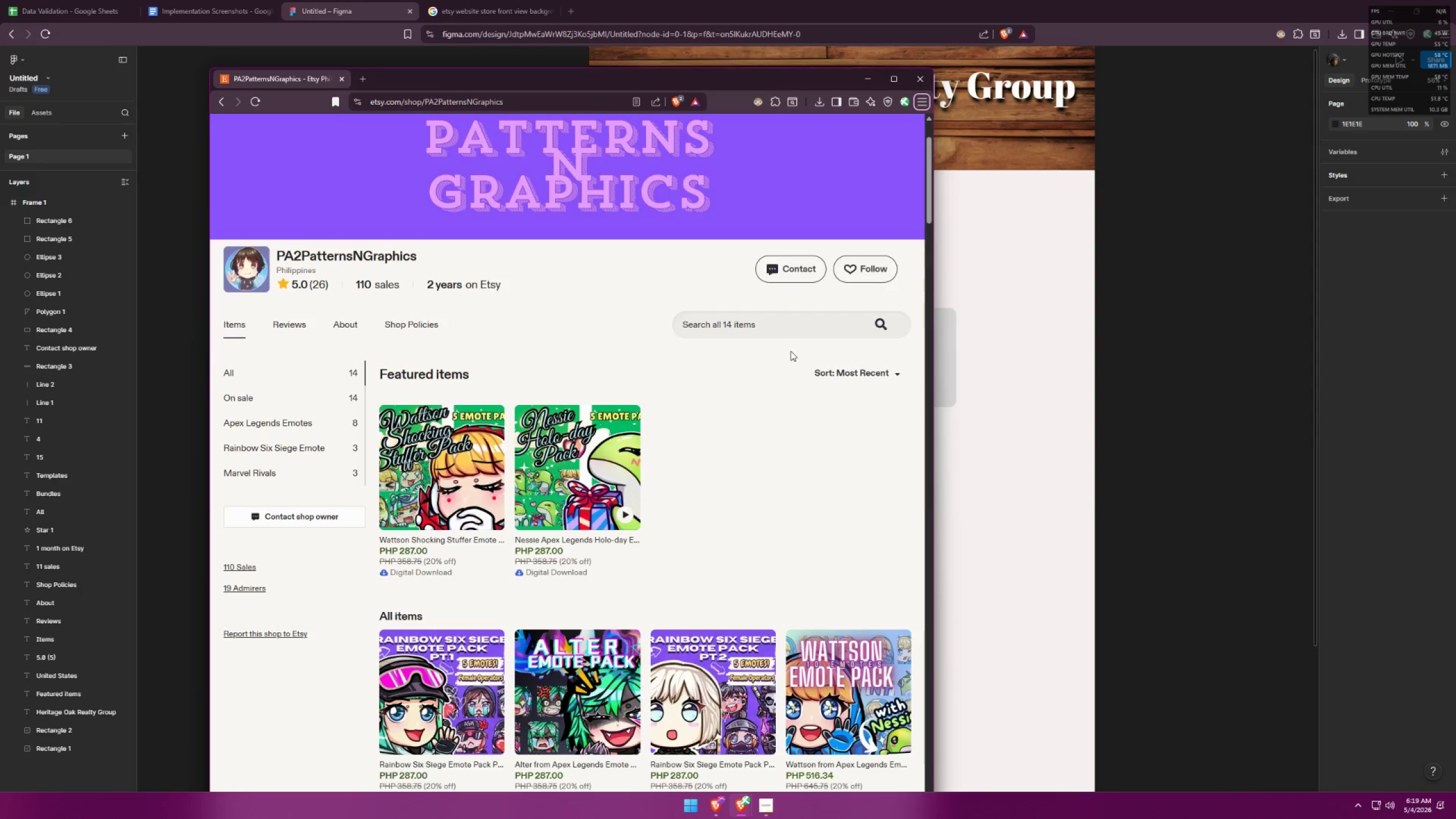 
key(Alt+Tab)
 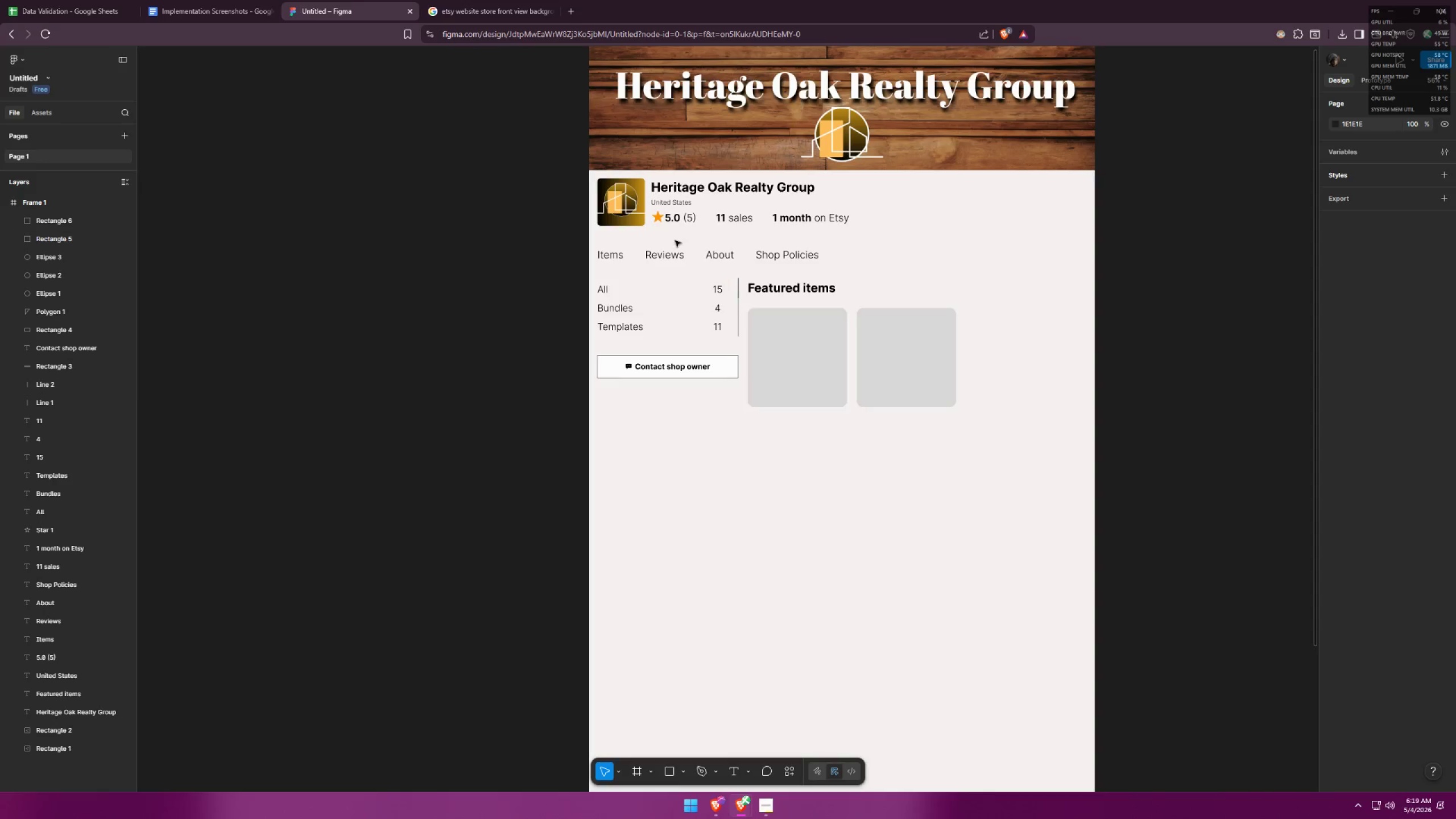 
hold_key(key=ControlLeft, duration=0.72)
scroll: coordinate [665, 246], scroll_direction: up, amount: 7.0
 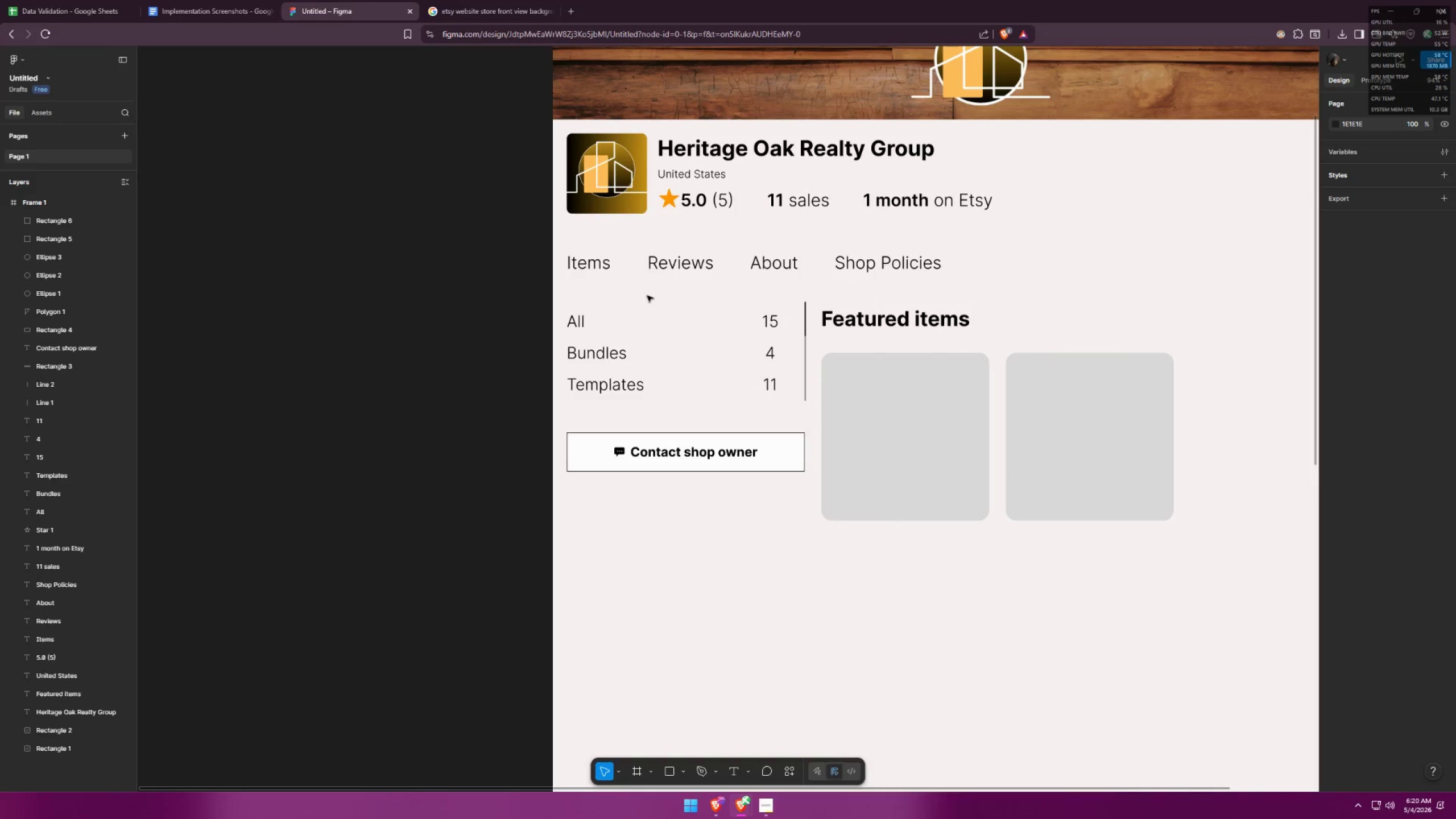 
hold_key(key=ShiftLeft, duration=1.5)
left_click_drag(start_coordinate=[678, 268], to_coordinate=[669, 267])
 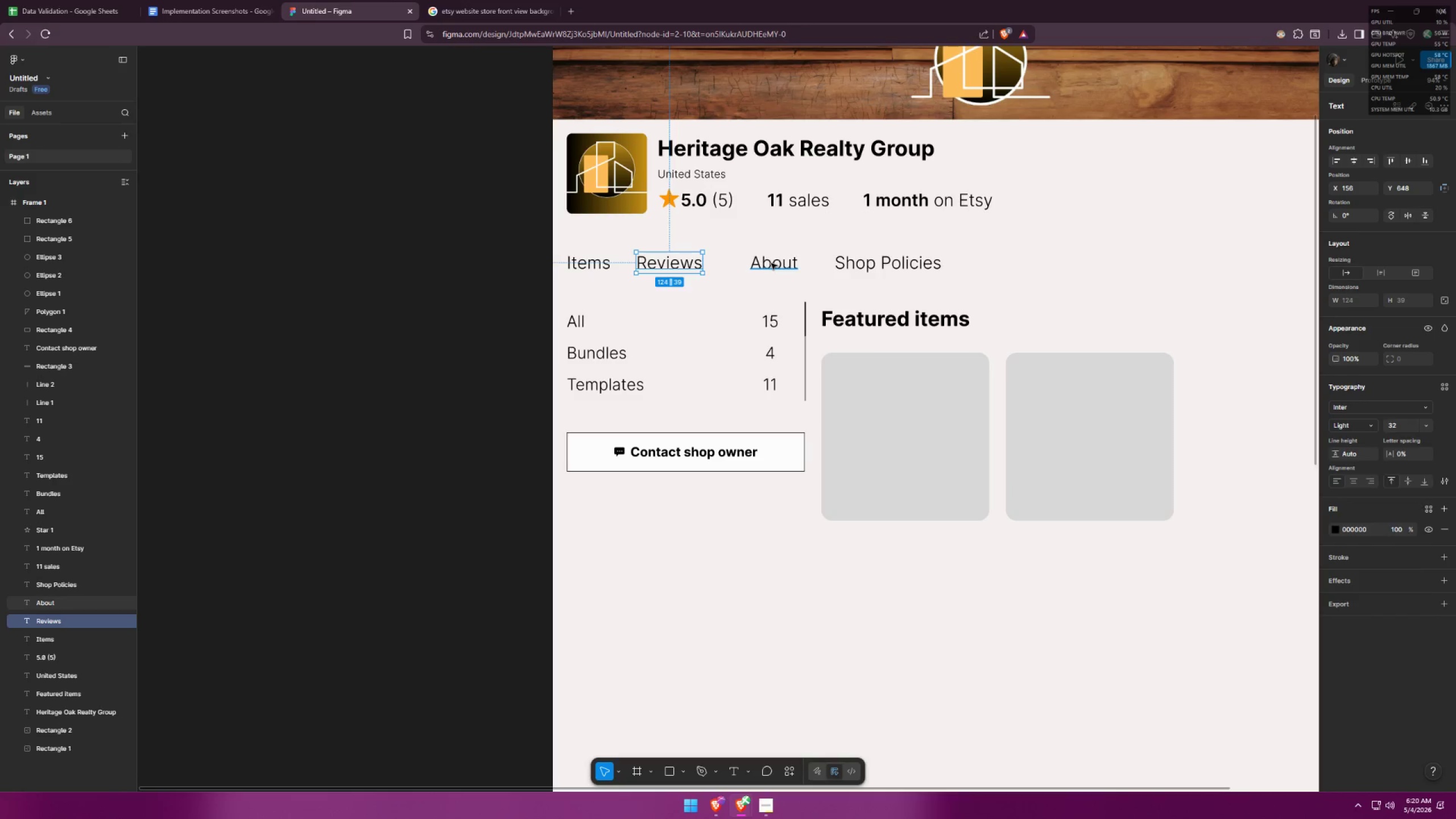 
hold_key(key=ShiftLeft, duration=0.61)
 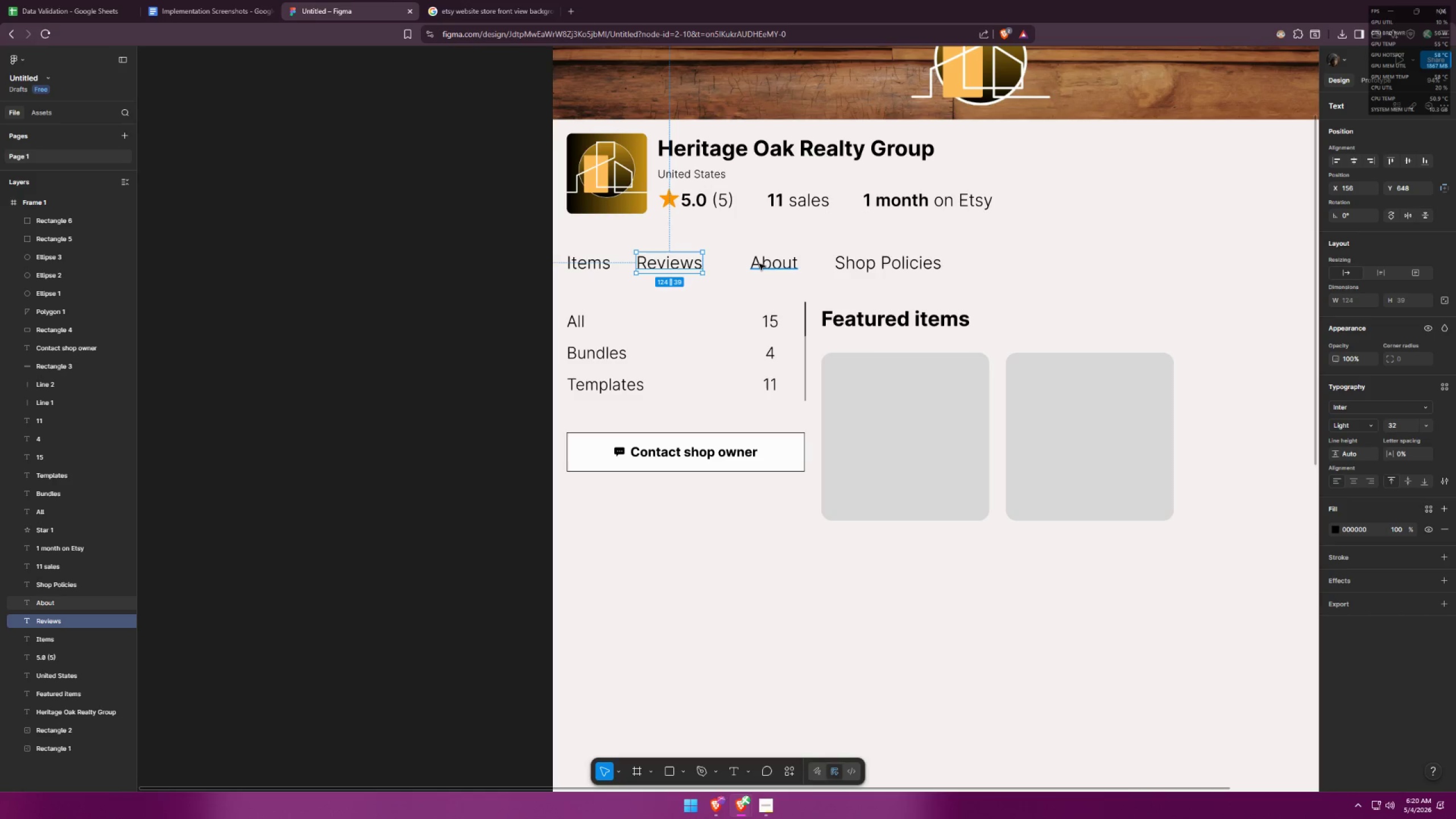 
hold_key(key=ShiftLeft, duration=0.86)
 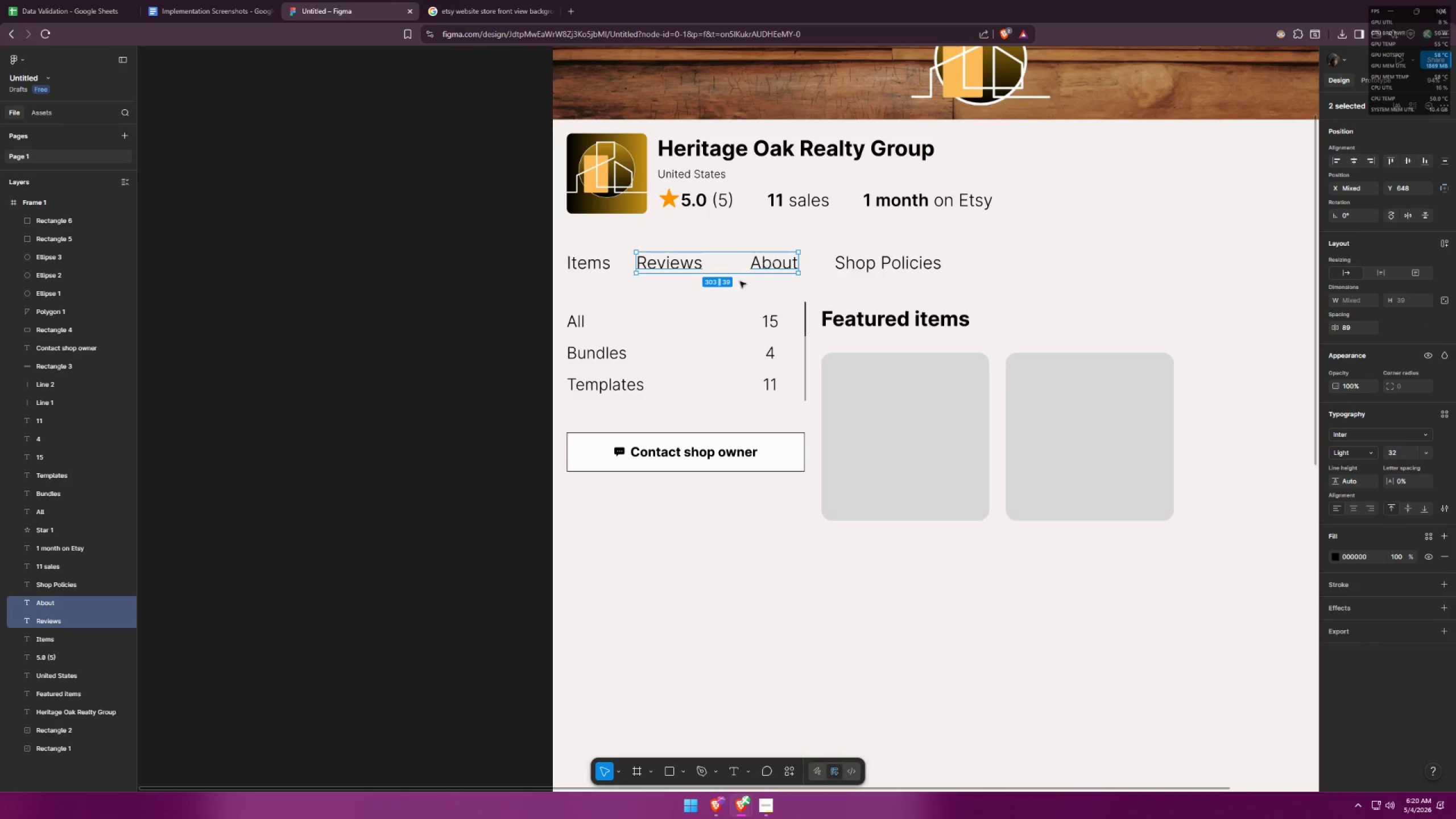 
left_click([737, 284])
 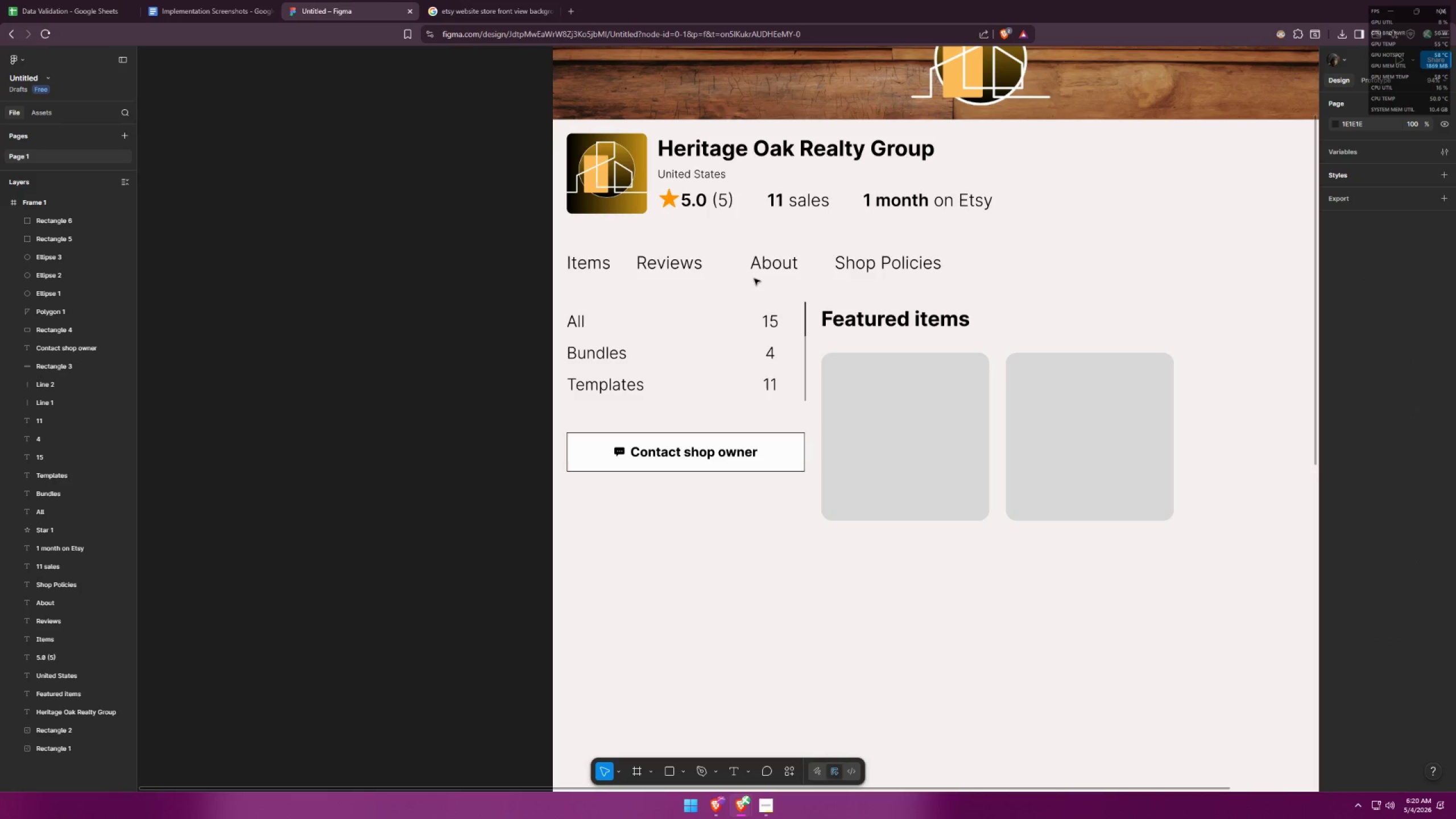 
hold_key(key=ShiftLeft, duration=1.5)
left_click_drag(start_coordinate=[777, 266], to_coordinate=[755, 264])
 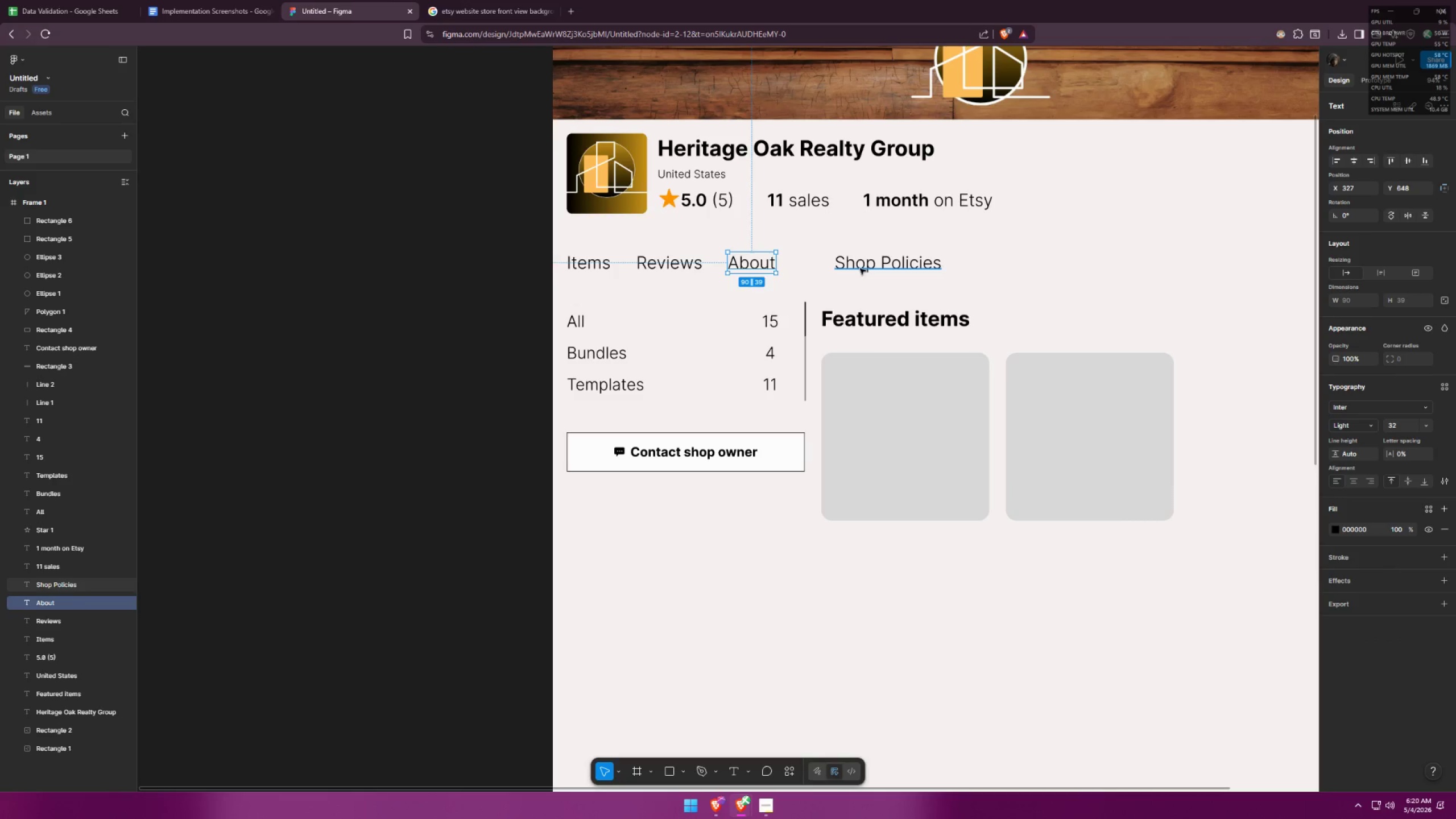 
hold_key(key=ShiftLeft, duration=1.52)
 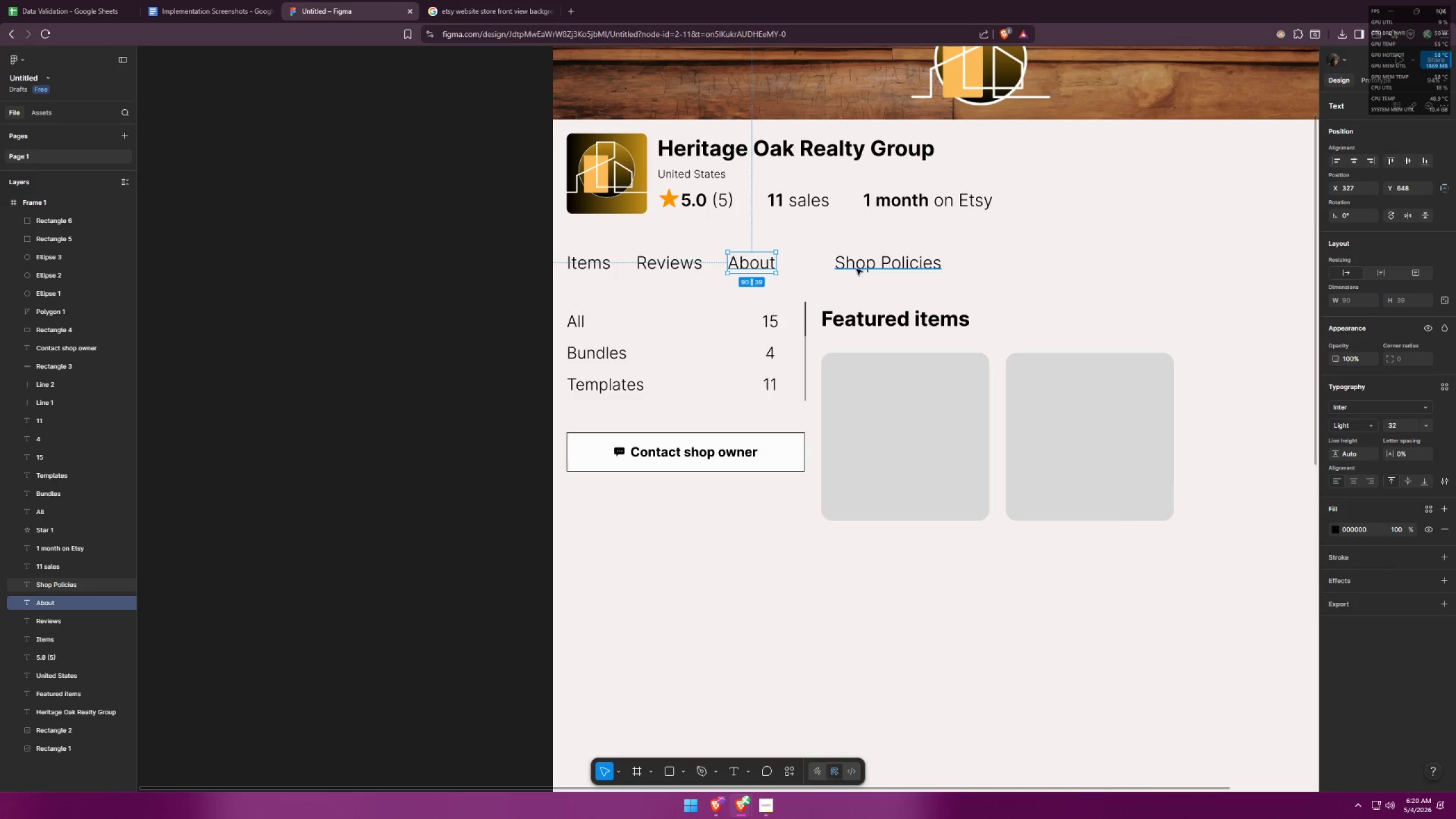 
left_click([860, 268])
 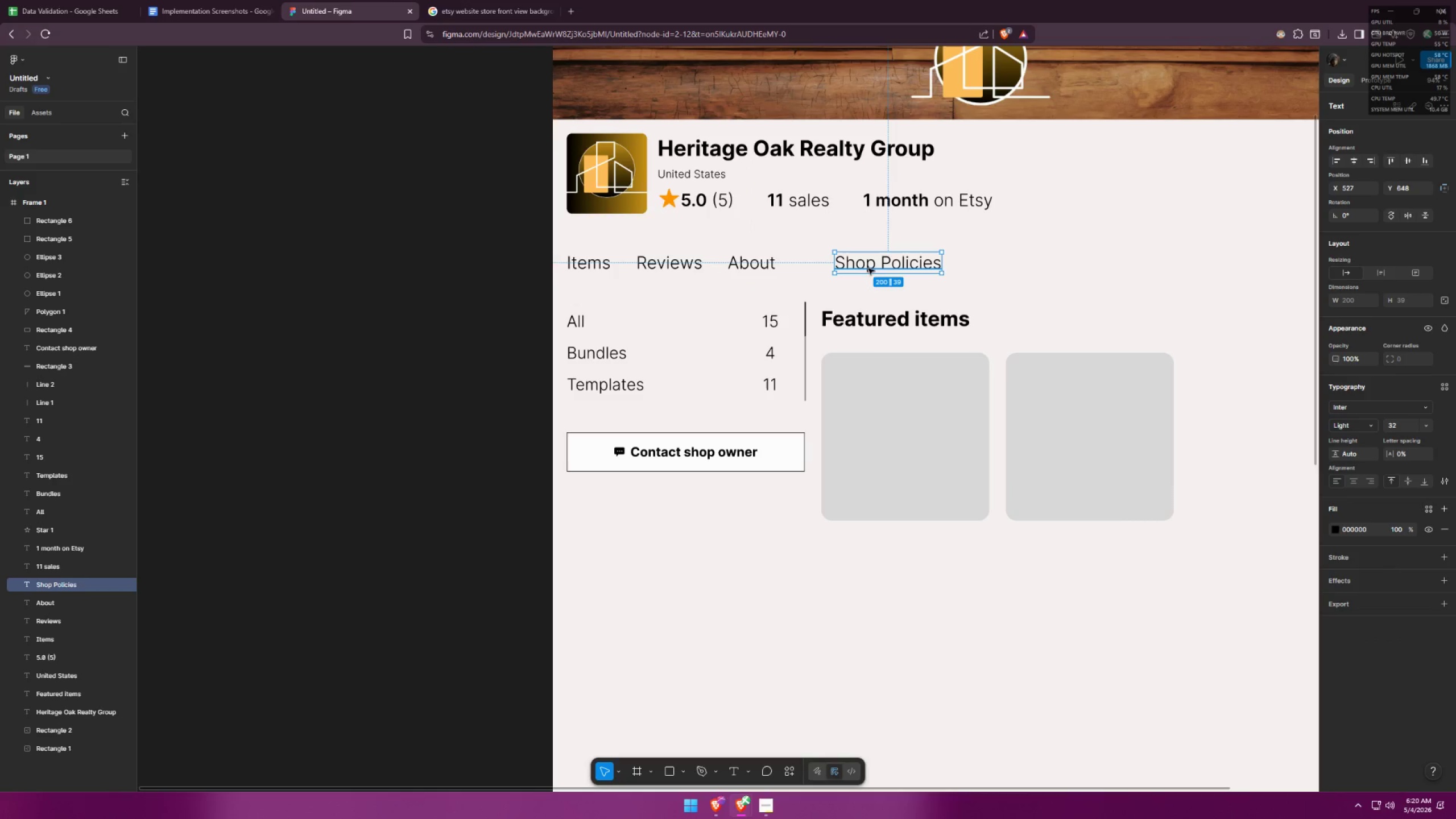 
hold_key(key=ShiftLeft, duration=1.5)
left_click_drag(start_coordinate=[883, 267], to_coordinate=[850, 265])
 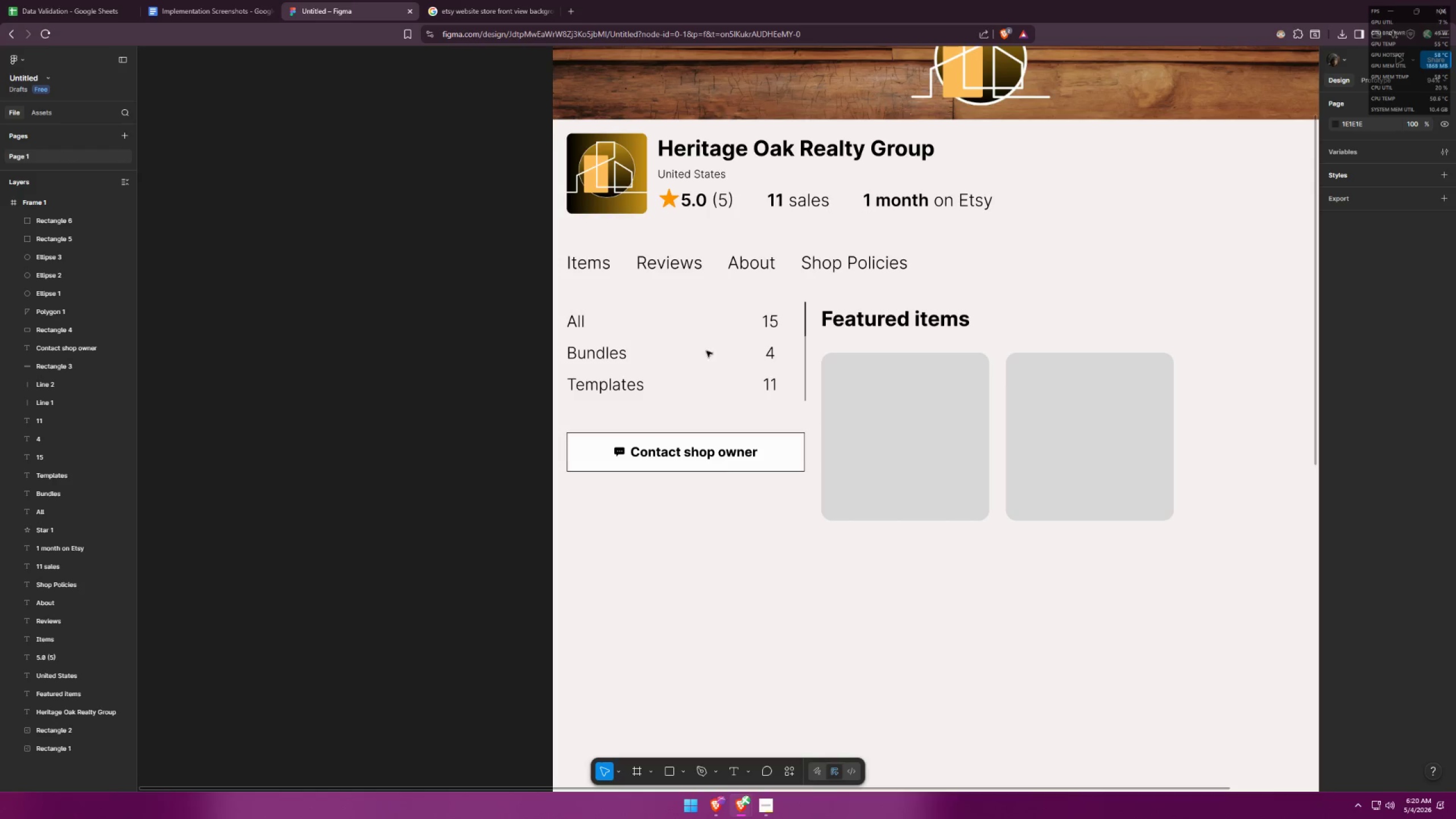 
hold_key(key=ShiftLeft, duration=1.52)
 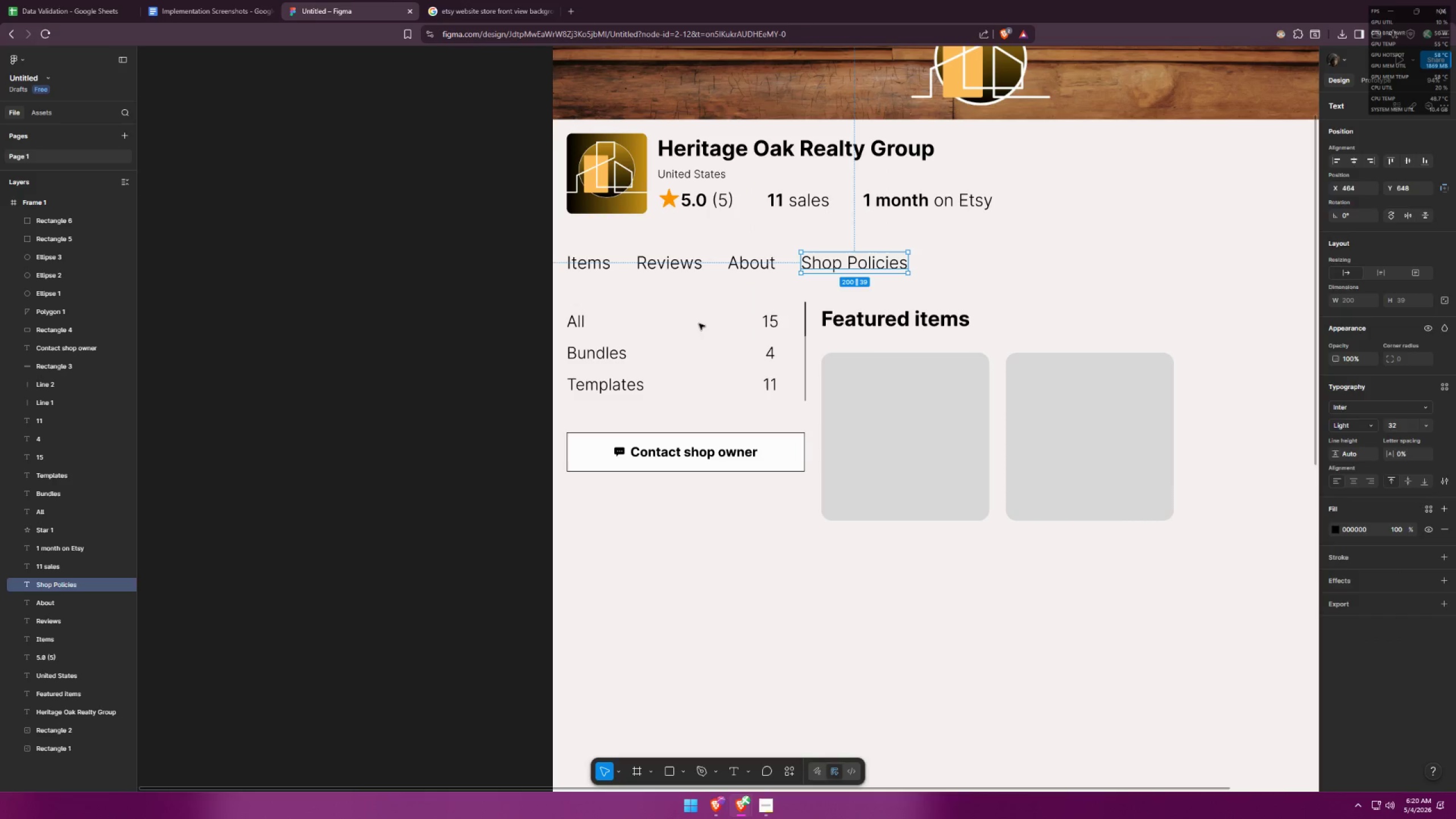 
hold_key(key=ShiftLeft, duration=0.33)
 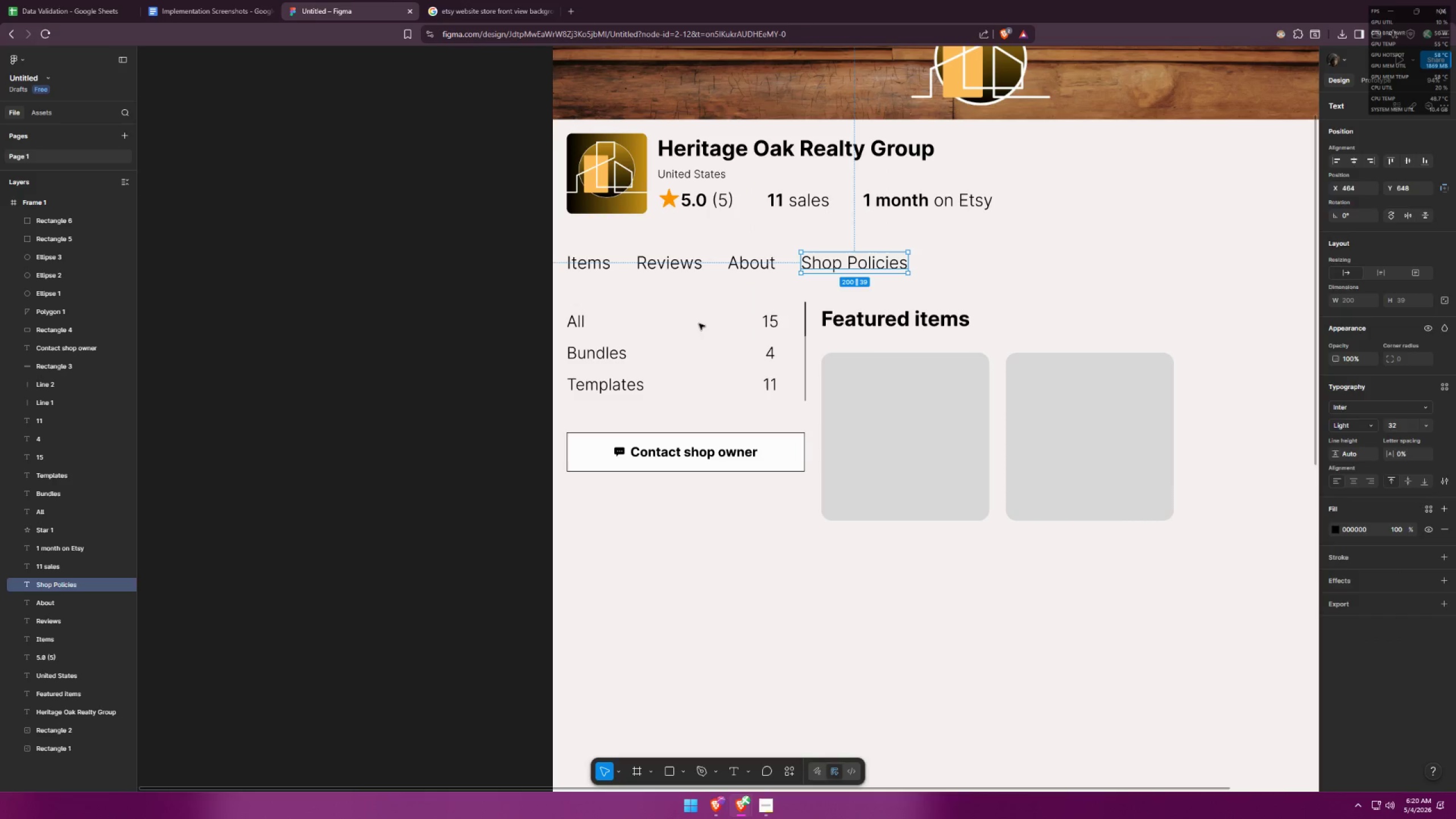 
left_click([699, 324])
 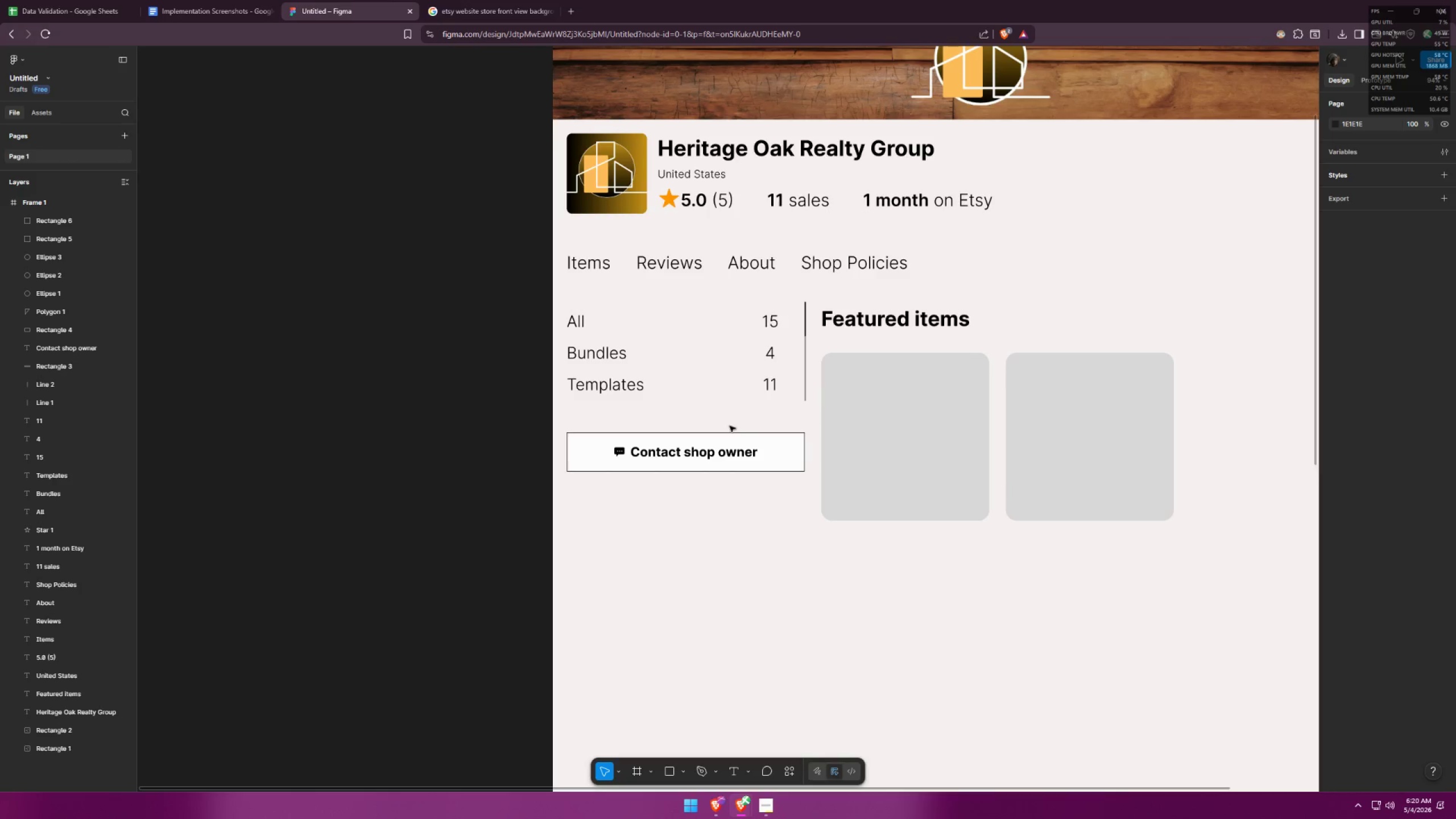 
left_click_drag(start_coordinate=[739, 423], to_coordinate=[818, 295])
 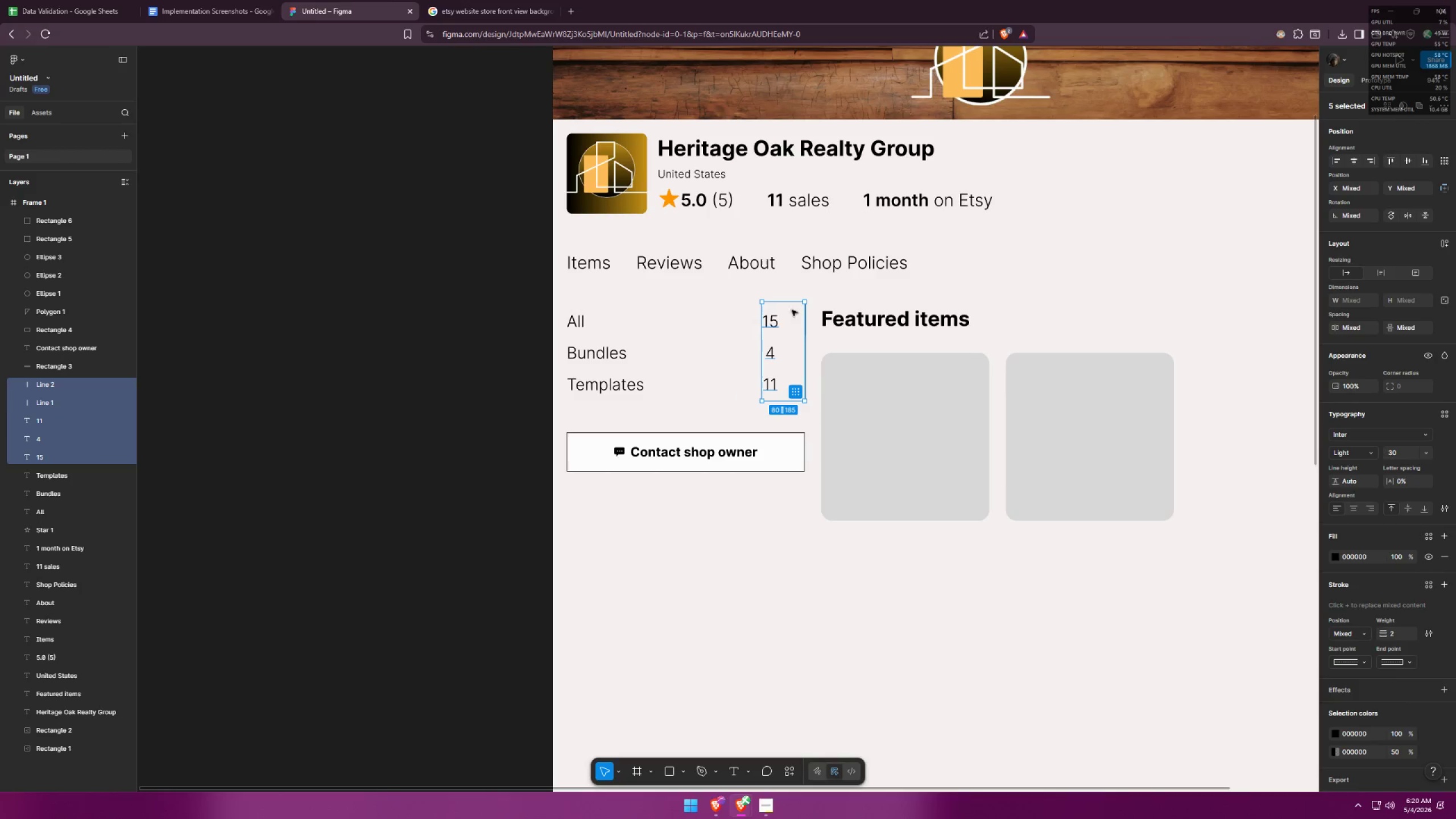 
hold_key(key=ShiftLeft, duration=1.5)
left_click_drag(start_coordinate=[789, 328], to_coordinate=[767, 326])
 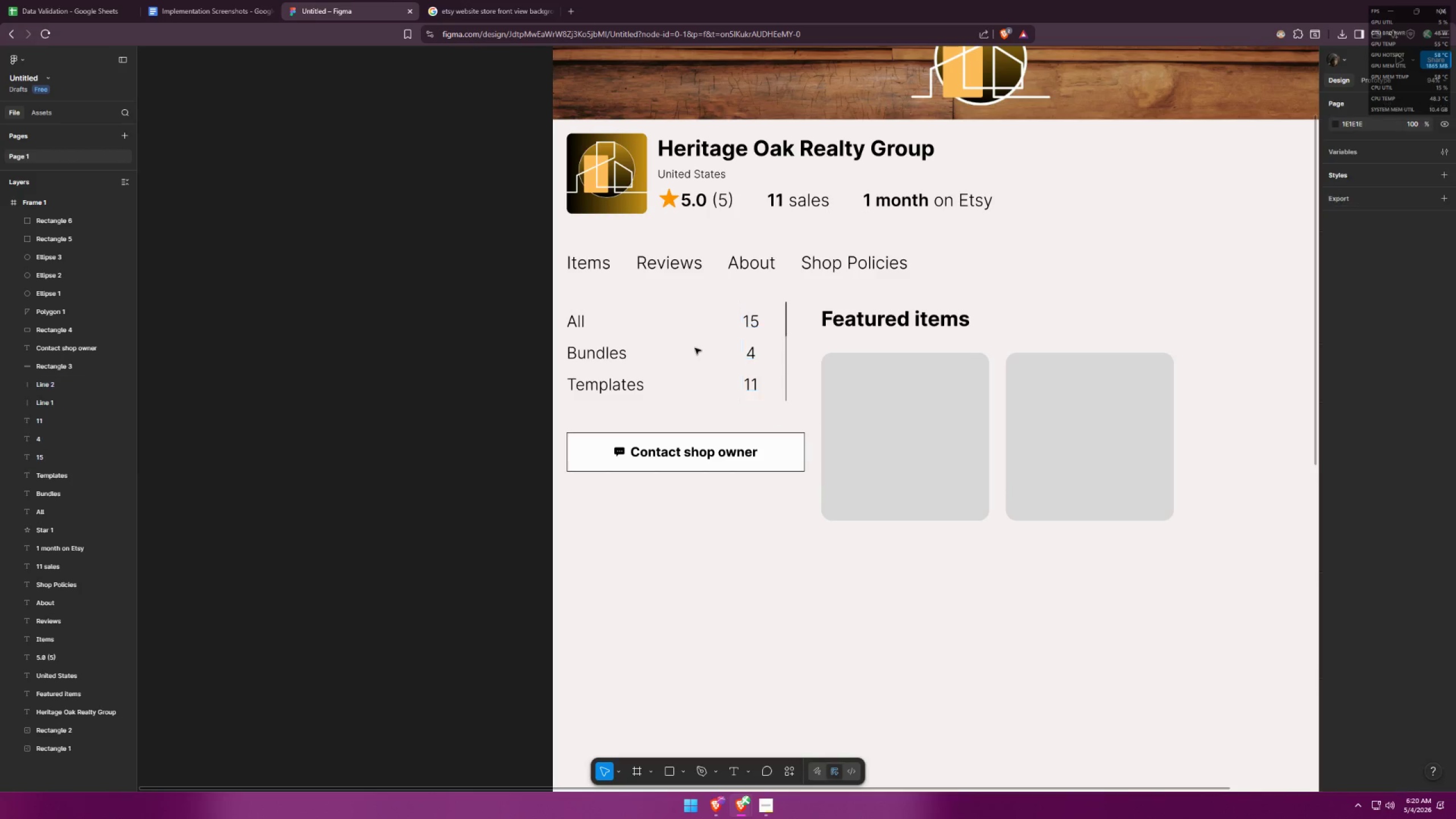 
hold_key(key=ShiftLeft, duration=1.5)
 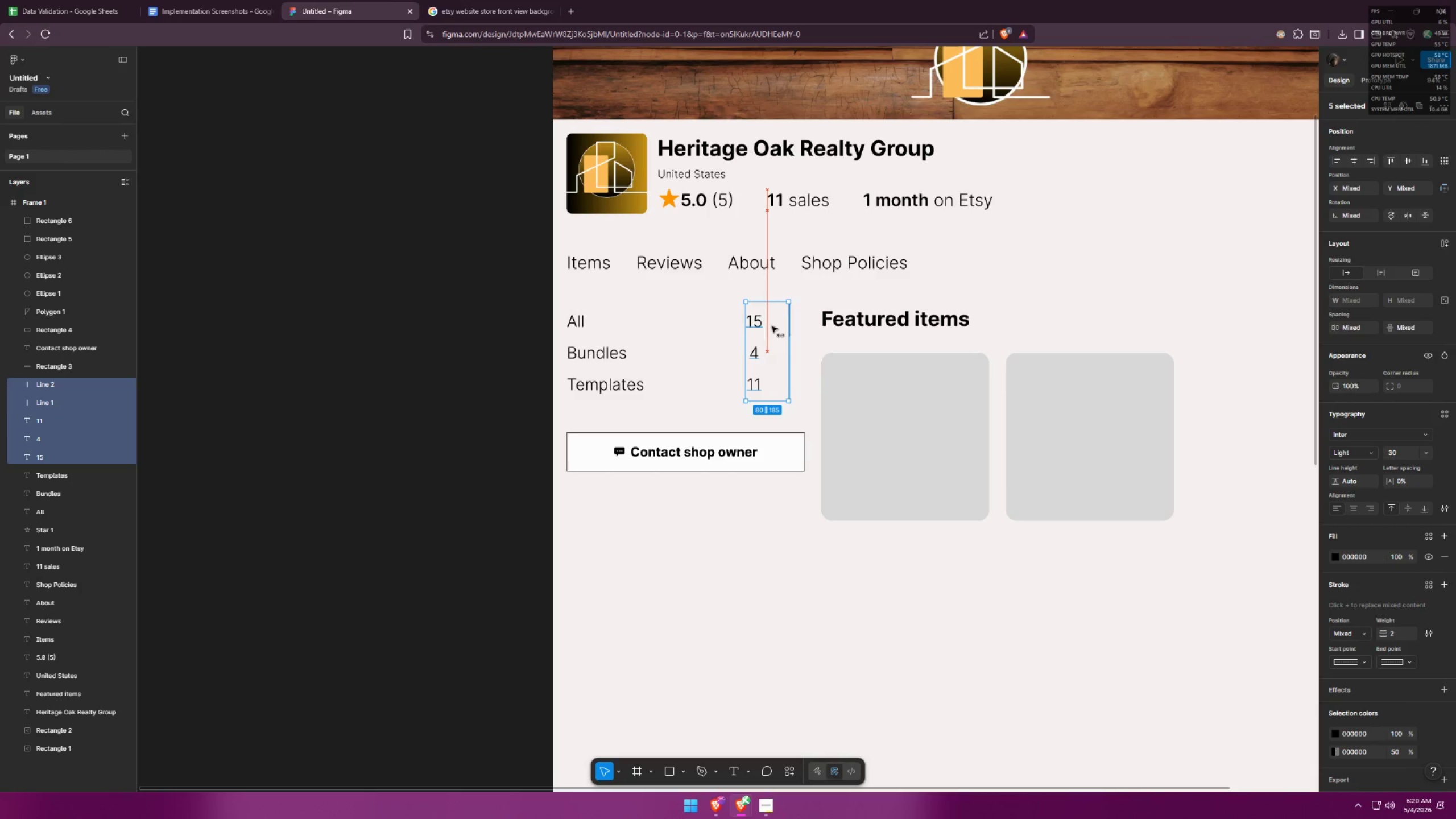 
hold_key(key=ShiftLeft, duration=1.52)
 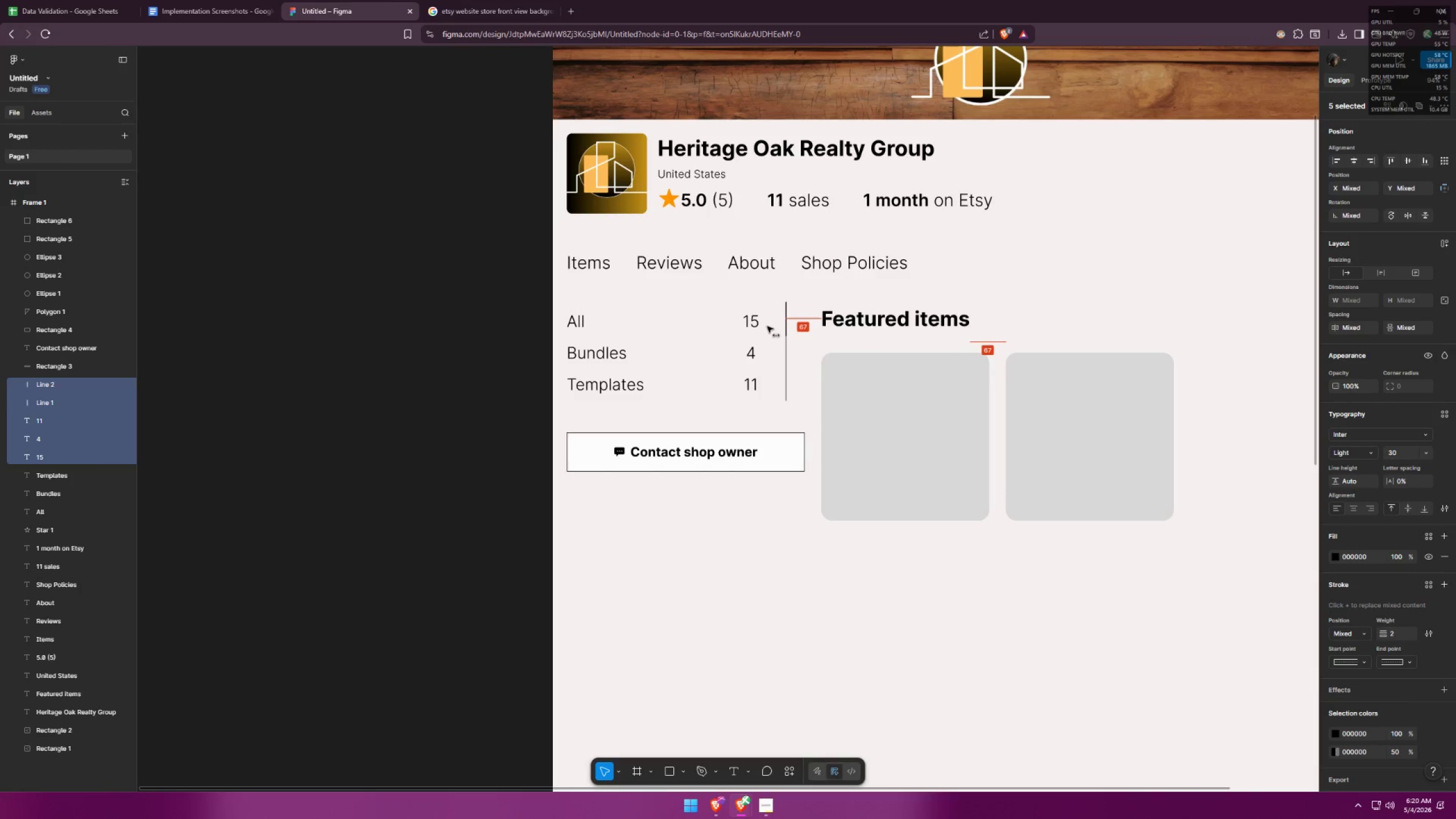 
hold_key(key=ShiftLeft, duration=1.02)
 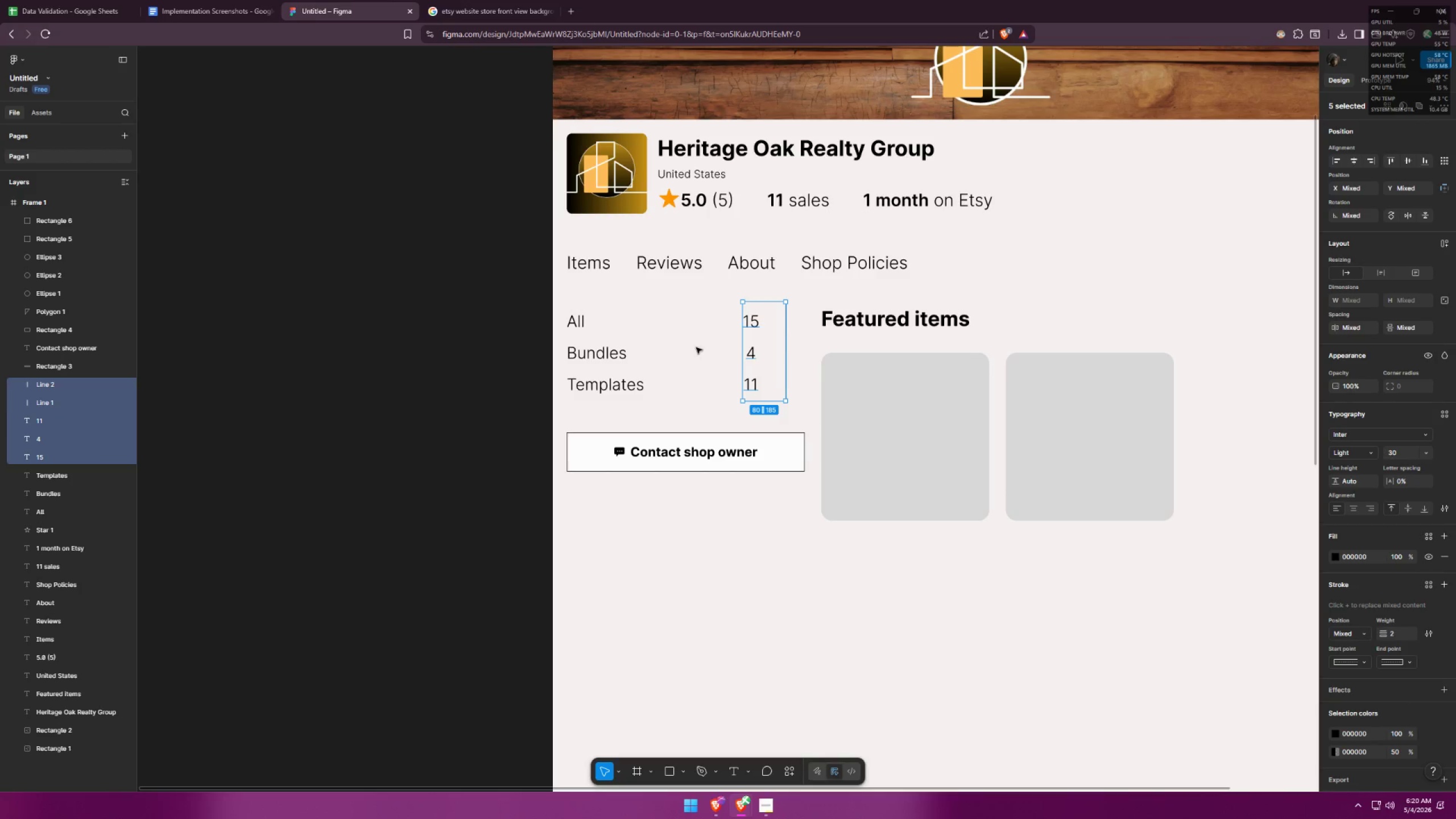 
left_click([696, 348])
 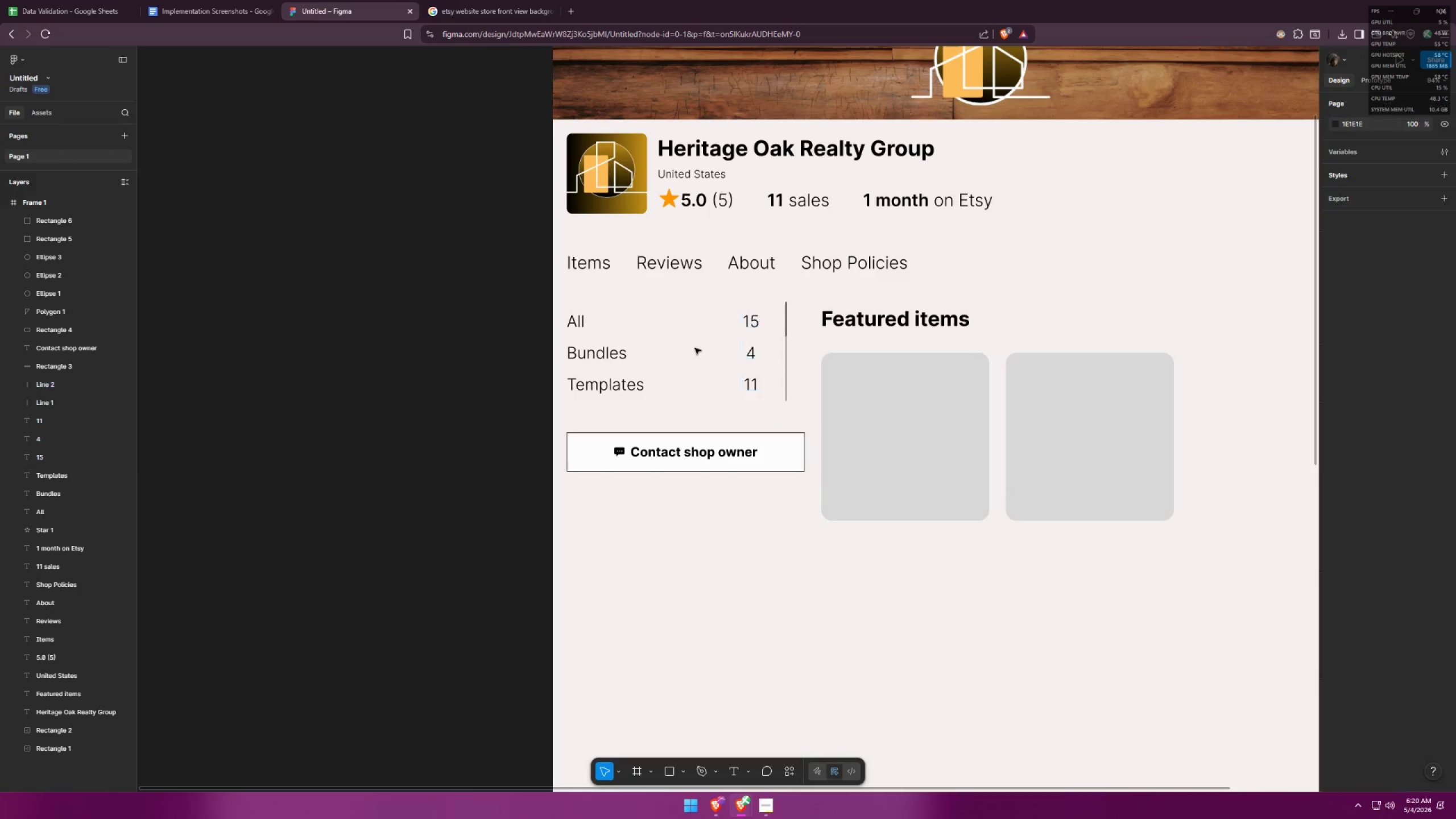 
key(Alt+AltLeft)
 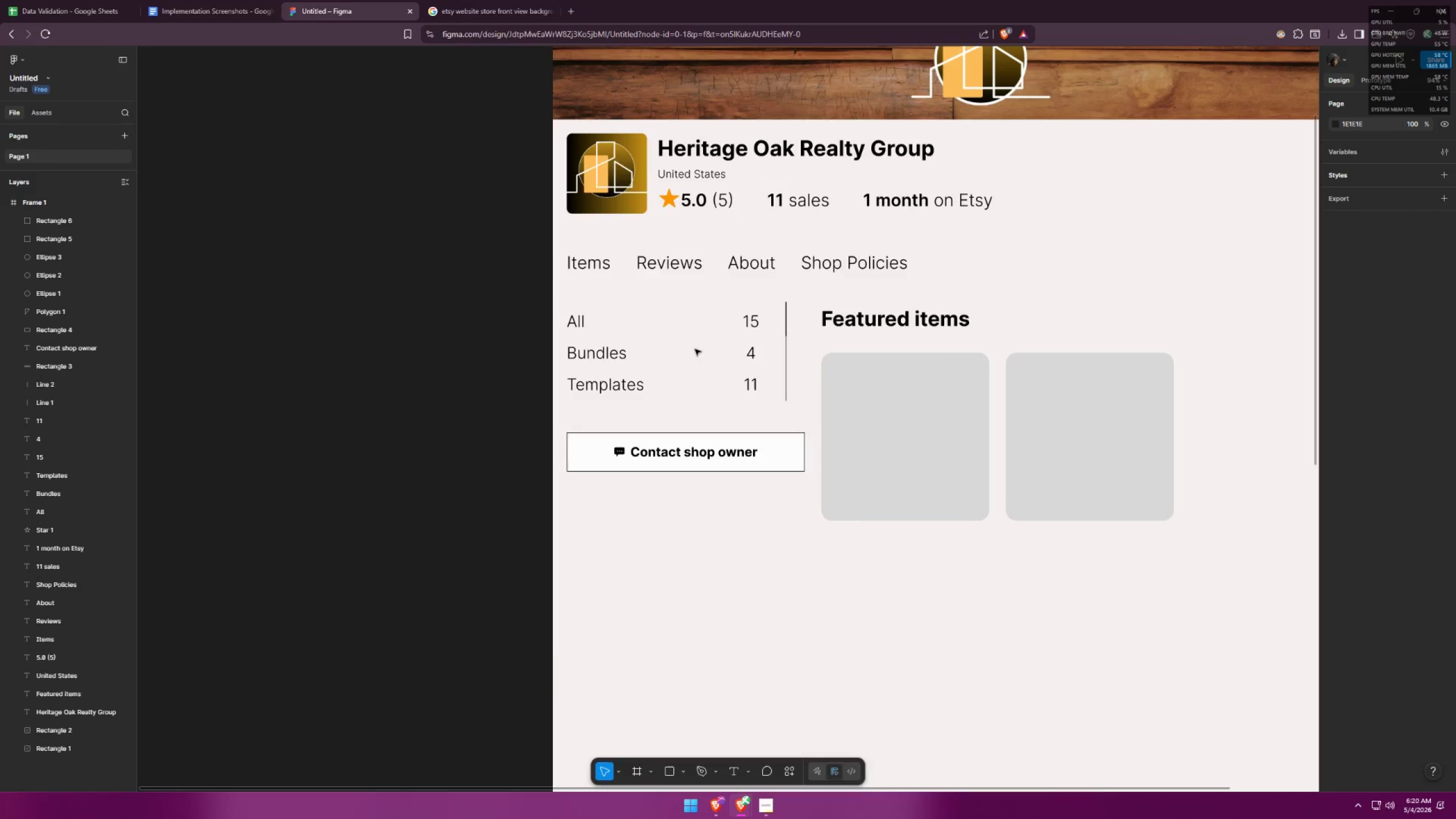 
key(Alt+Tab)
 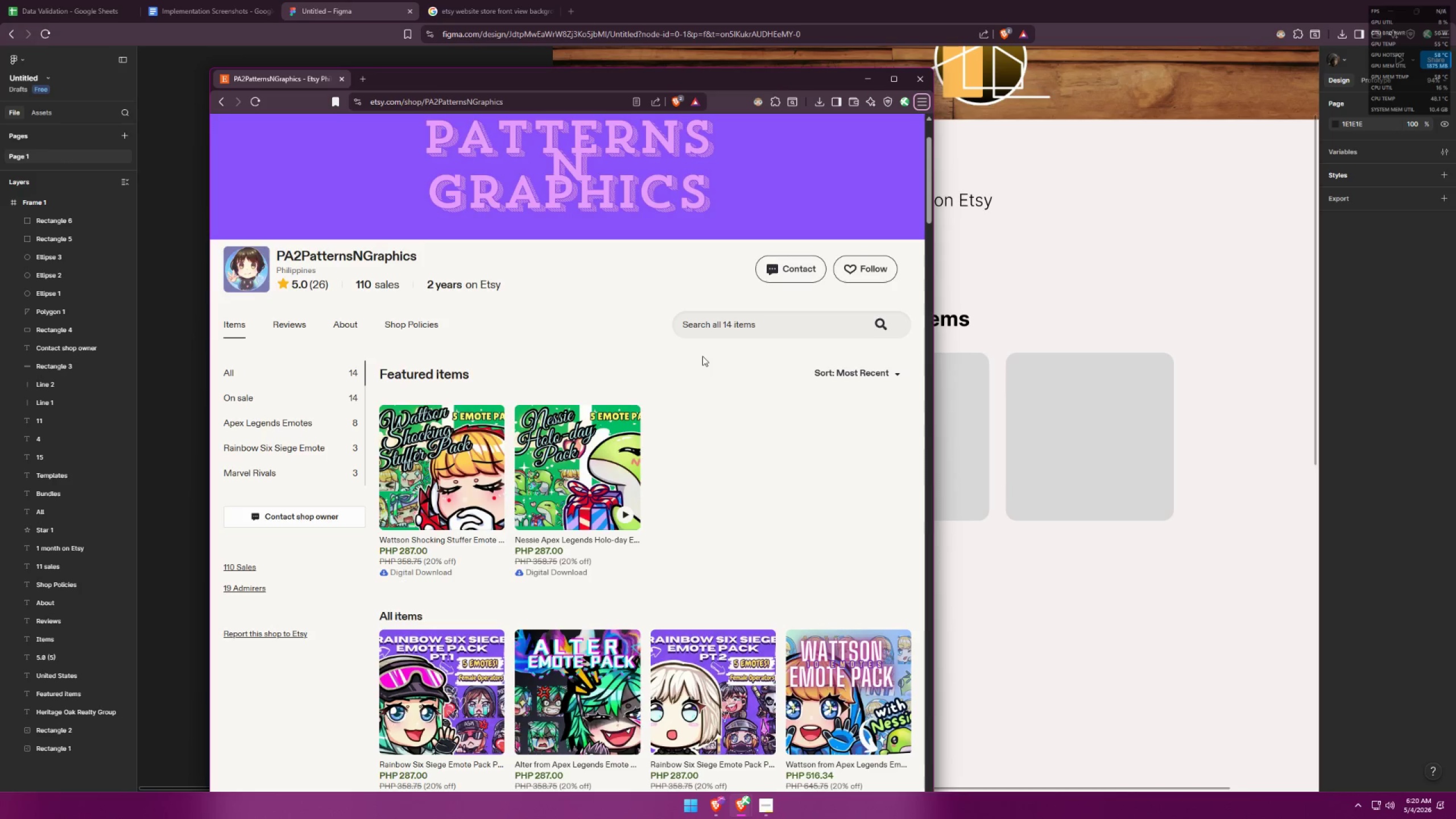 
key(Alt+AltLeft)
 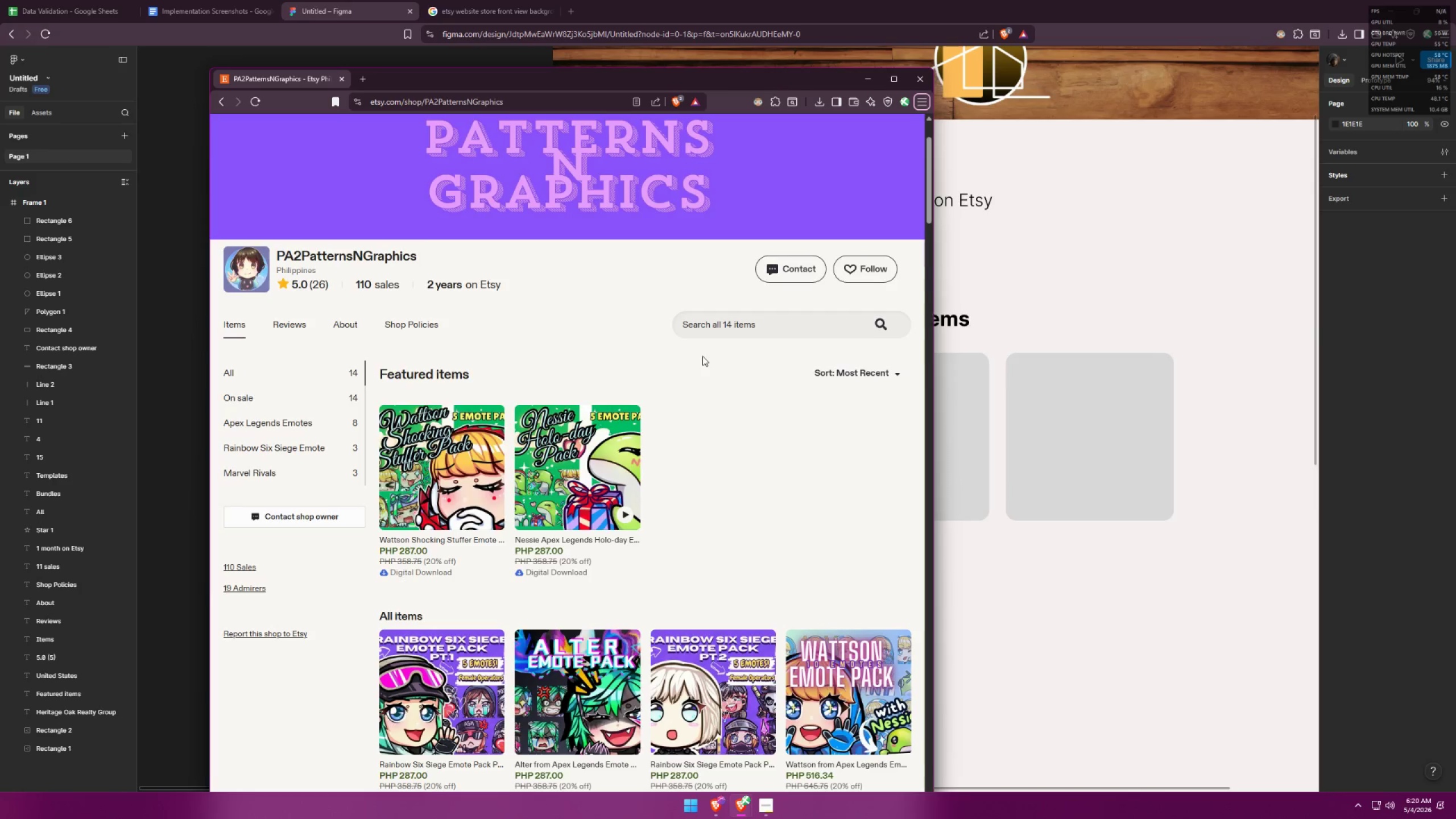 
key(Alt+Tab)
 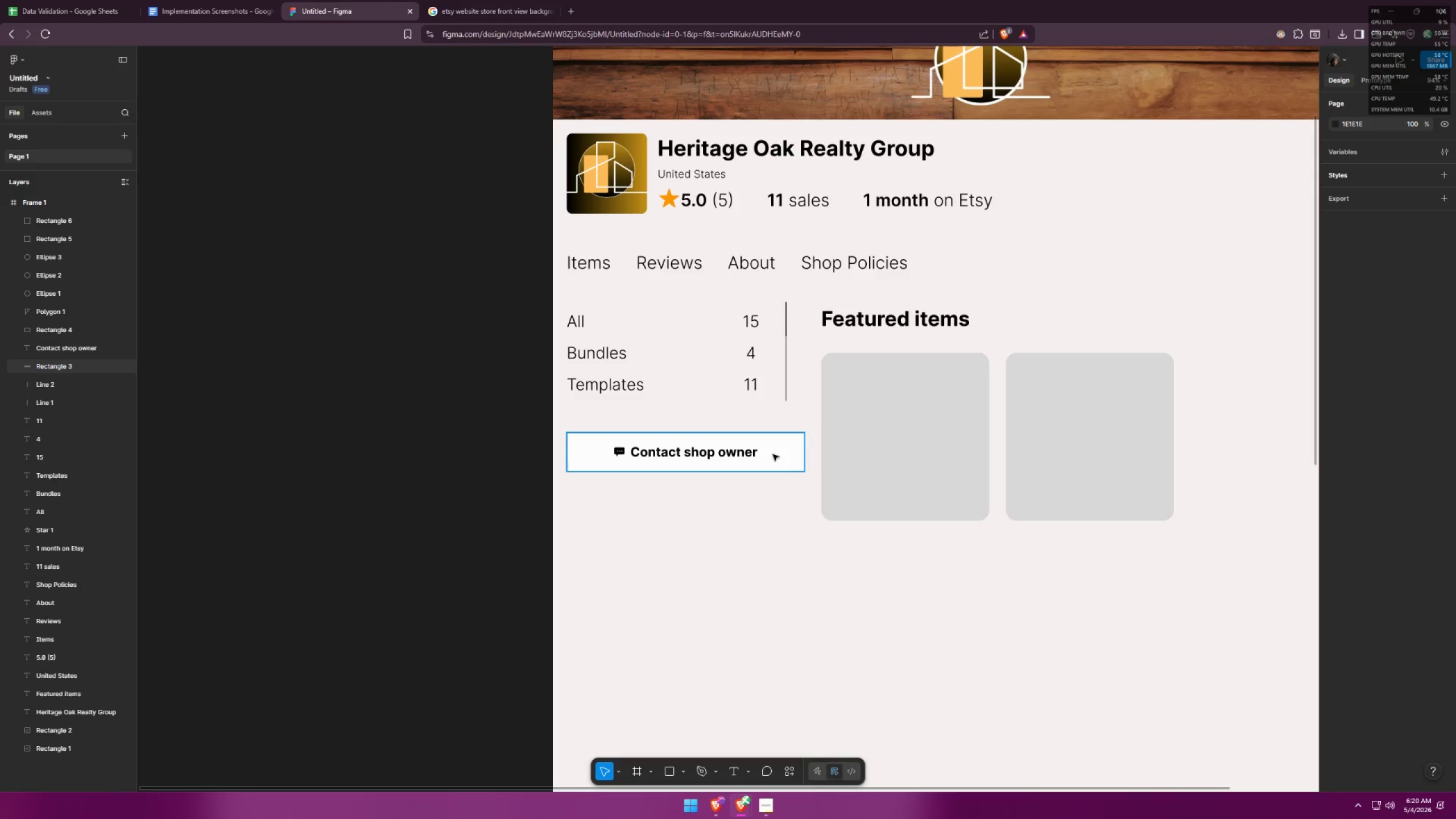 
left_click_drag(start_coordinate=[808, 451], to_coordinate=[784, 447])
 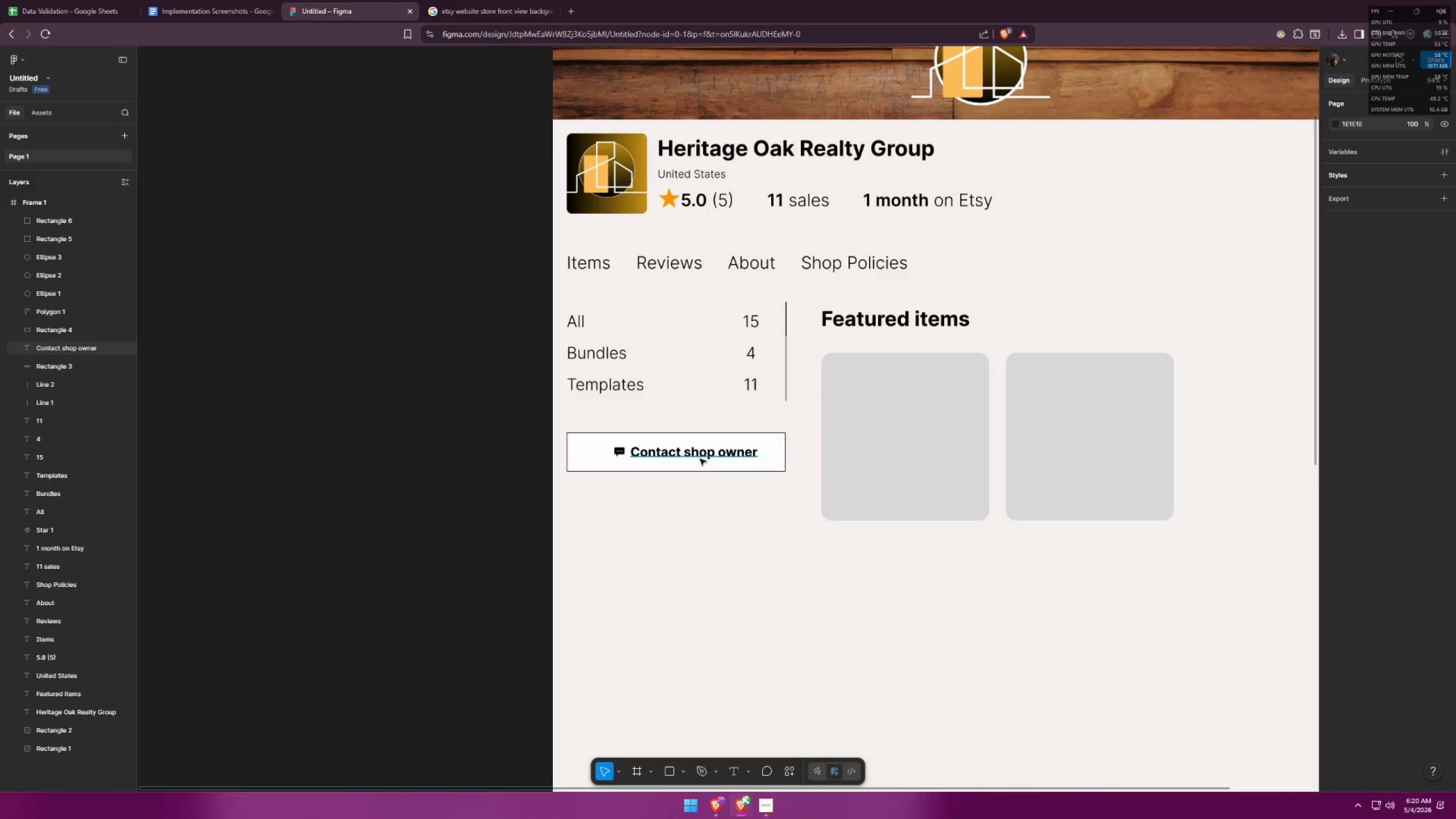 
left_click_drag(start_coordinate=[731, 528], to_coordinate=[589, 427])
 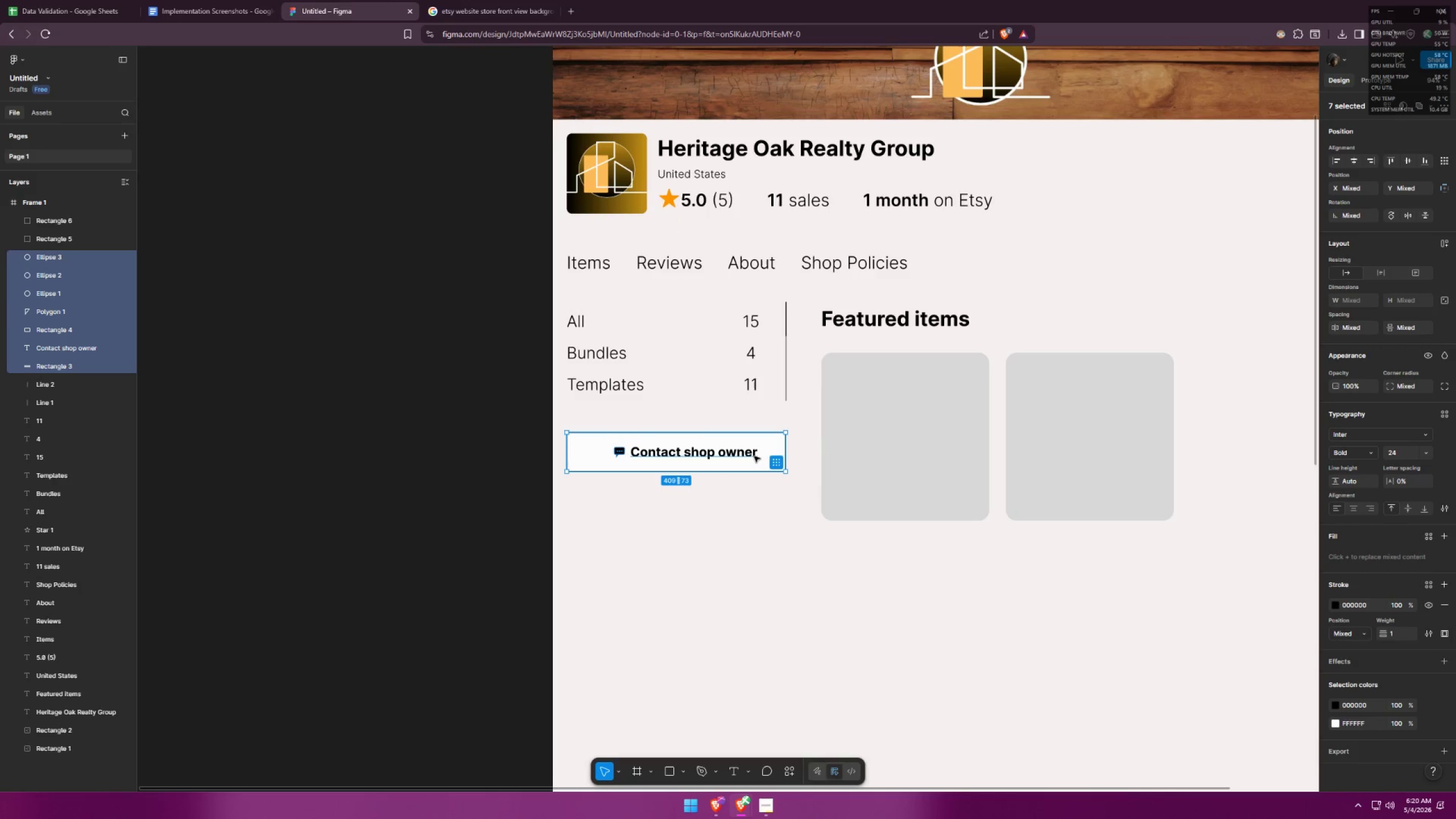 
hold_key(key=ShiftLeft, duration=0.45)
 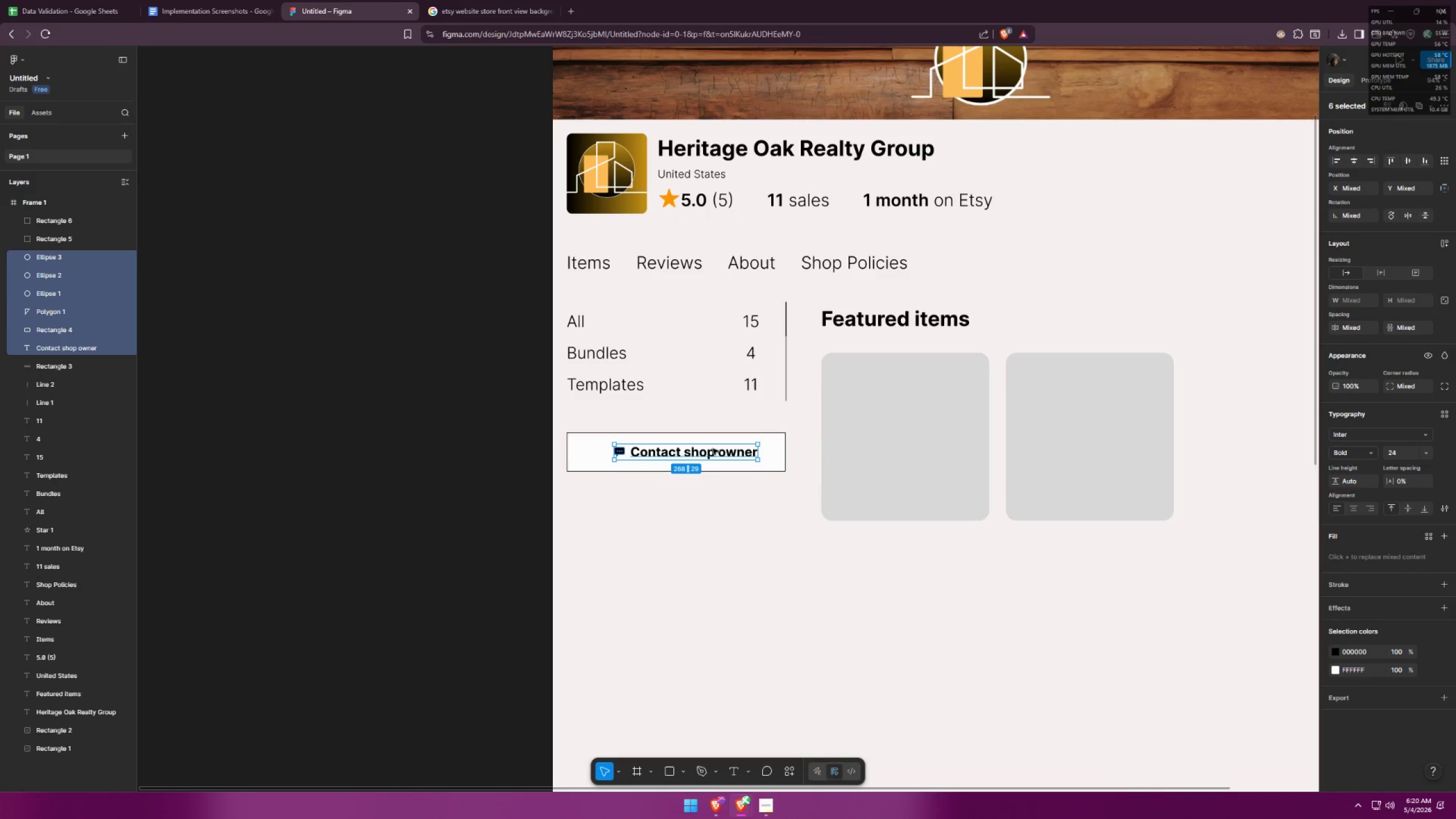 
left_click_drag(start_coordinate=[713, 449], to_coordinate=[703, 450])
 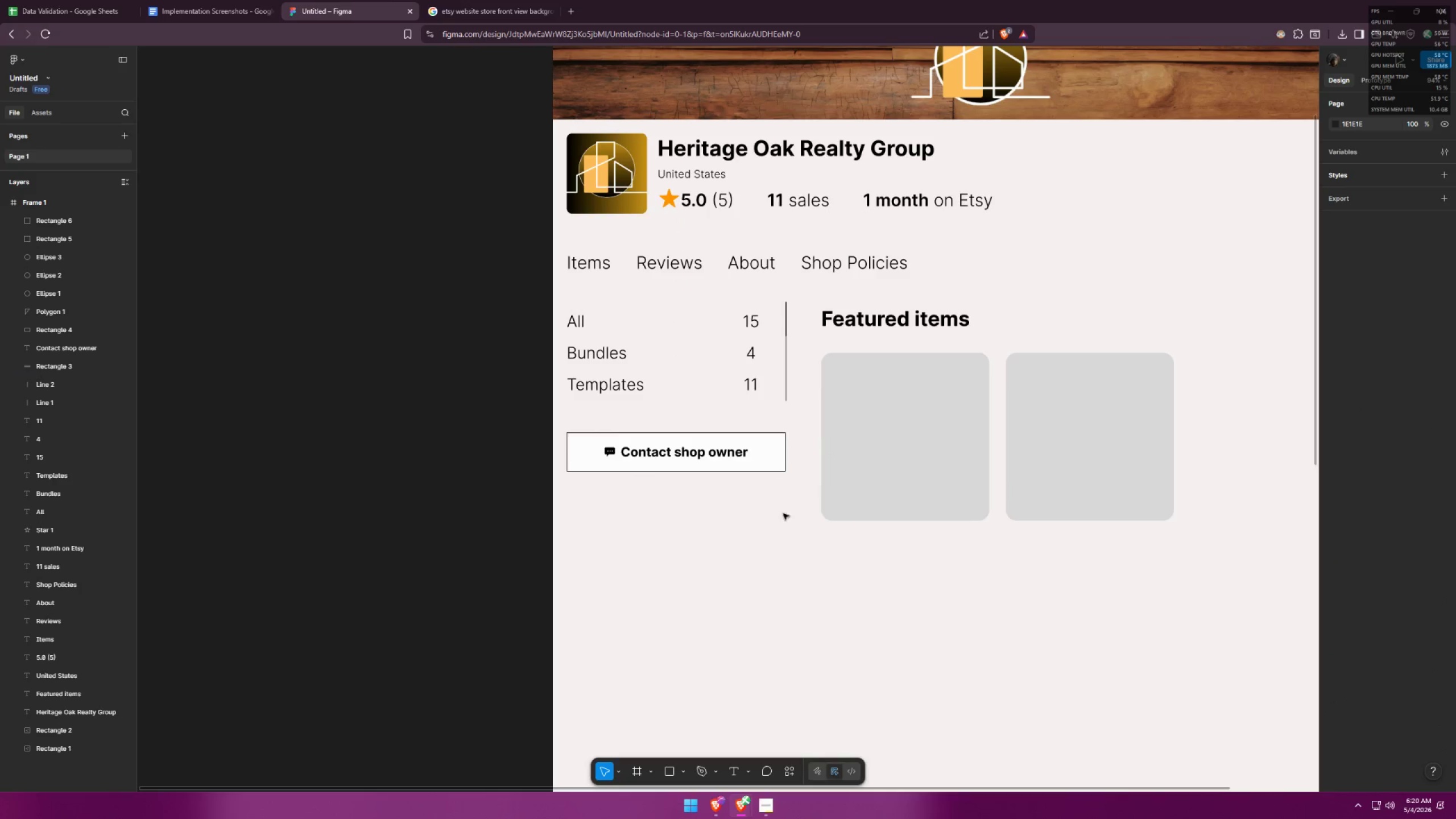 
key(Alt+AltLeft)
 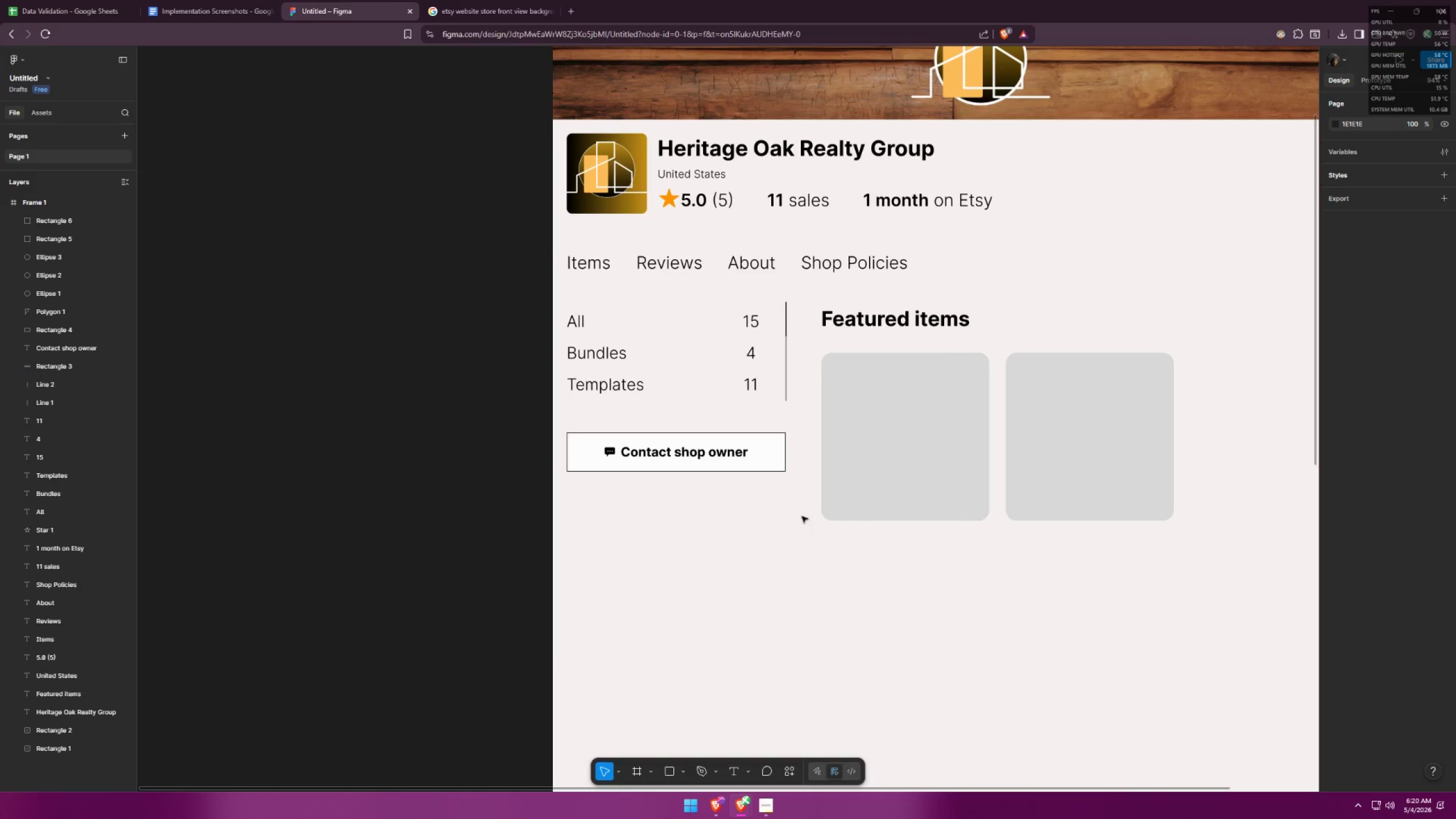 
key(Alt+Tab)
 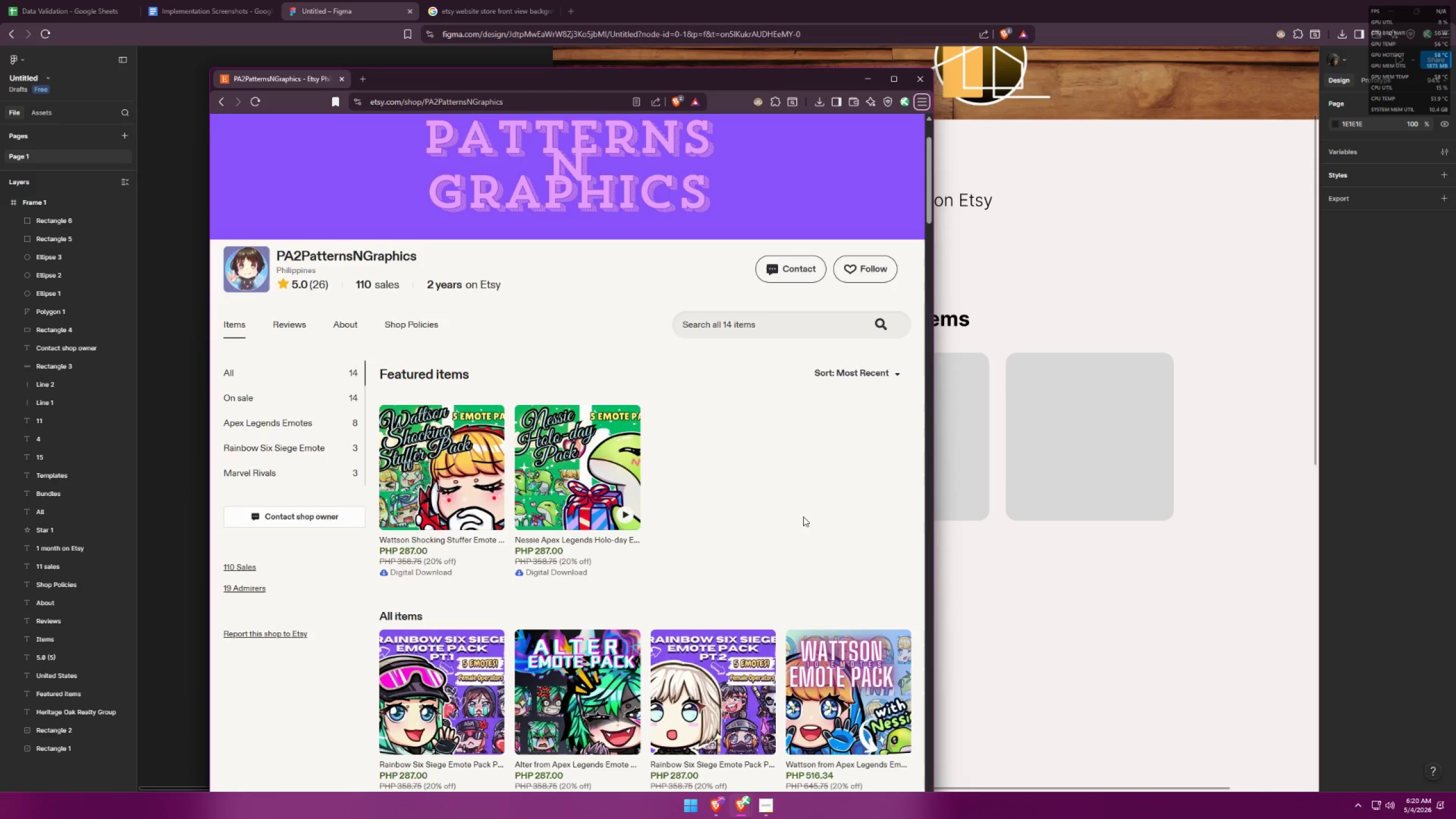 
key(Alt+AltLeft)
 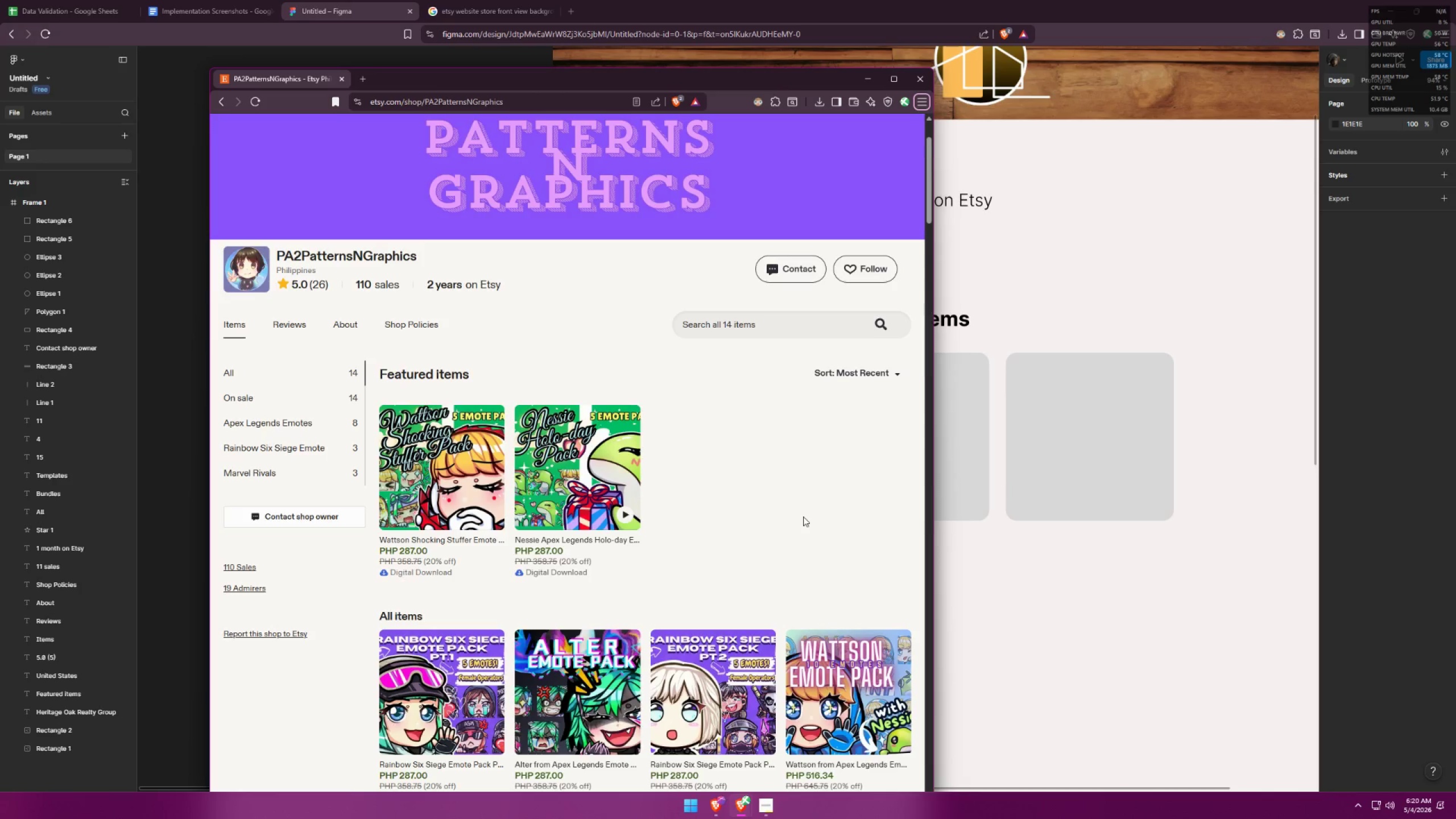 
key(Alt+Tab)
 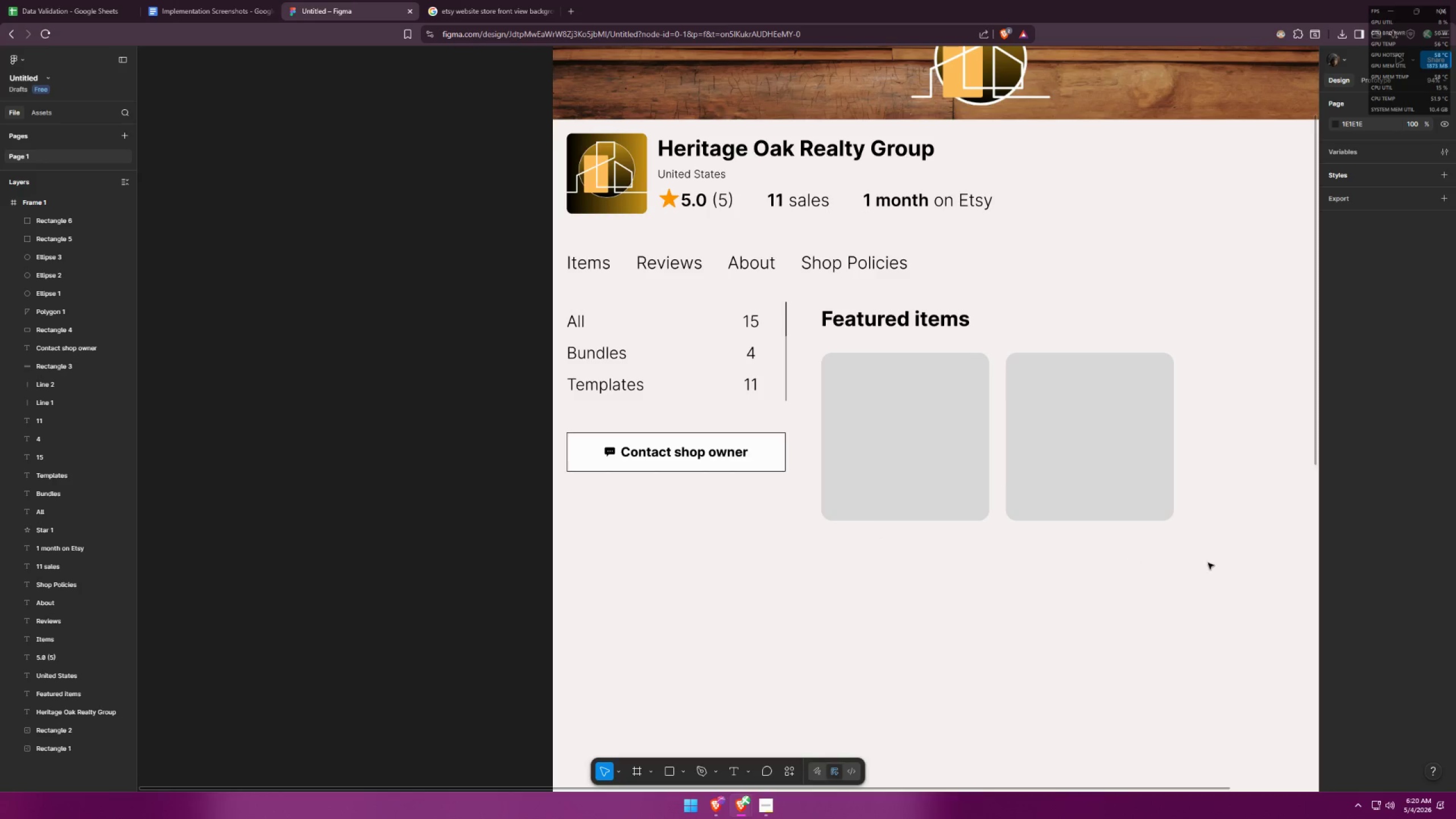 
left_click_drag(start_coordinate=[1222, 555], to_coordinate=[838, 307])
 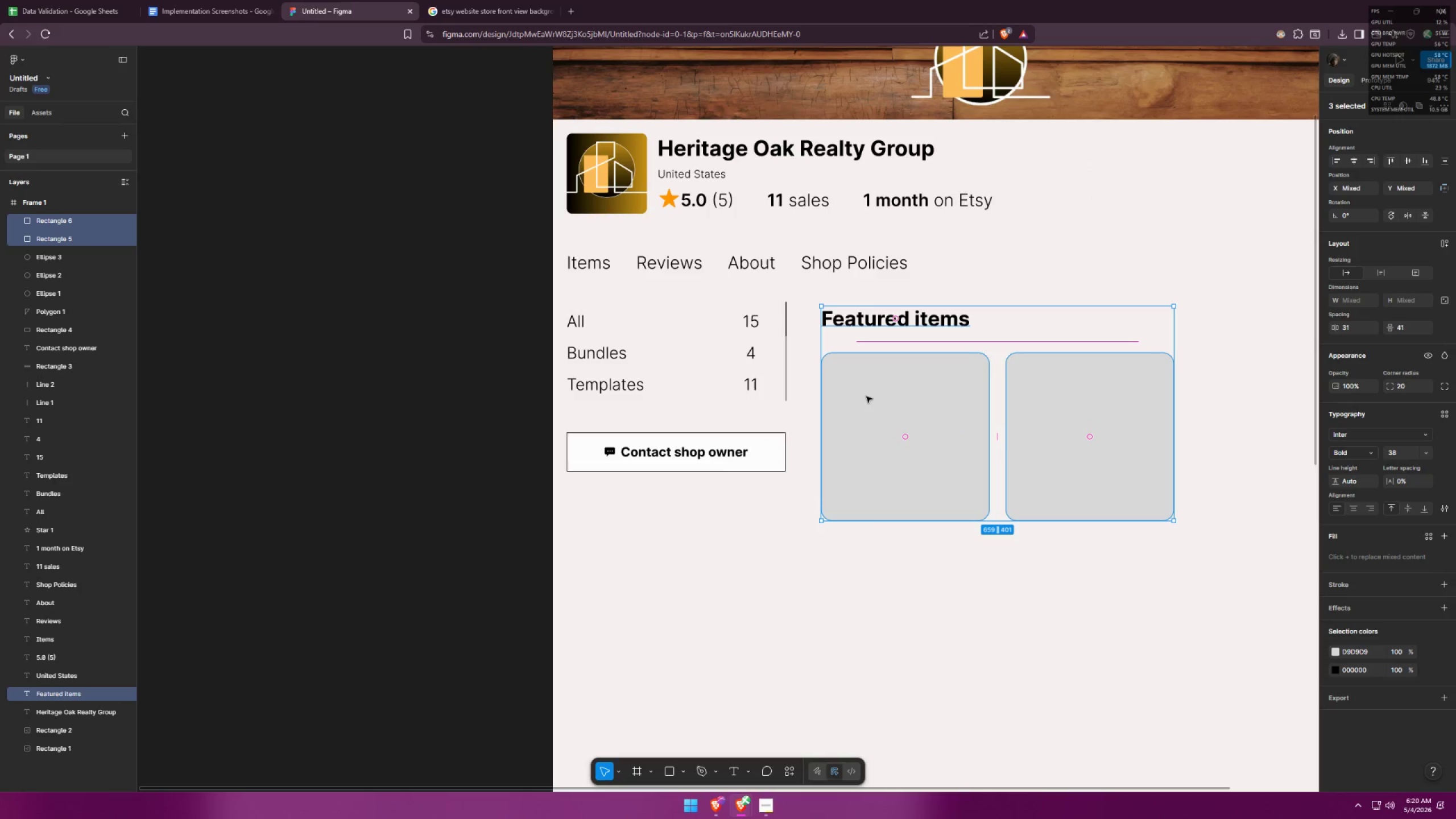 
hold_key(key=ShiftLeft, duration=1.5)
left_click_drag(start_coordinate=[889, 411], to_coordinate=[868, 410])
 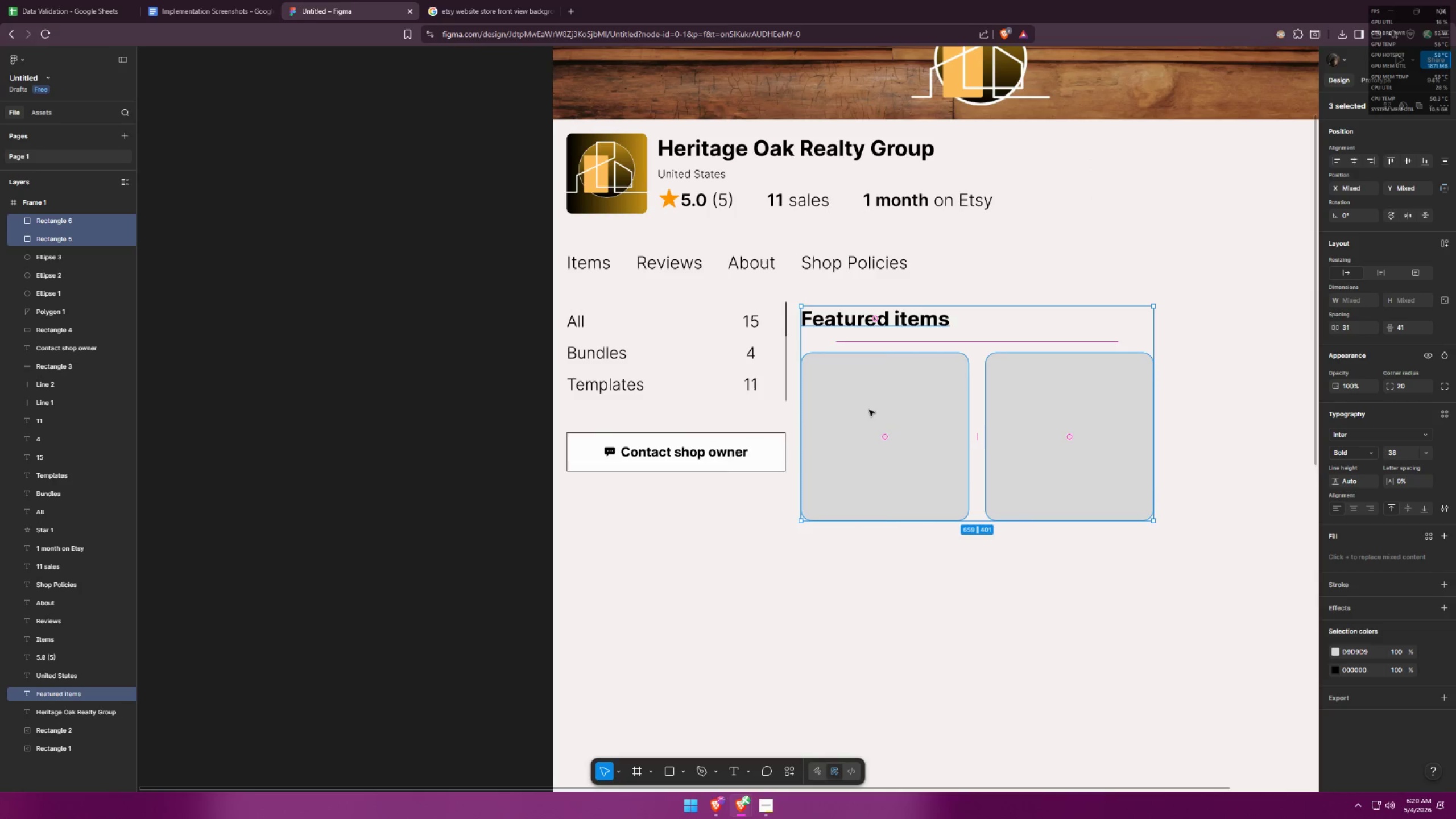 
key(Shift+ShiftLeft)
 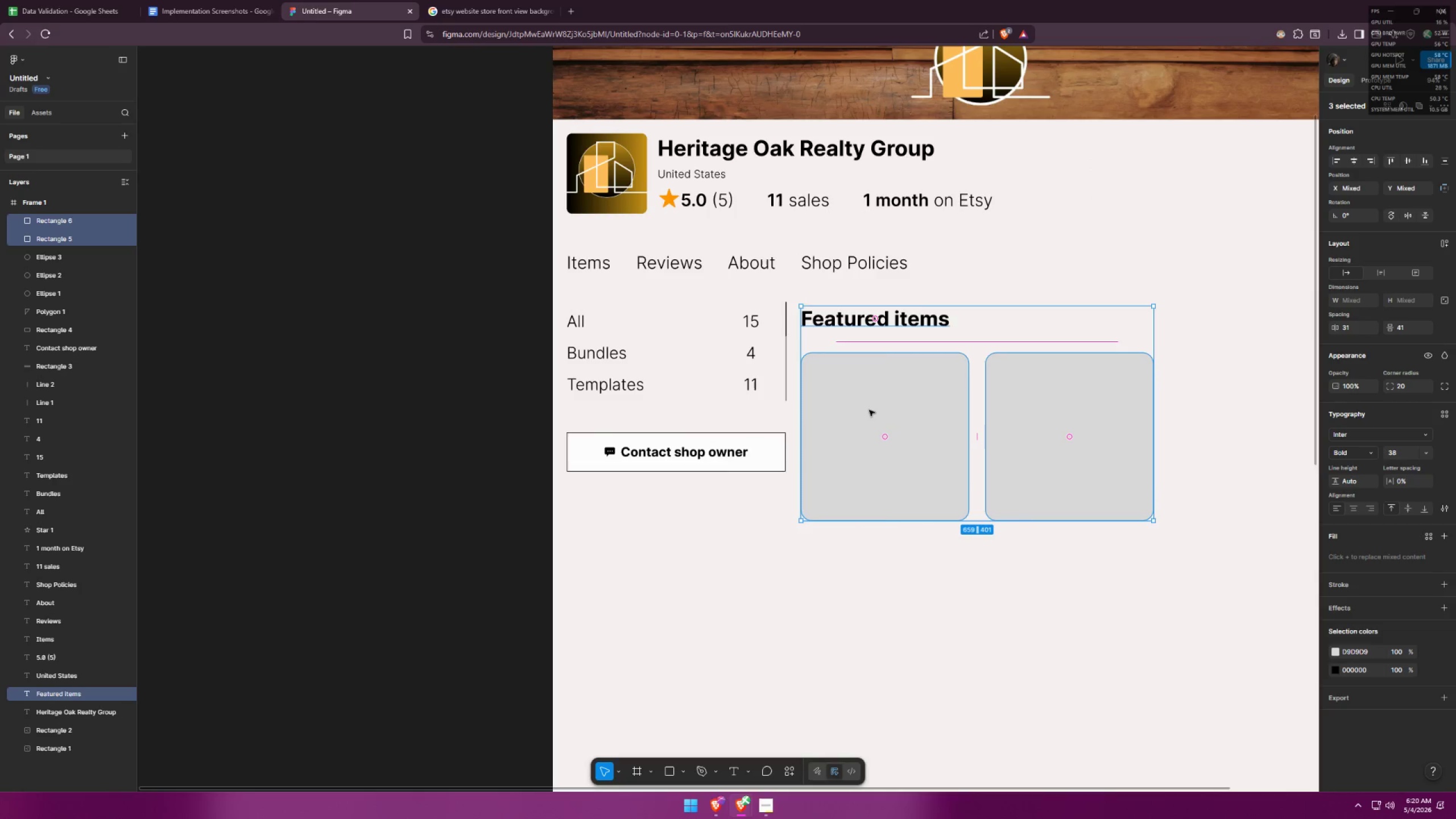 
key(Shift+ShiftLeft)
 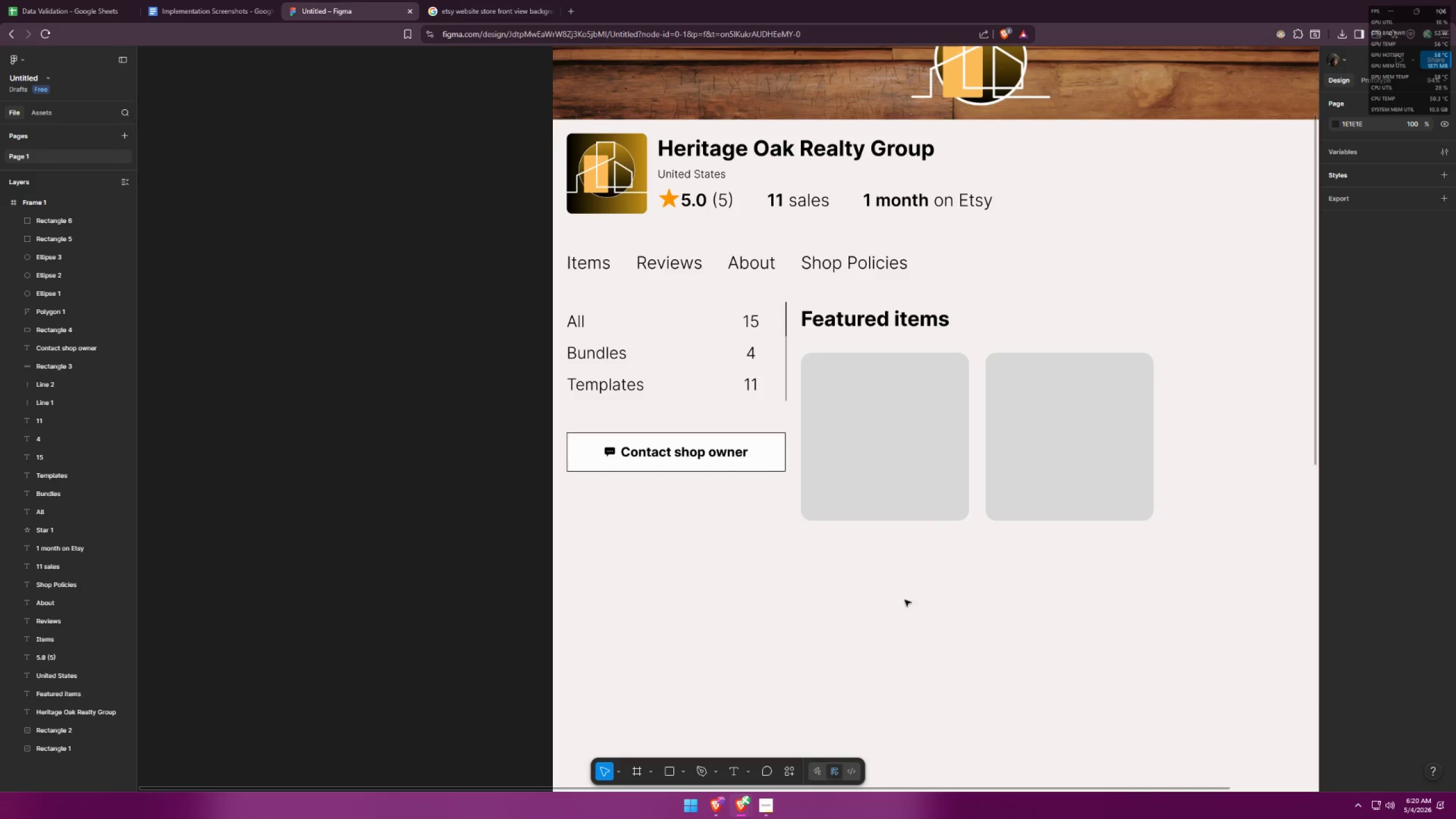 
key(Alt+AltLeft)
 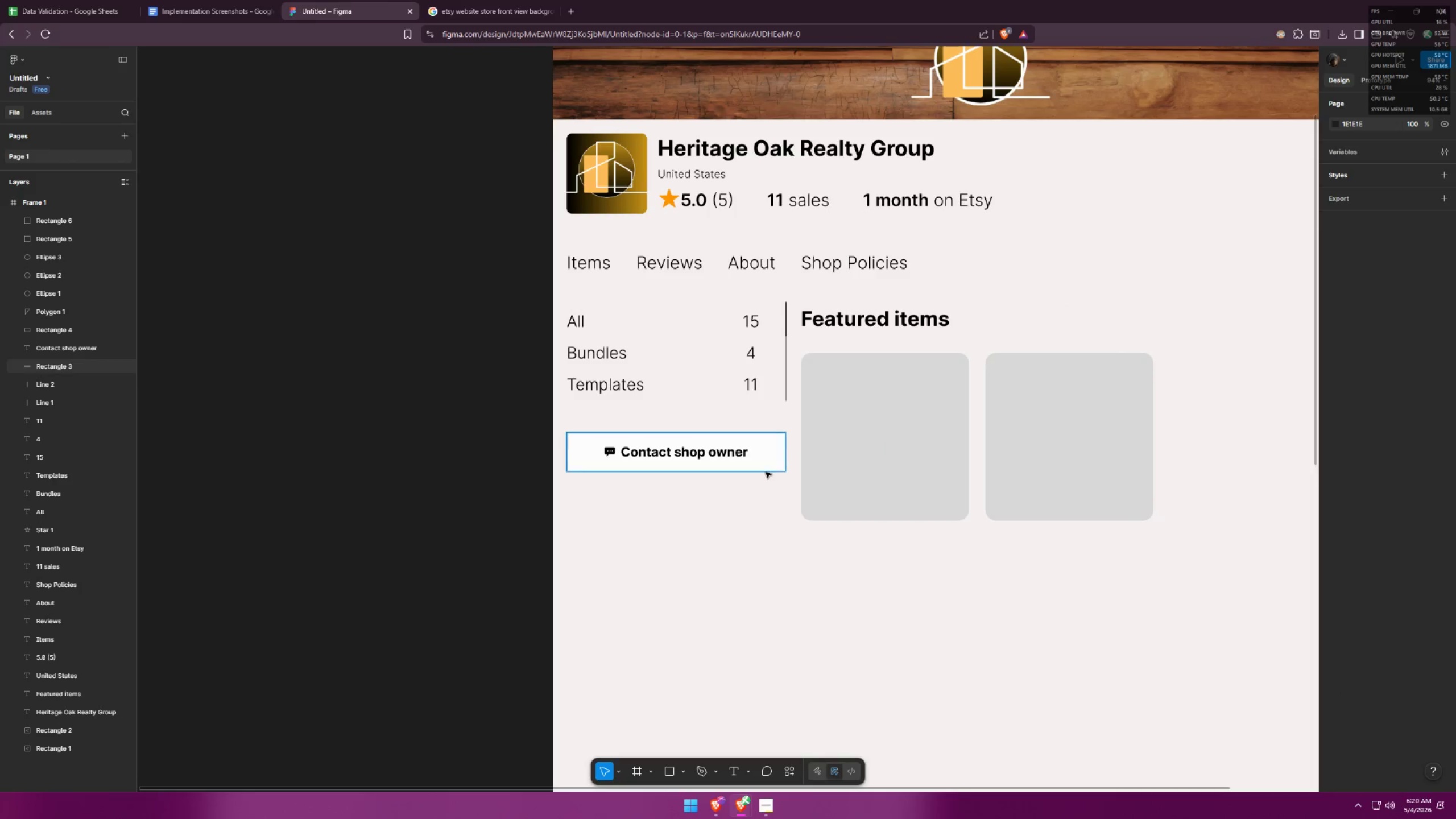 
key(Alt+Tab)
 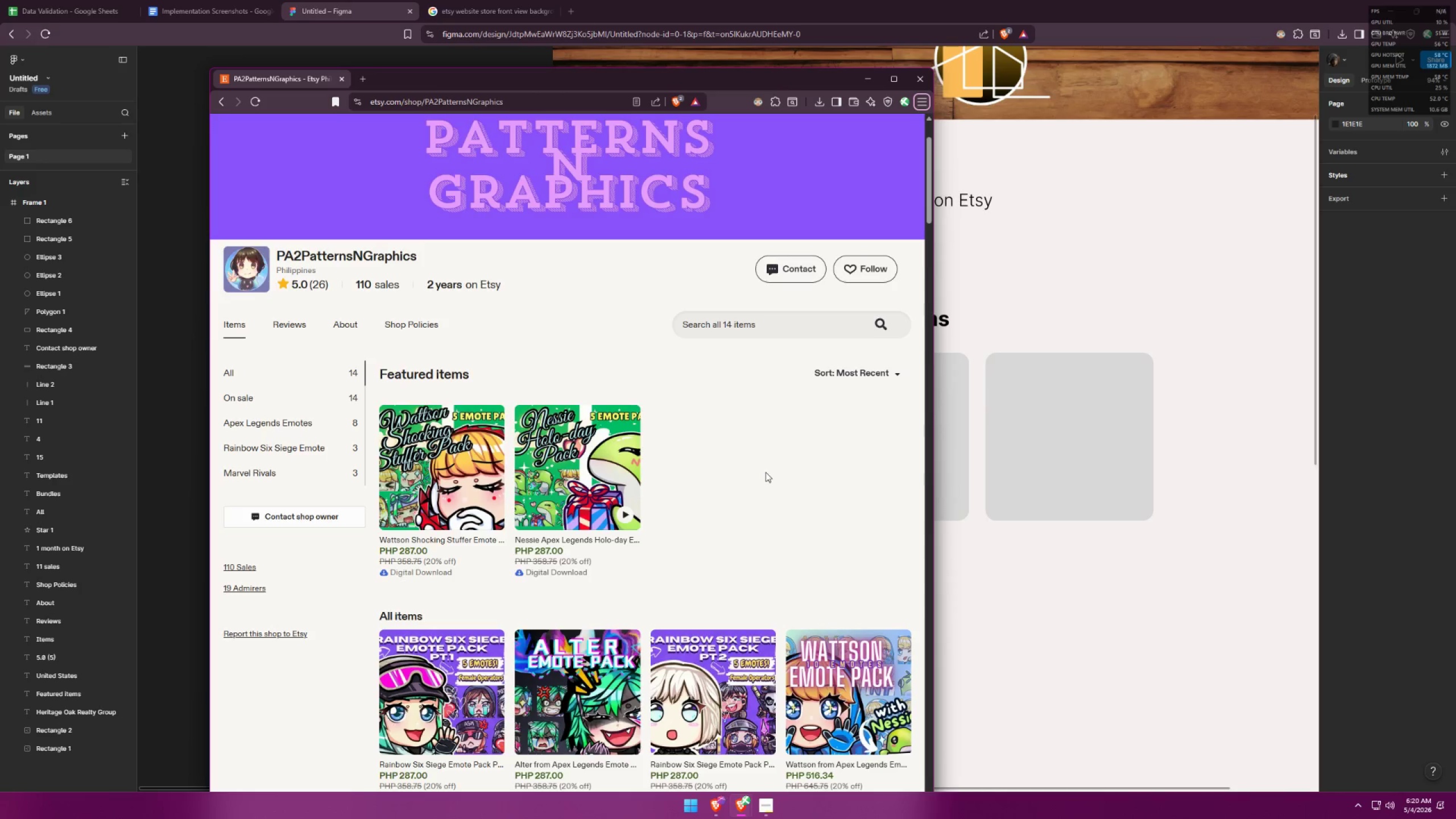 
key(Alt+AltLeft)
 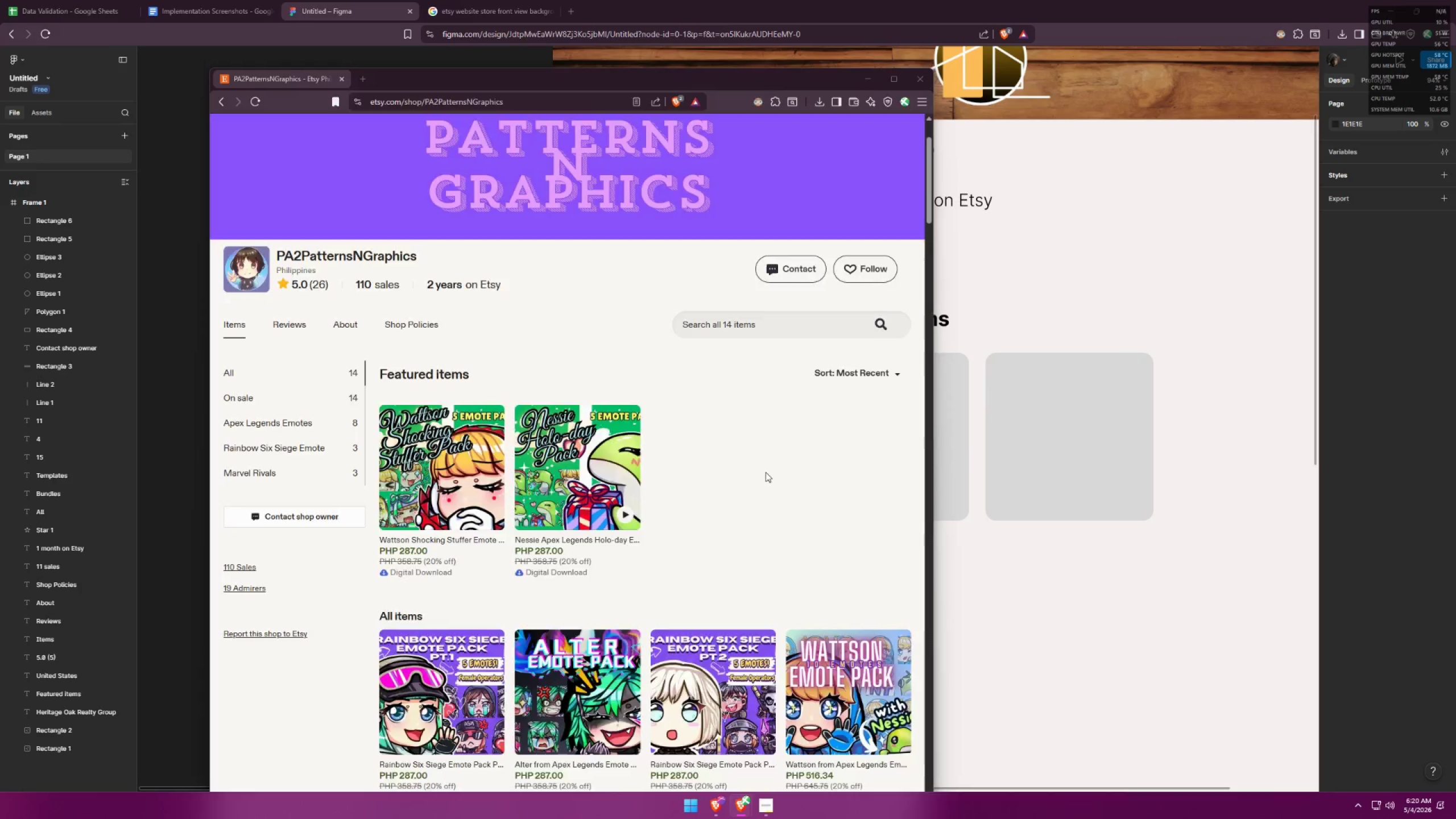 
key(Alt+Tab)
 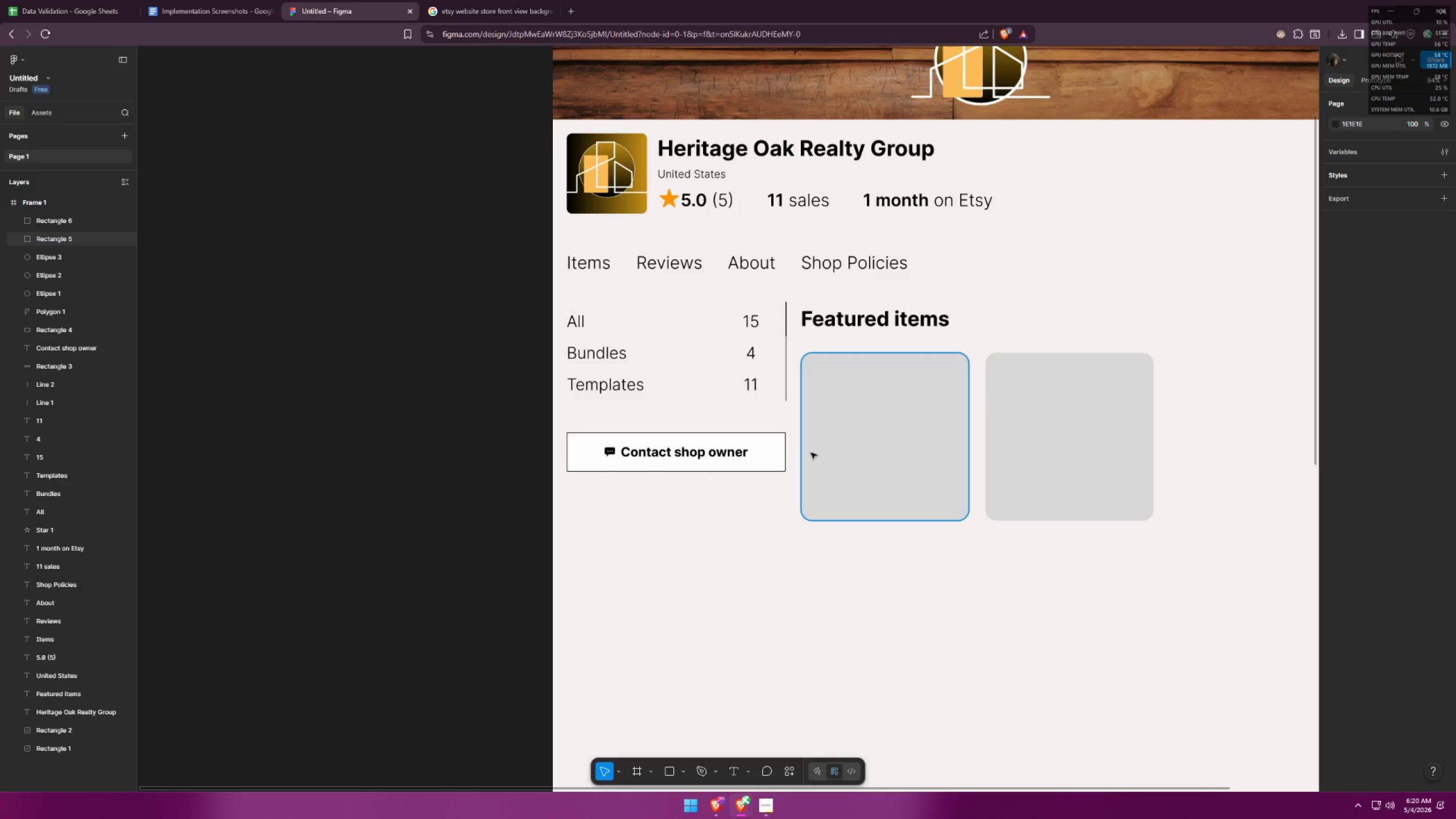 
hold_key(key=ControlLeft, duration=1.5)
scroll: coordinate [809, 374], scroll_direction: down, amount: 9.0
 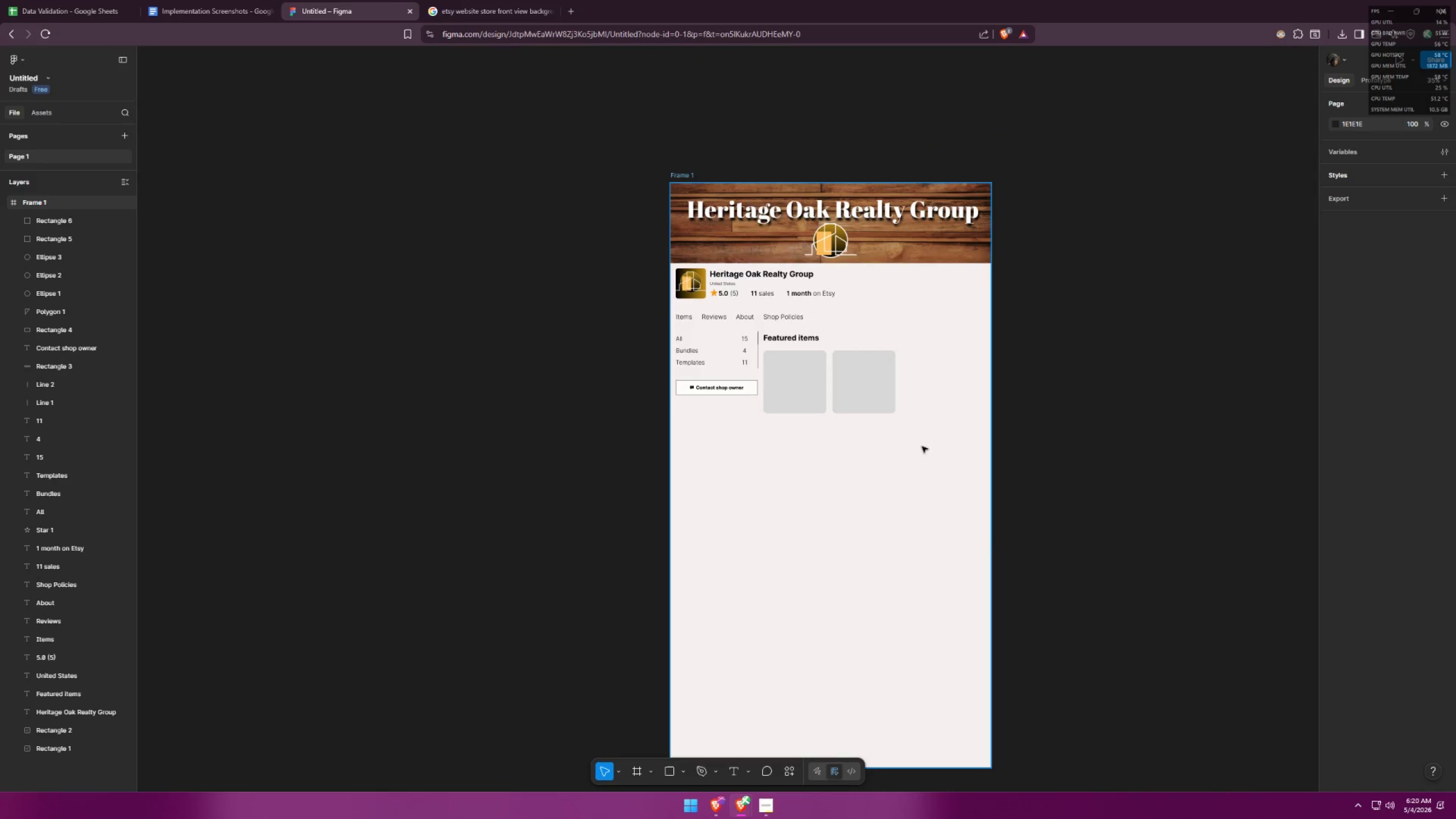 
key(Control+ControlLeft)
 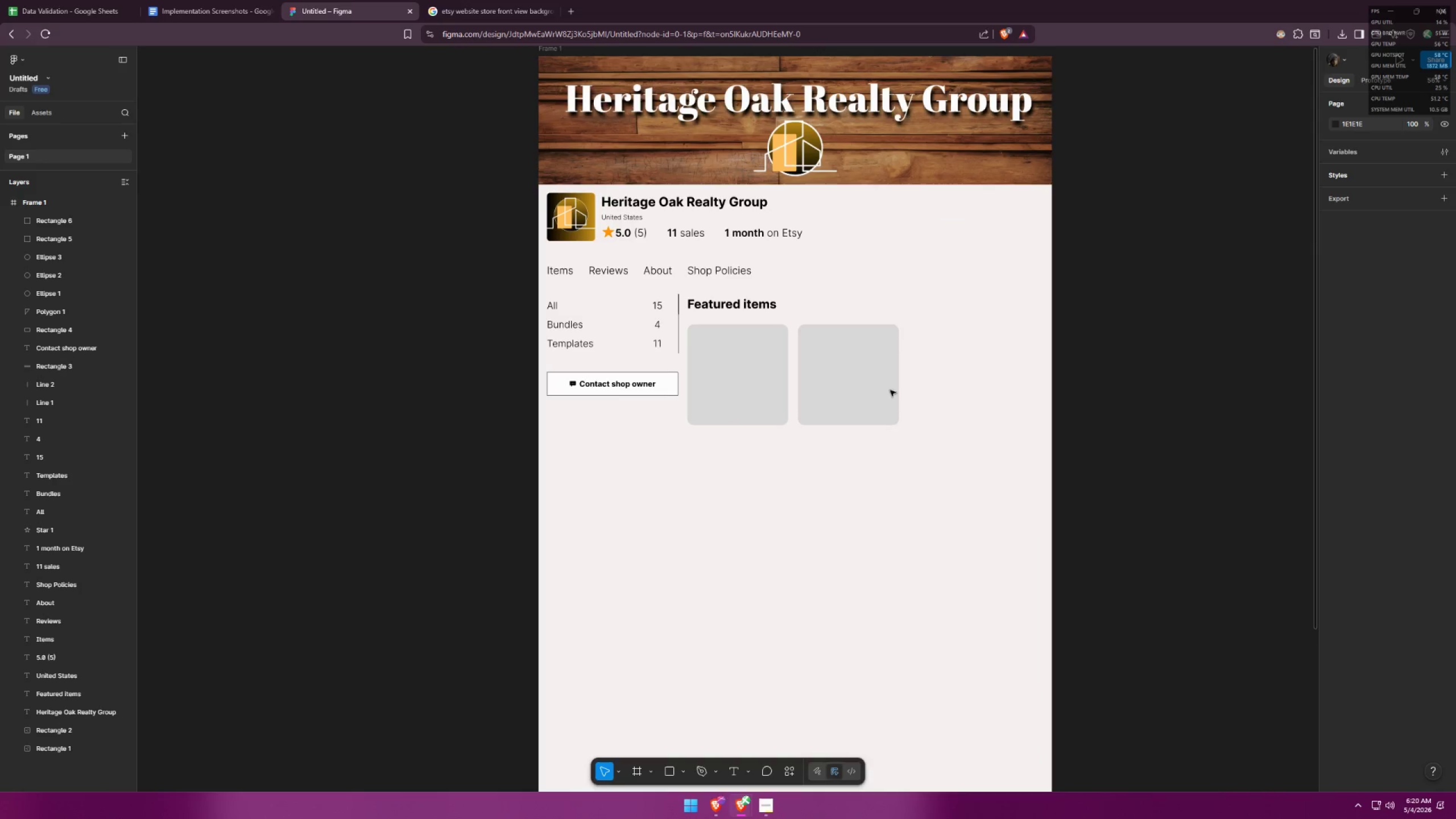 
key(Control+ControlLeft)
 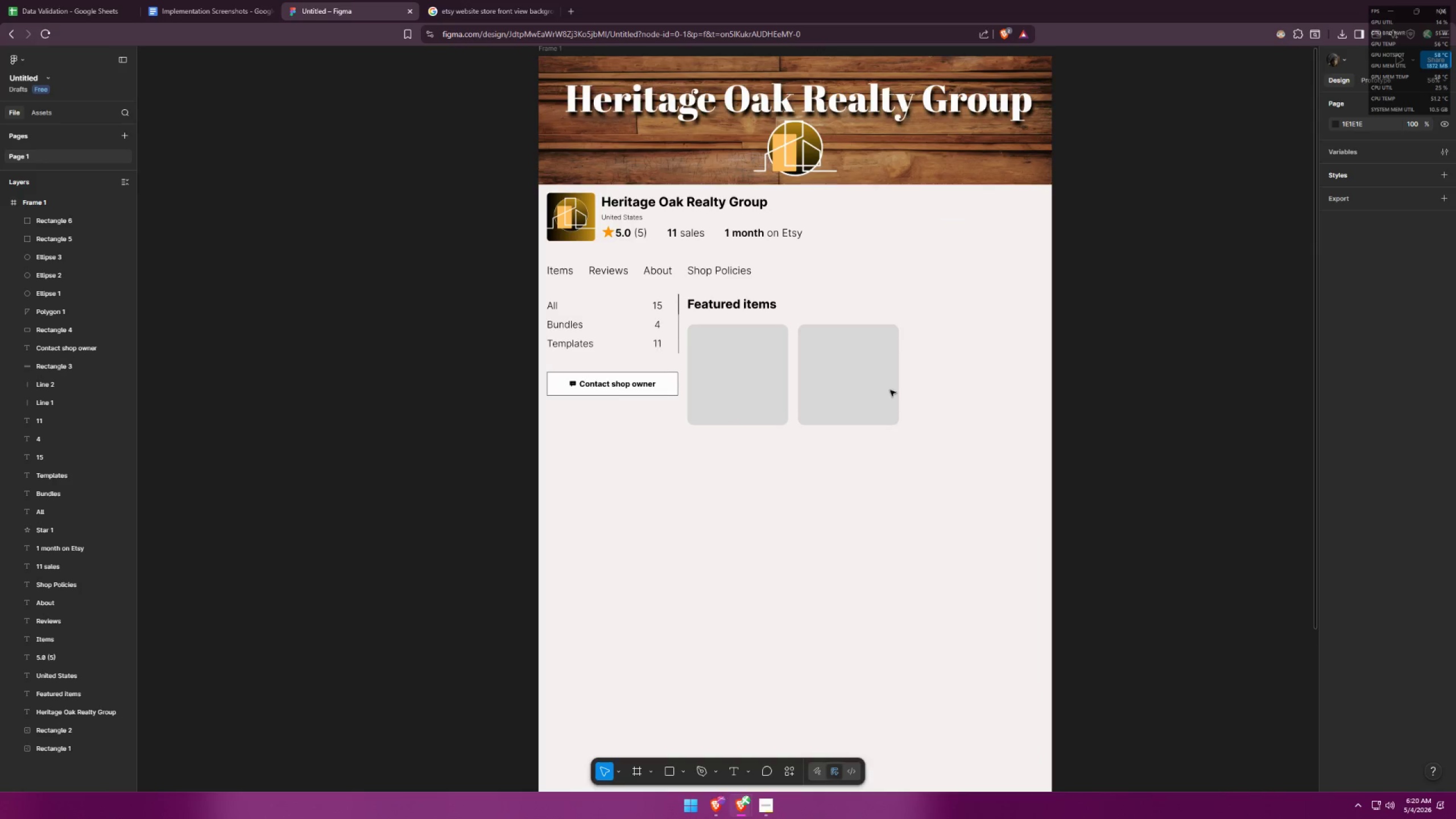 
key(Control+ControlLeft)
 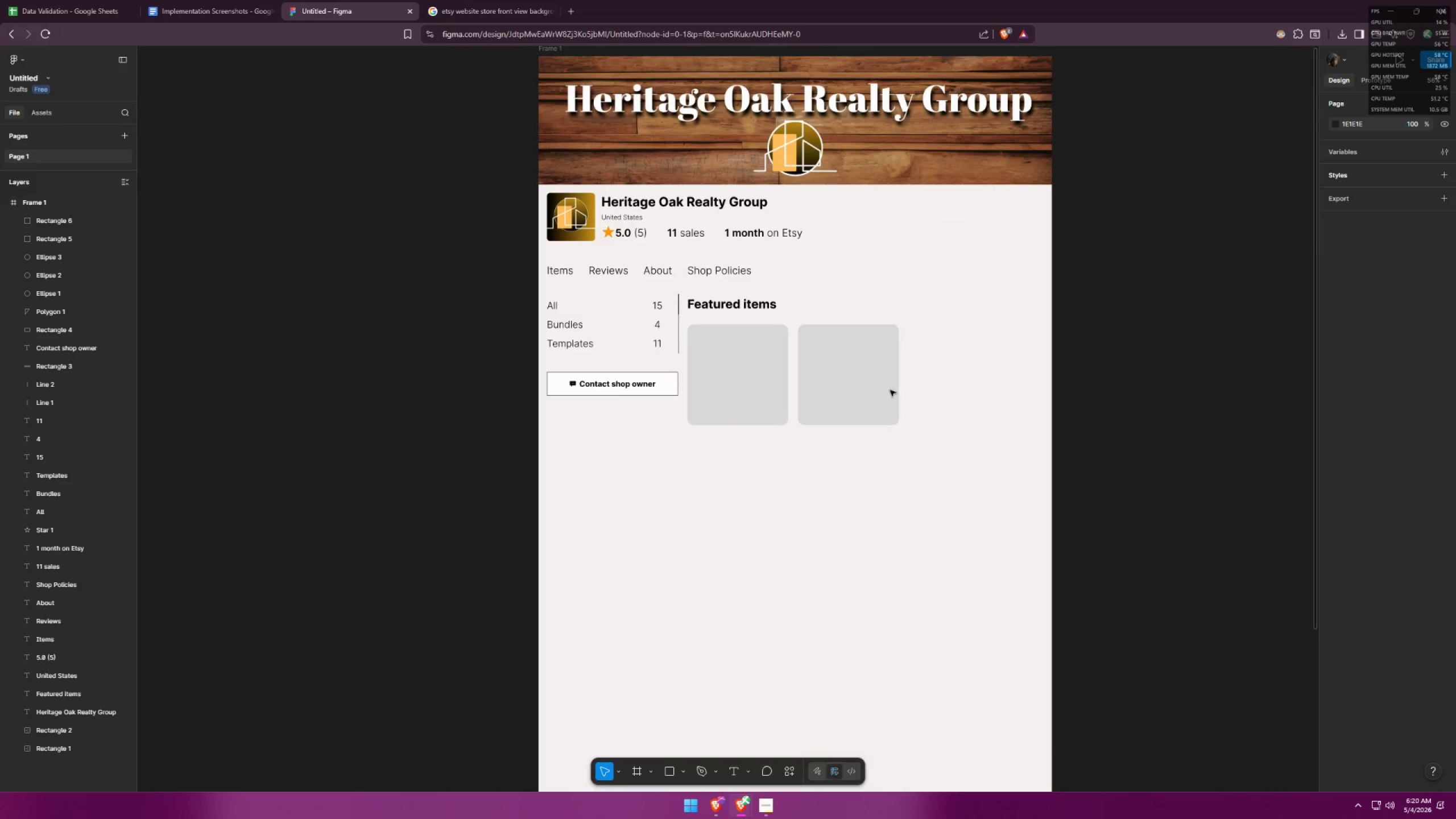 
key(Control+ControlLeft)
 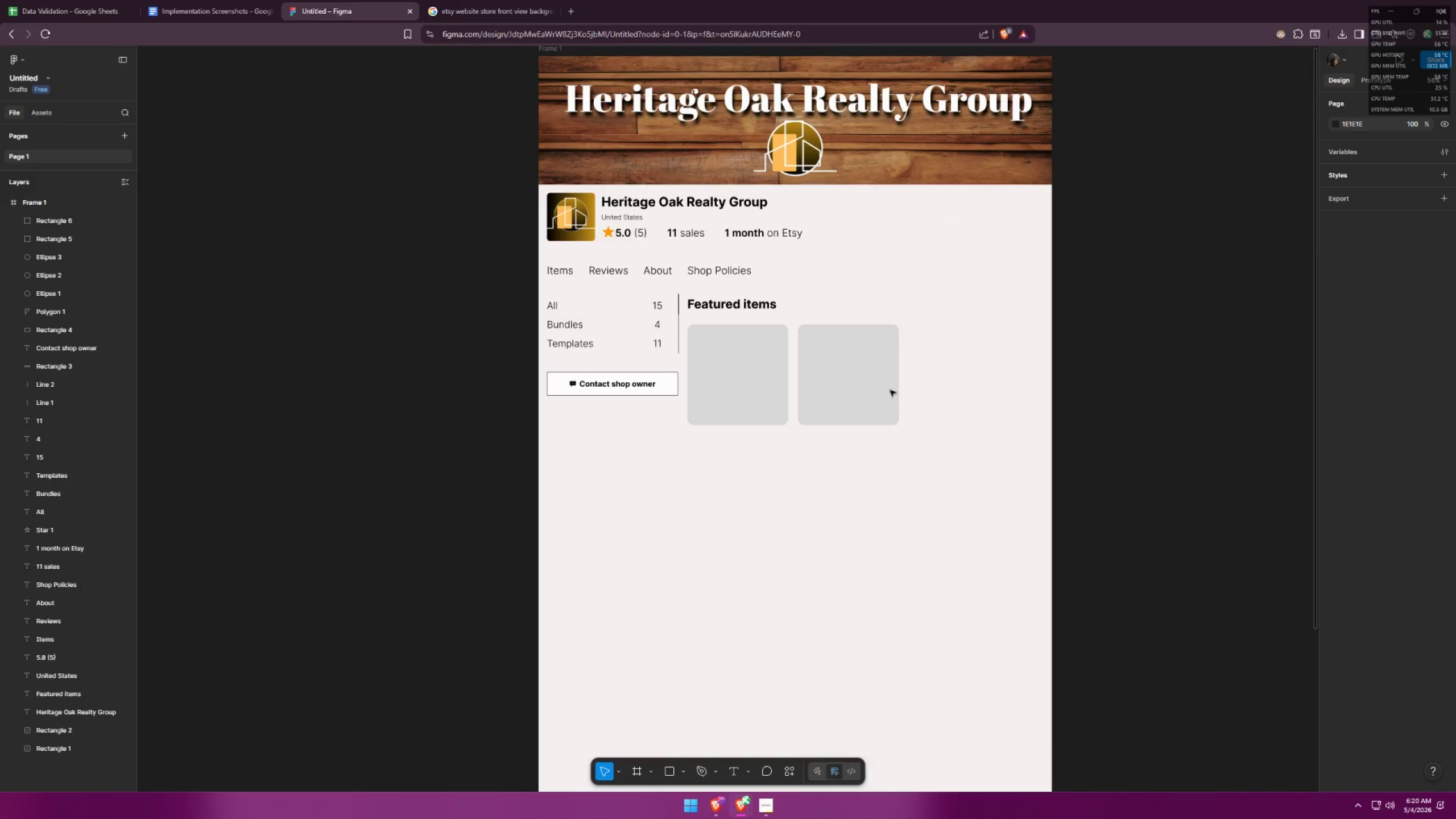 
key(Control+ControlLeft)
 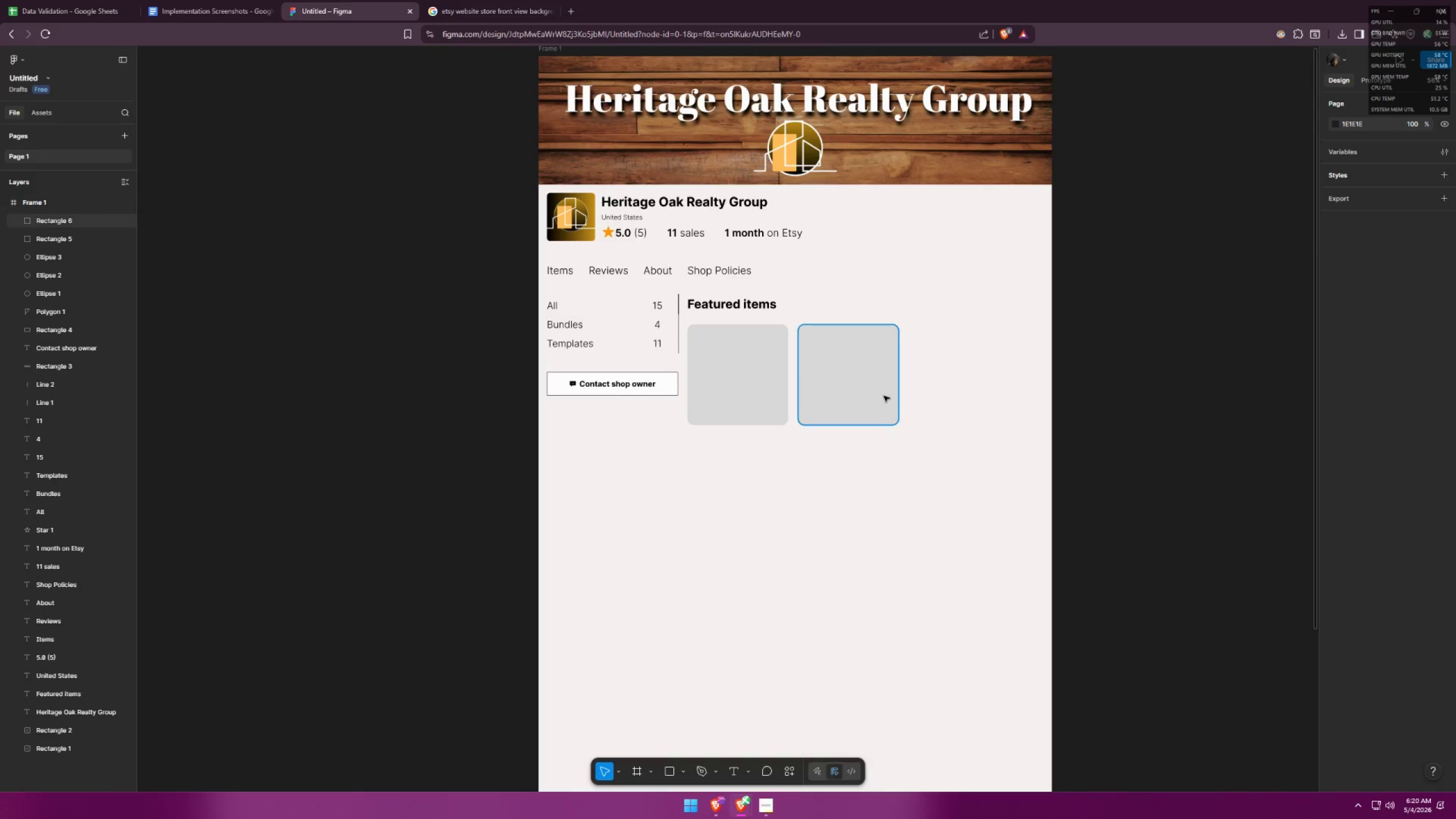 
key(Control+ControlLeft)
 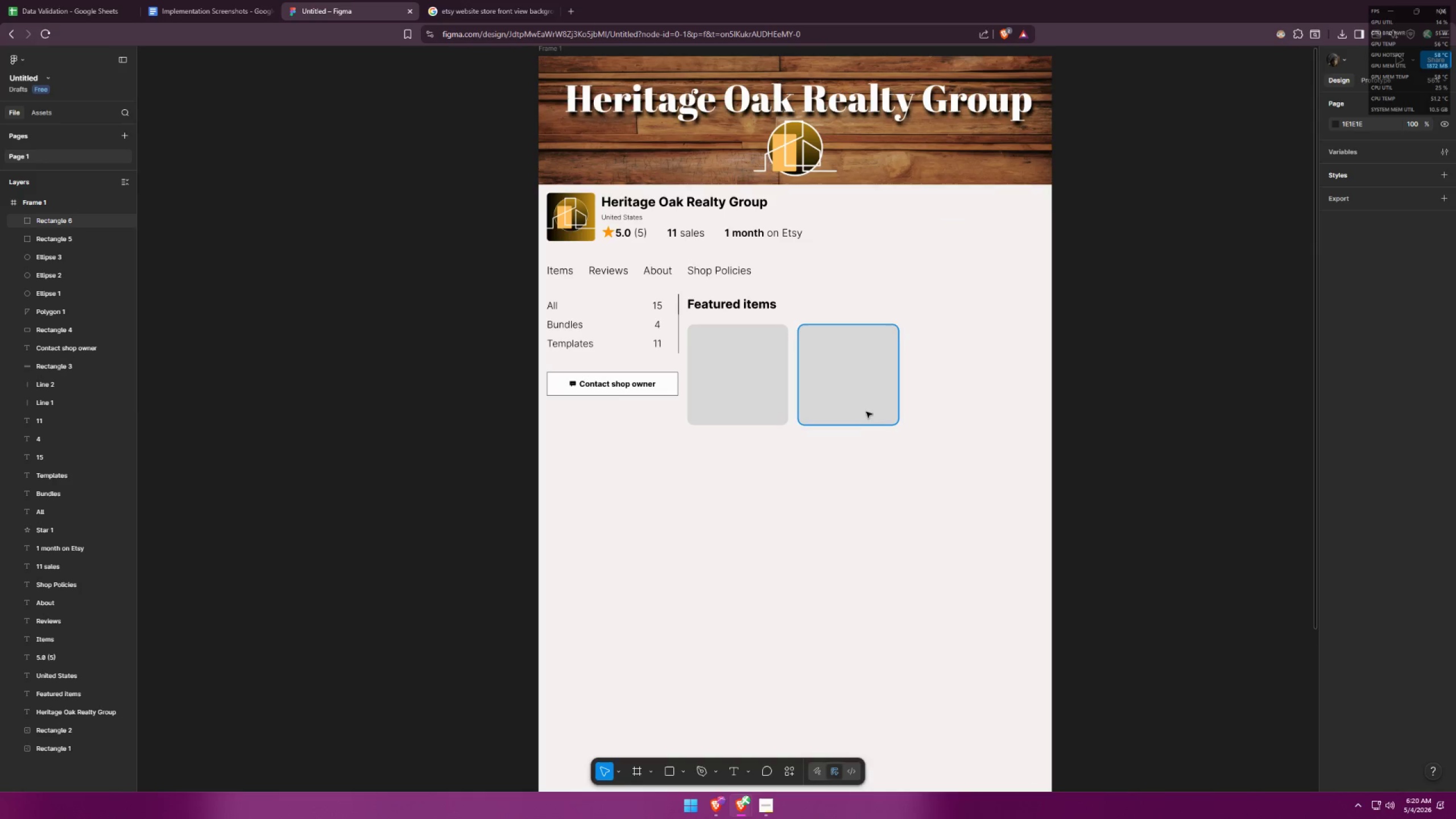 
key(Control+ControlLeft)
 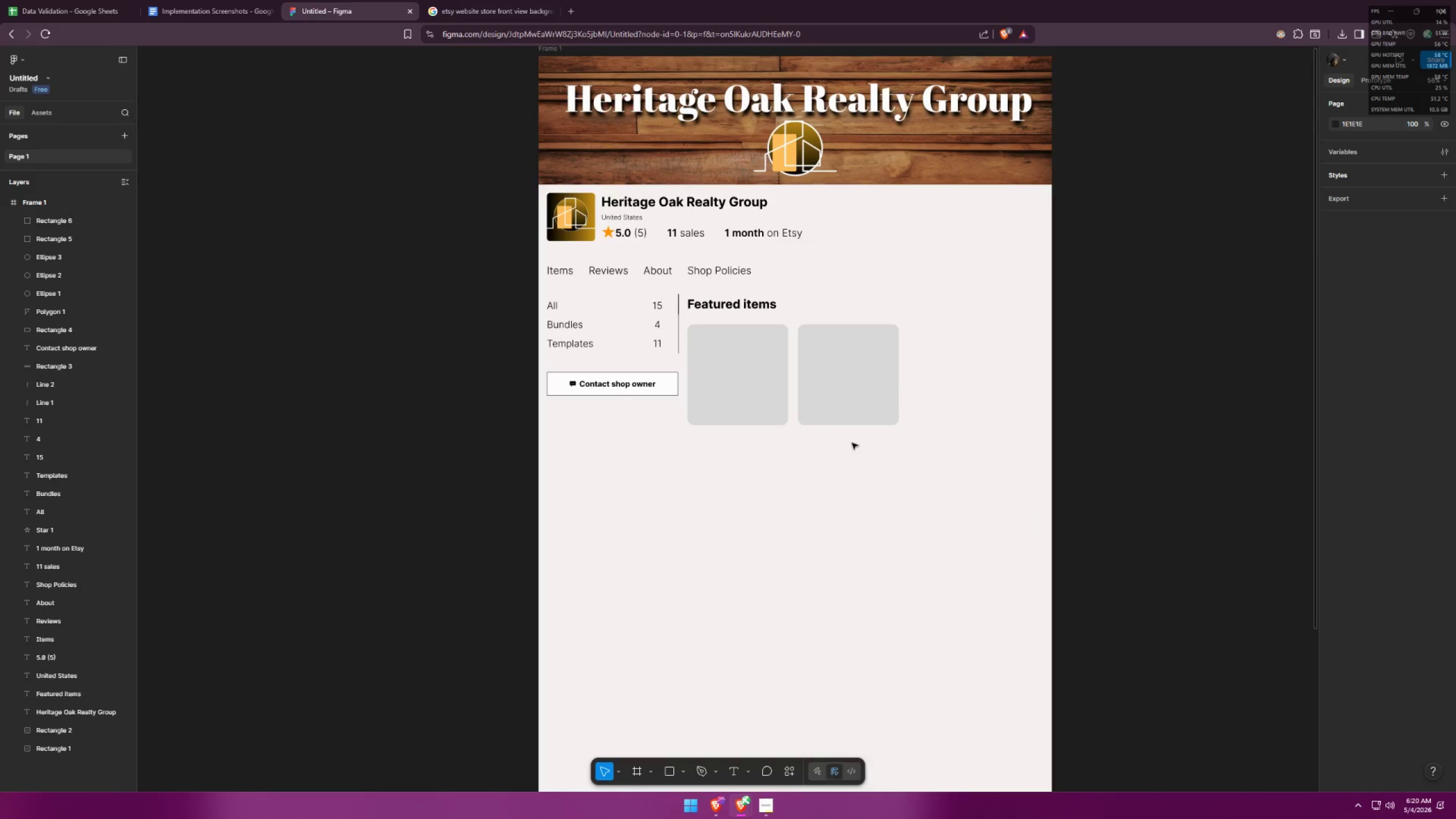 
scroll: coordinate [890, 390], scroll_direction: up, amount: 4.0
 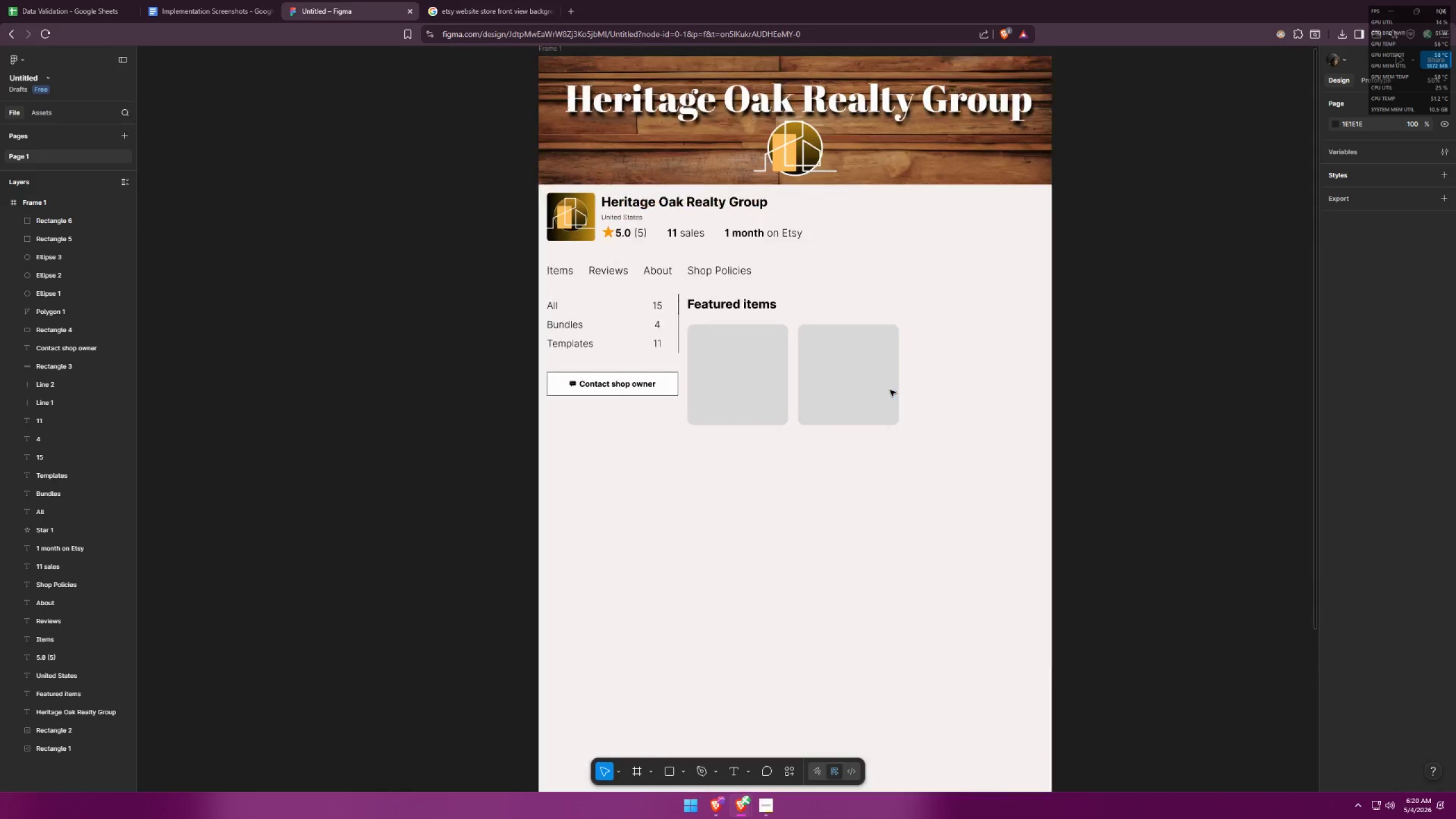 
hold_key(key=ControlLeft, duration=1.09)
scroll: coordinate [835, 355], scroll_direction: up, amount: 2.0
 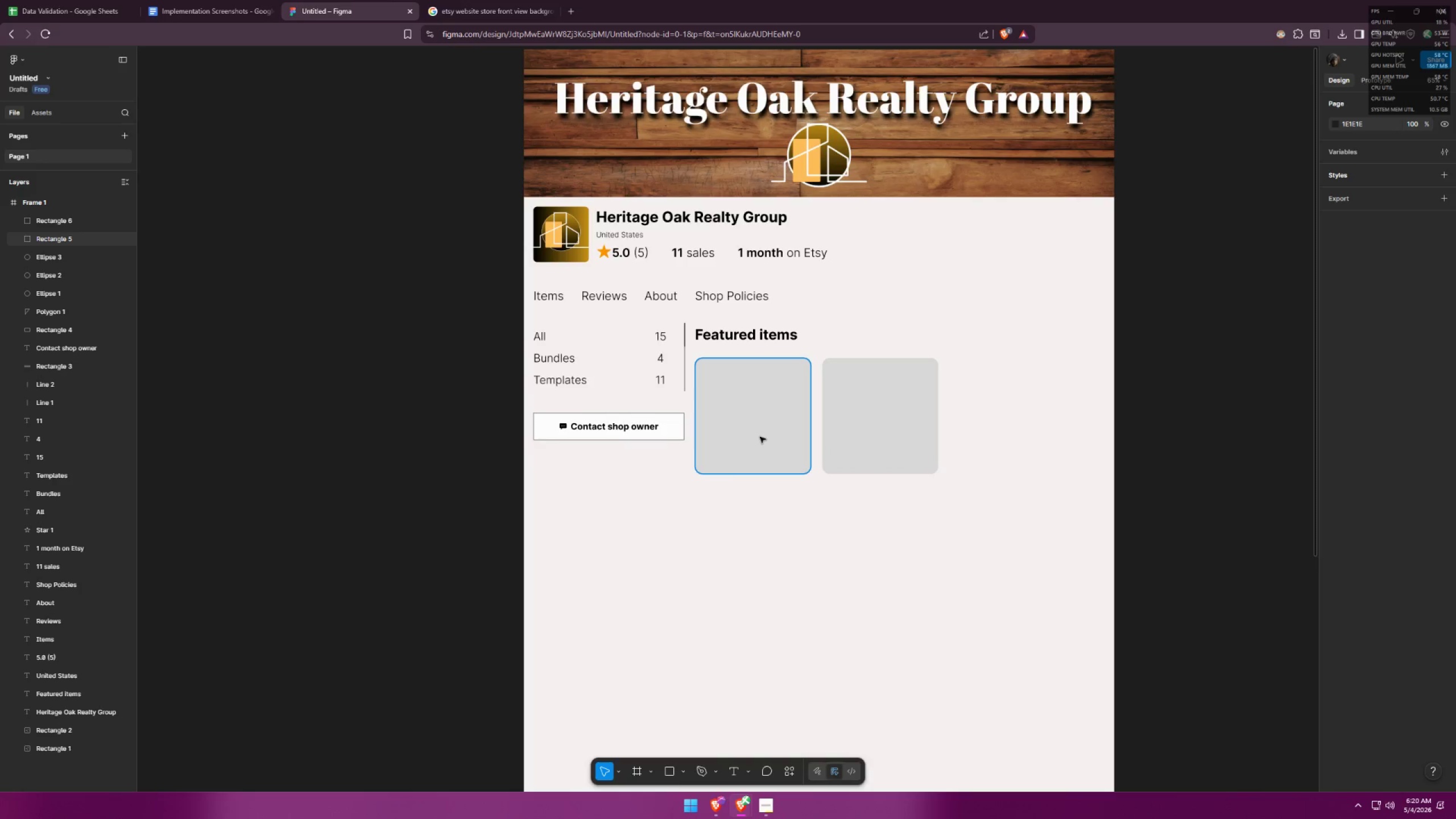 
key(Alt+AltLeft)
 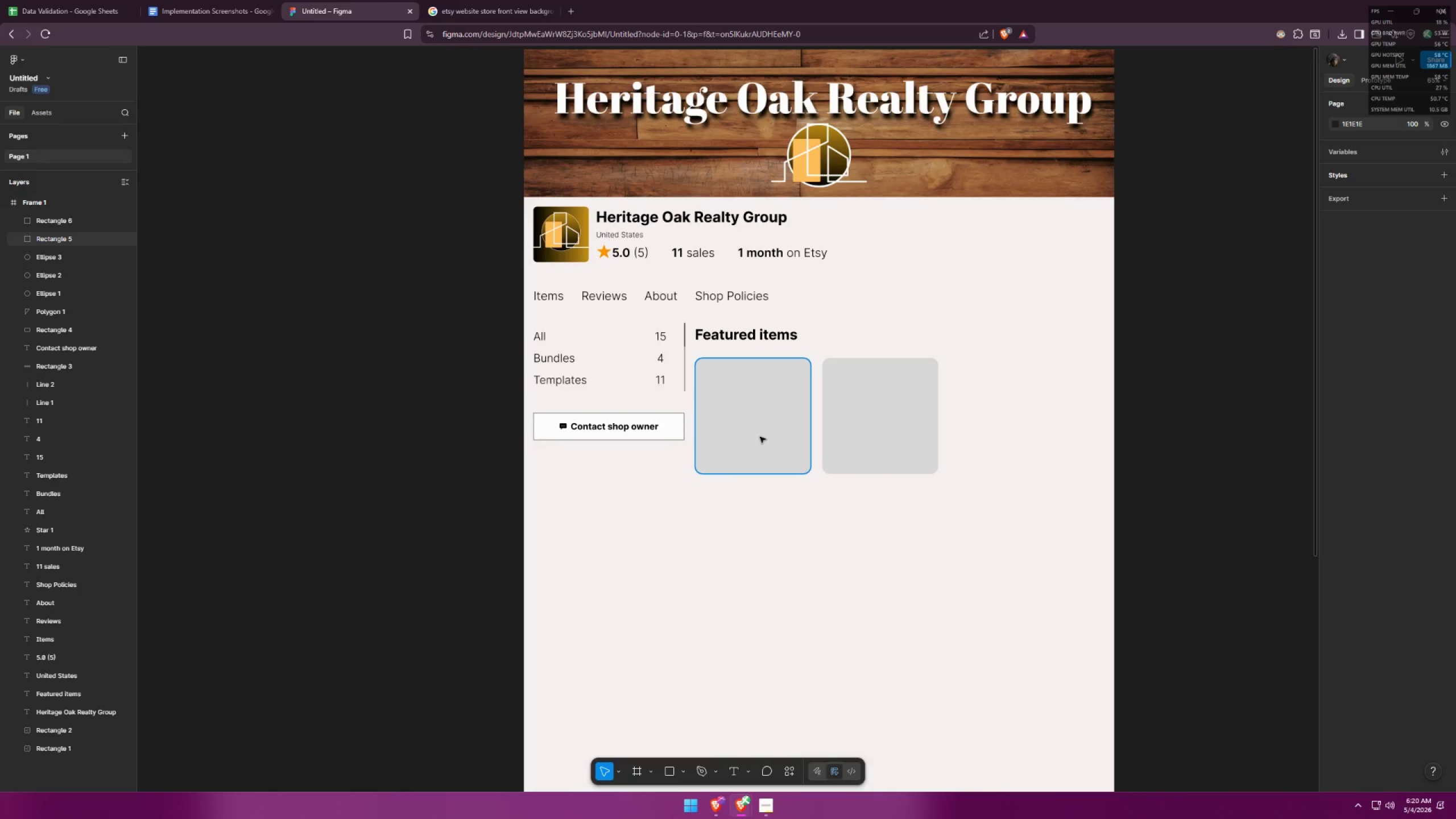 
left_click([760, 437])
 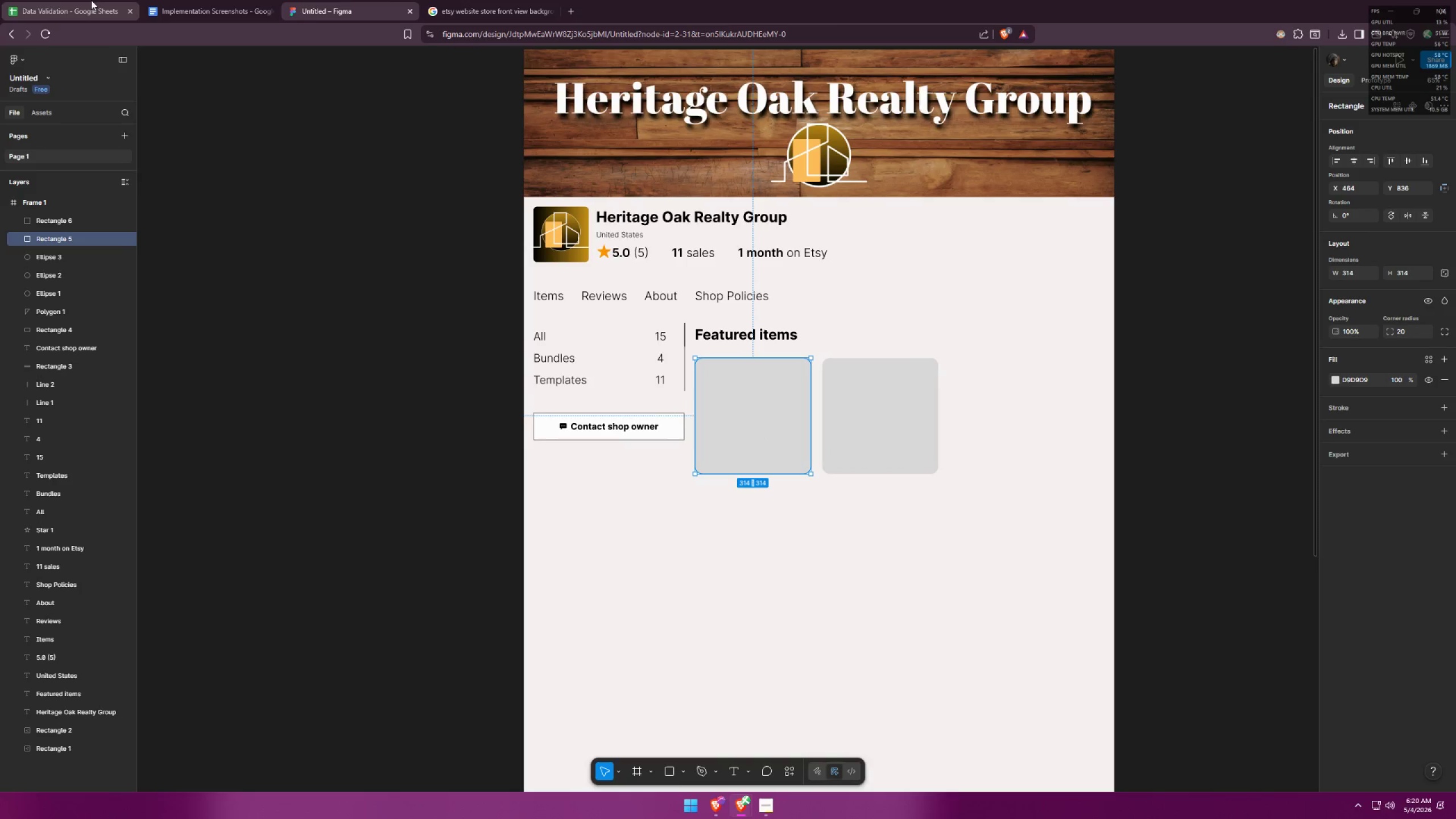 
left_click([105, 0])
 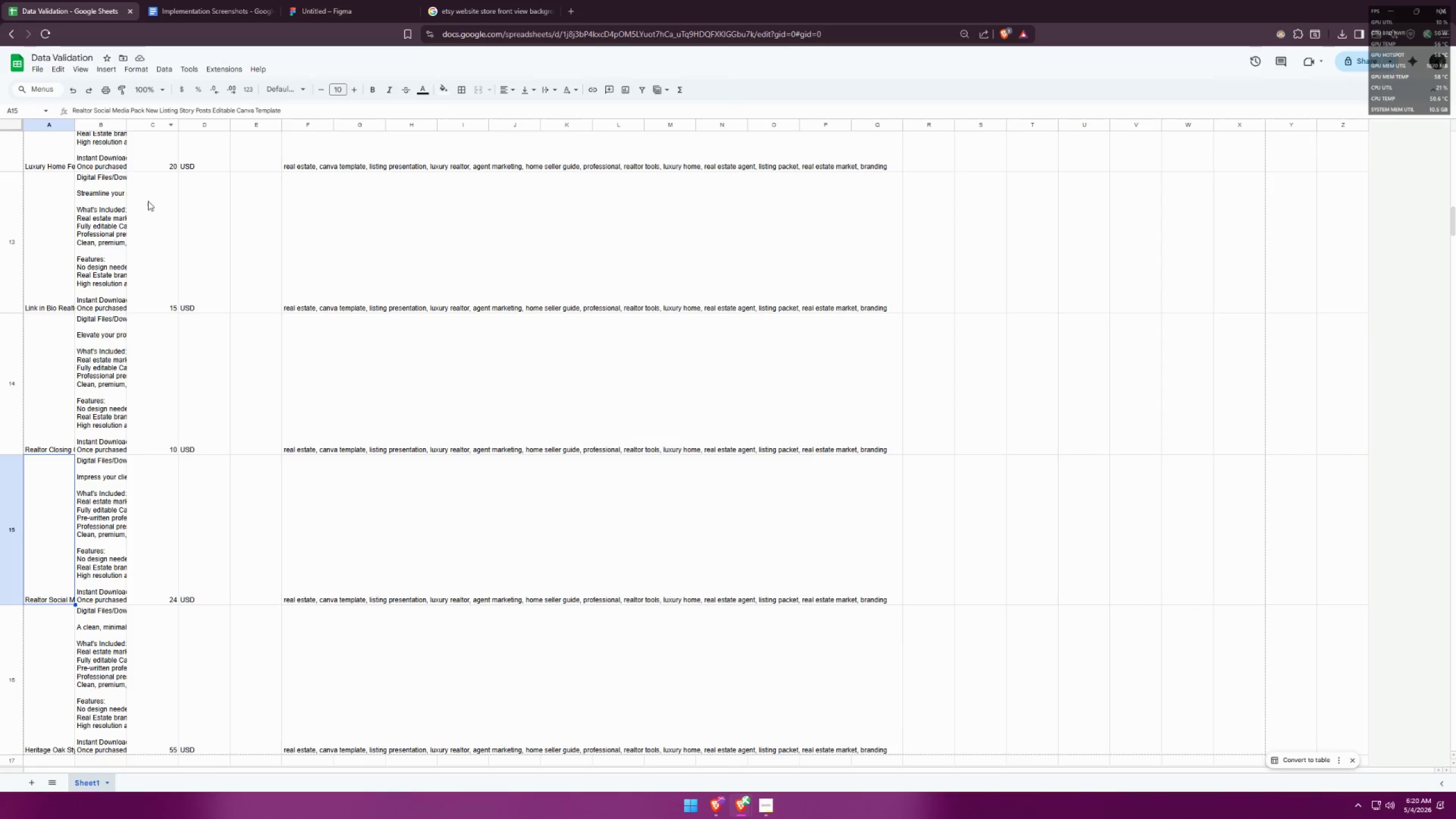 
left_click([65, 207])
 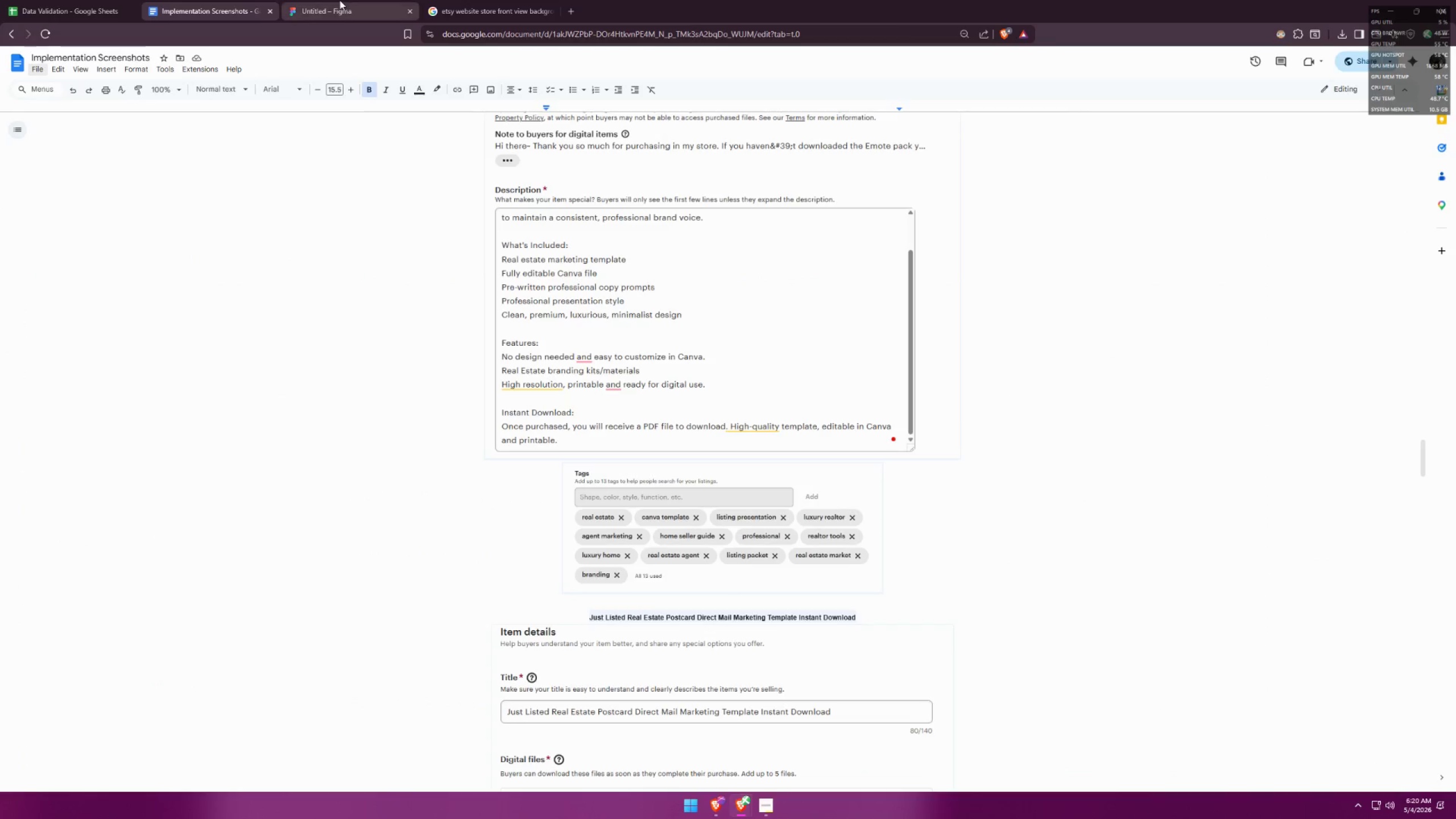 
scroll: coordinate [125, 205], scroll_direction: up, amount: 33.0
 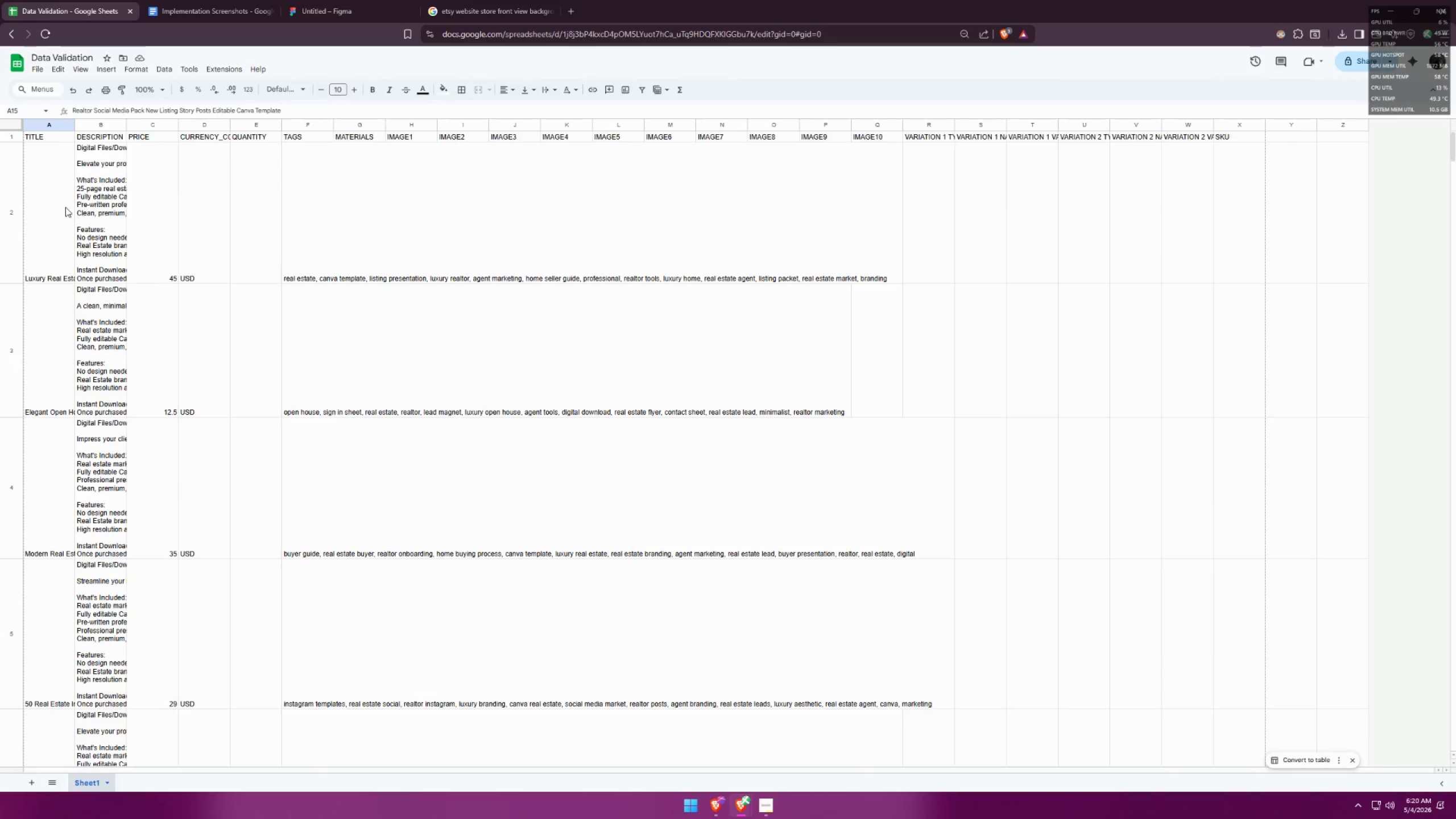 
left_click([163, 0])
 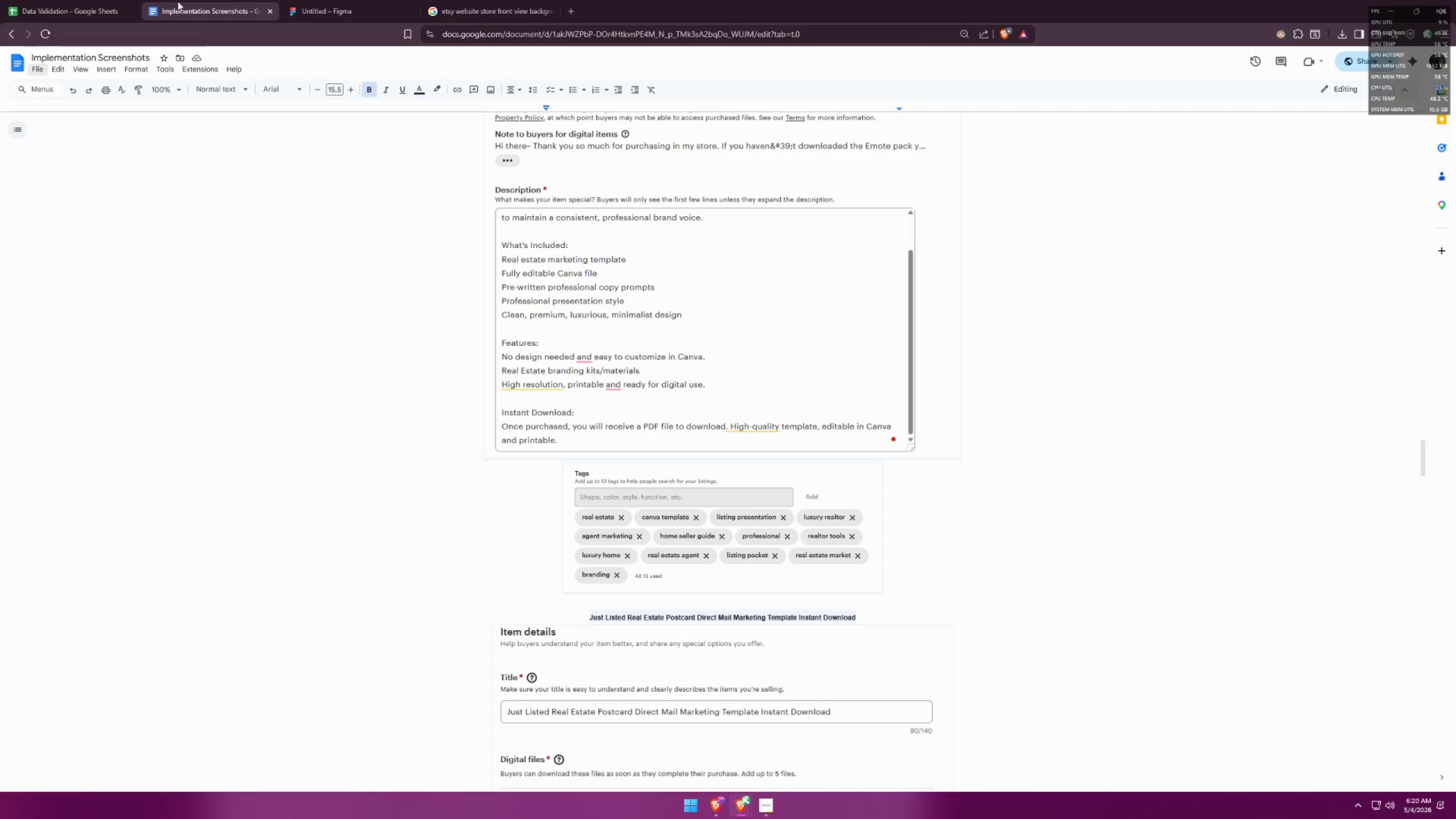 
left_click([307, 0])
 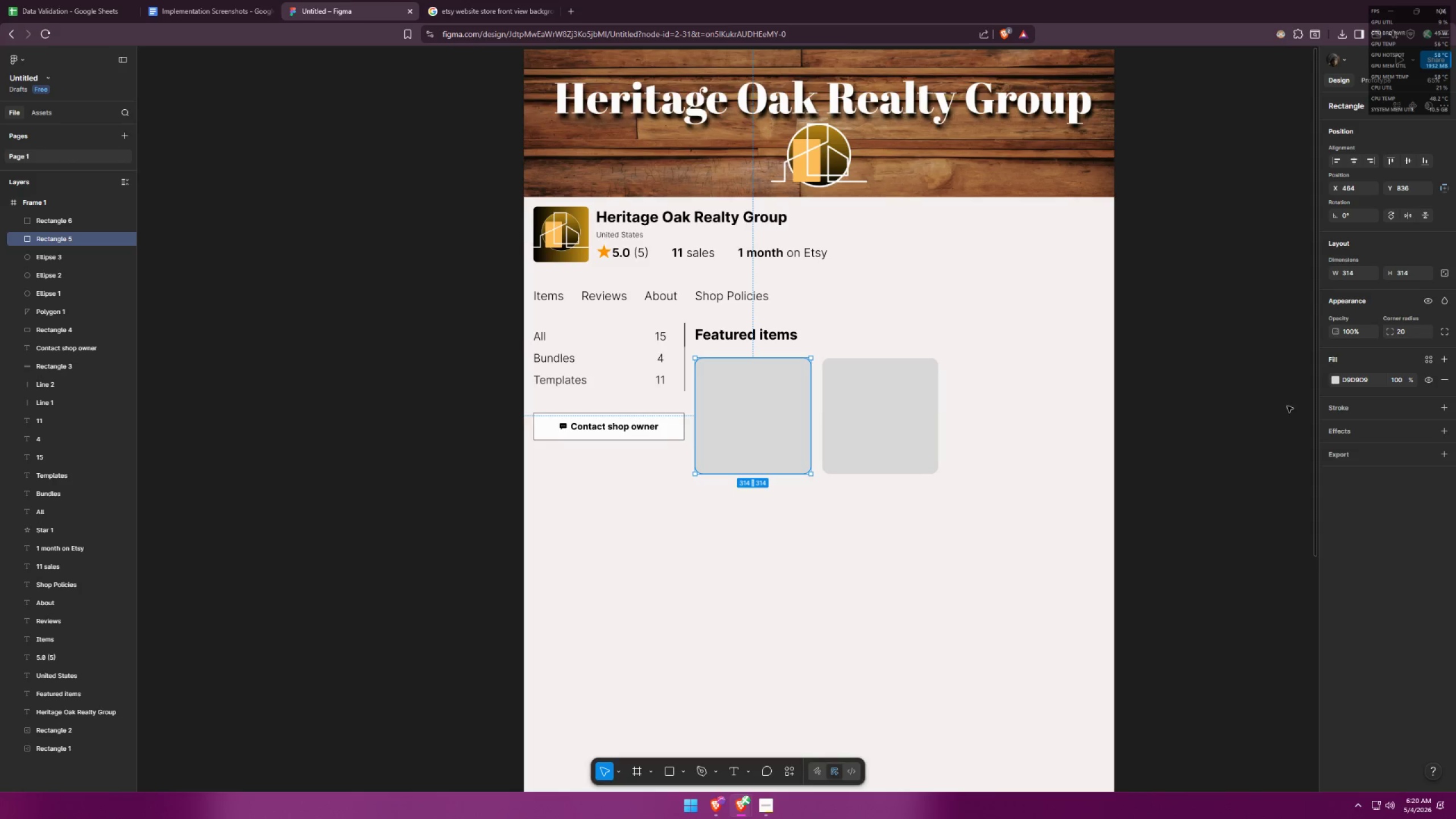 
left_click([1335, 382])
 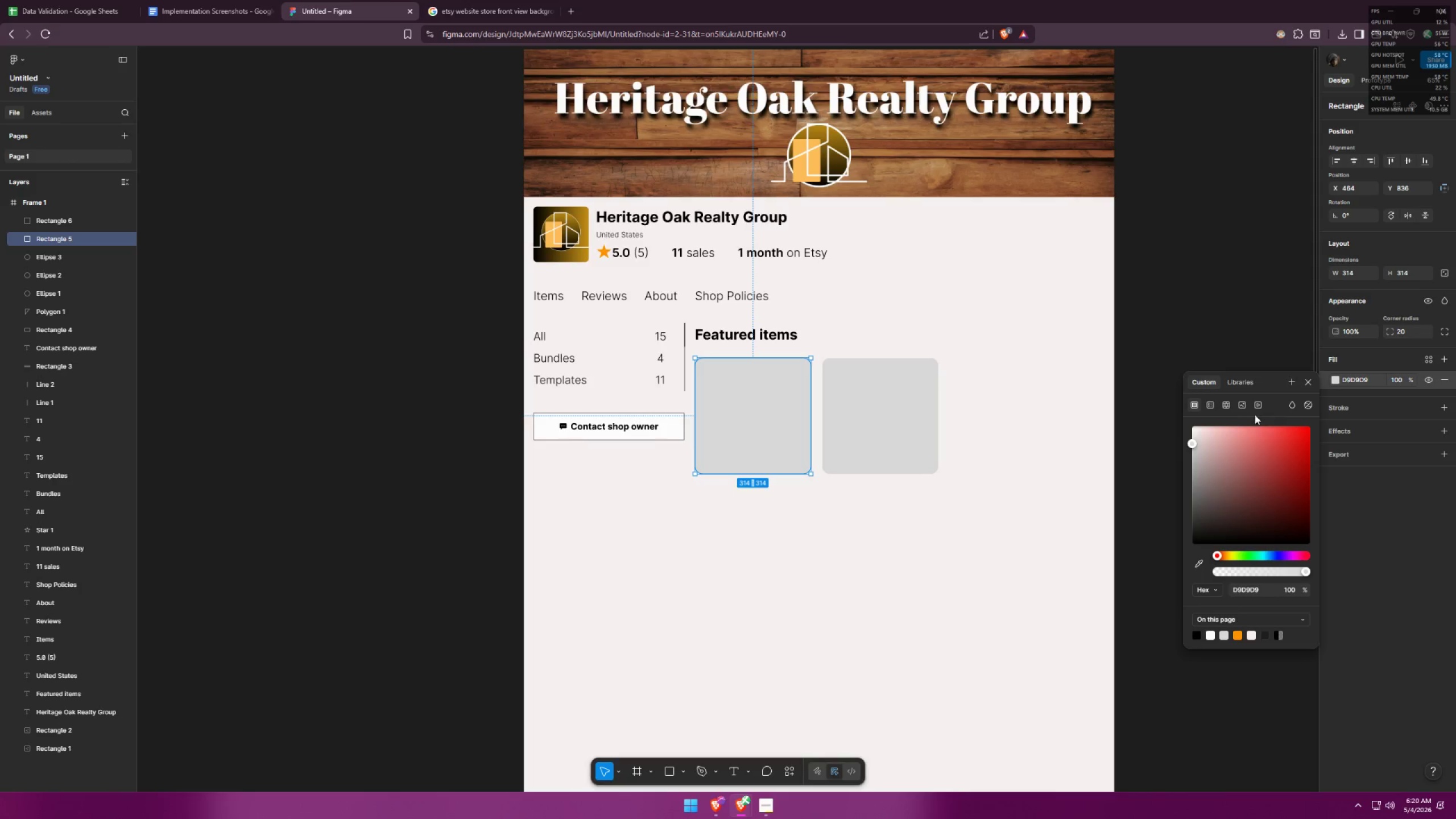 
left_click([1243, 407])
 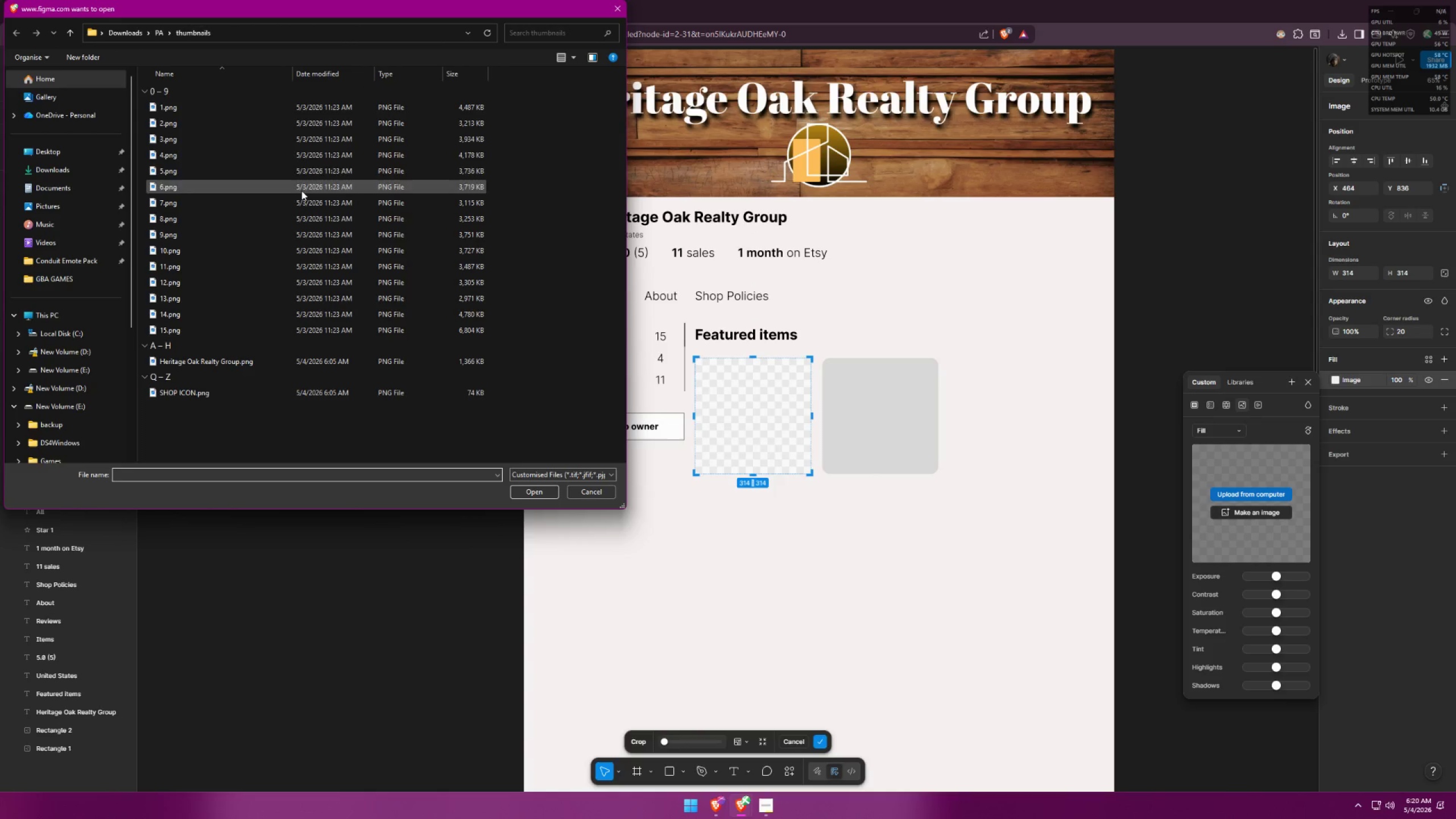 
double_click([206, 110])
 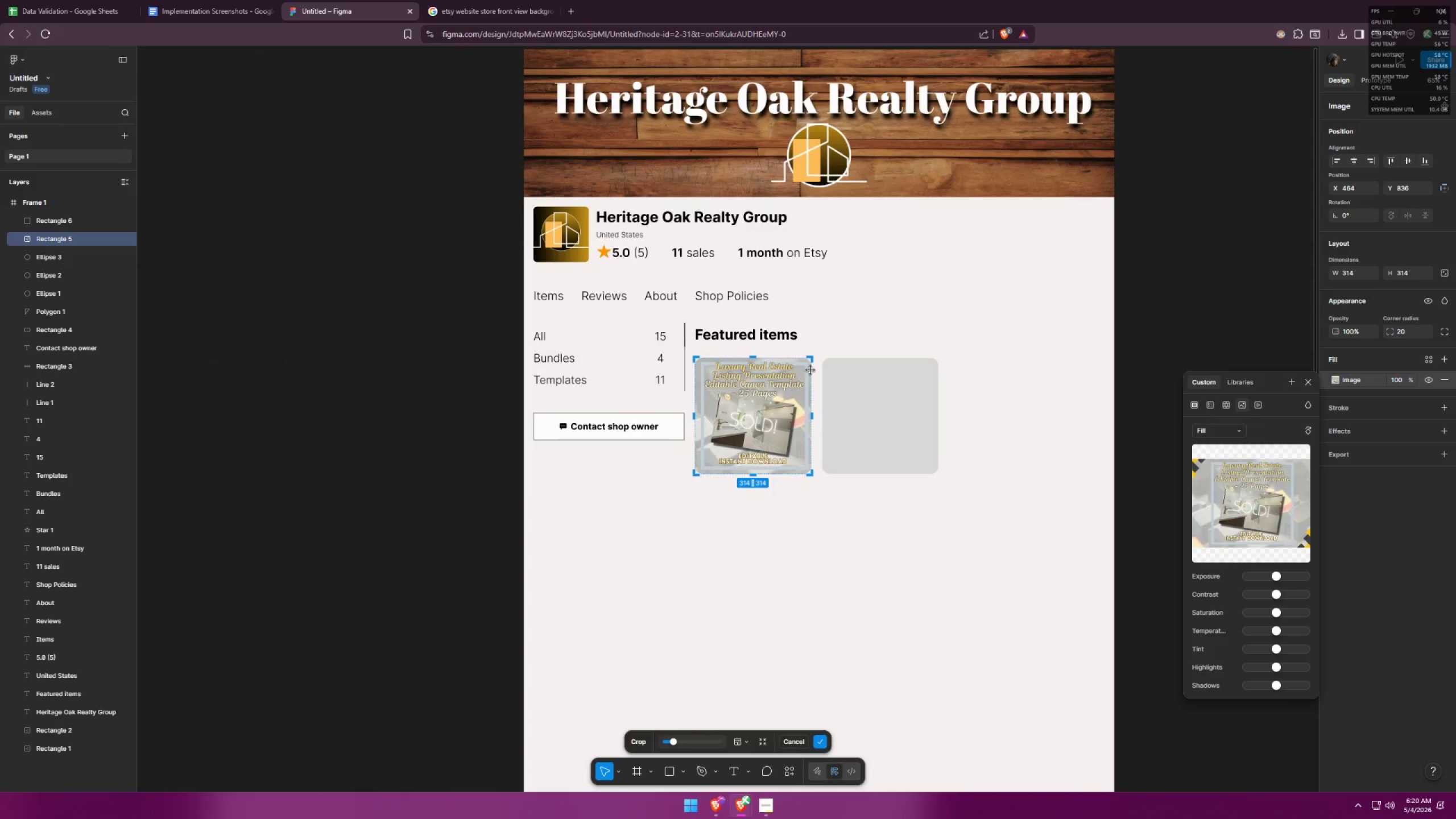 
left_click([885, 404])
 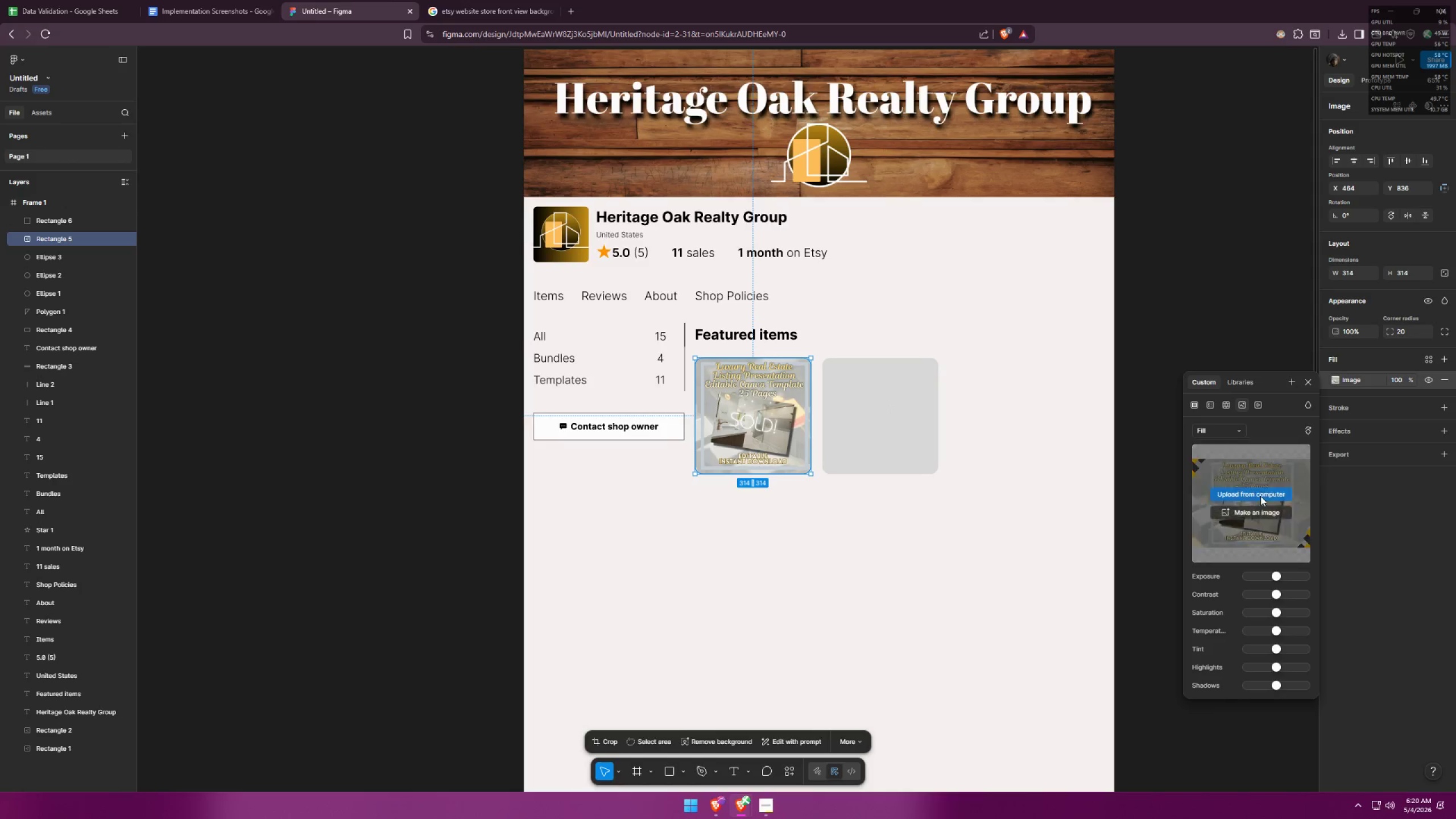 
left_click([1246, 493])
 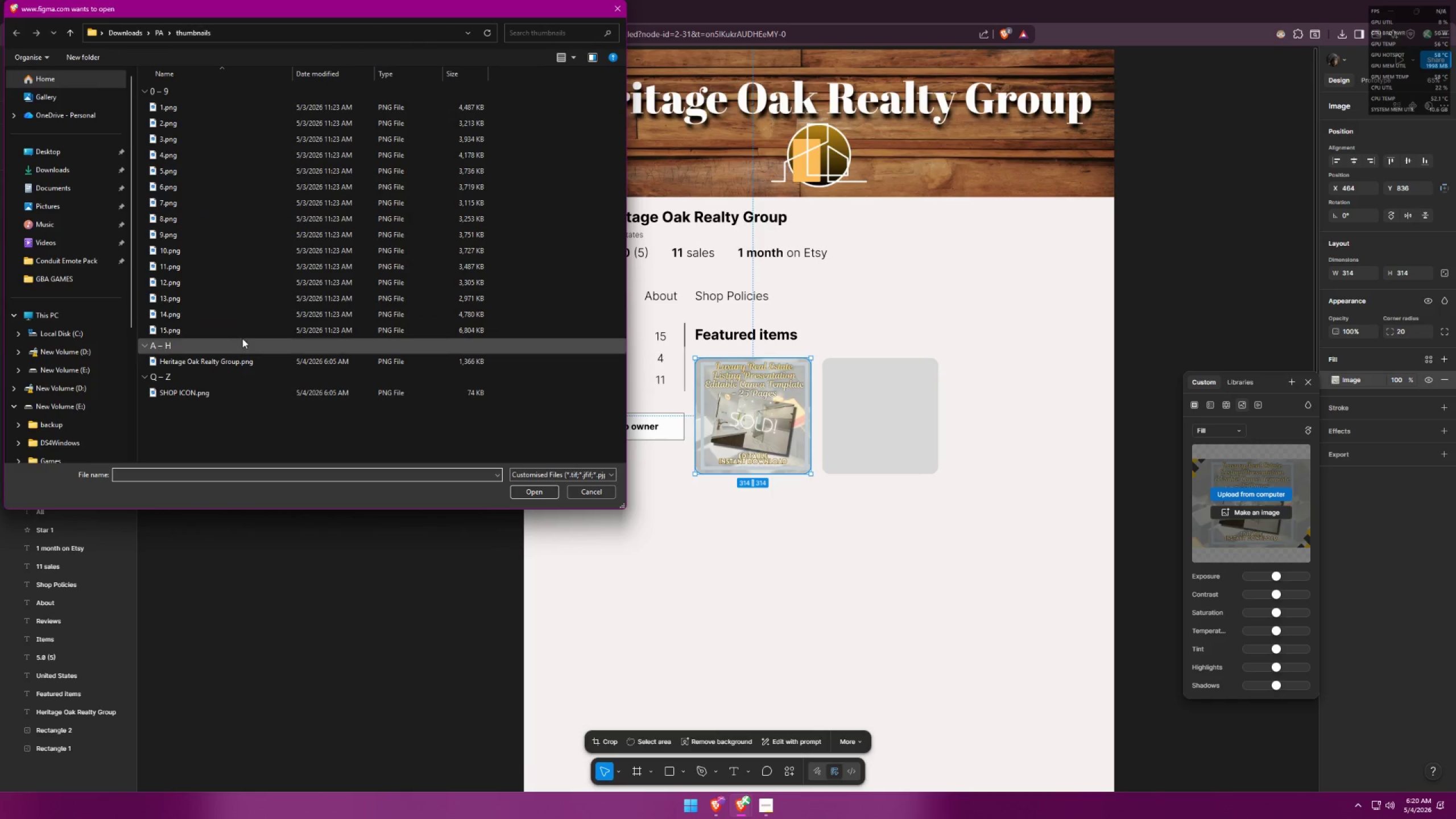 
double_click([246, 333])
 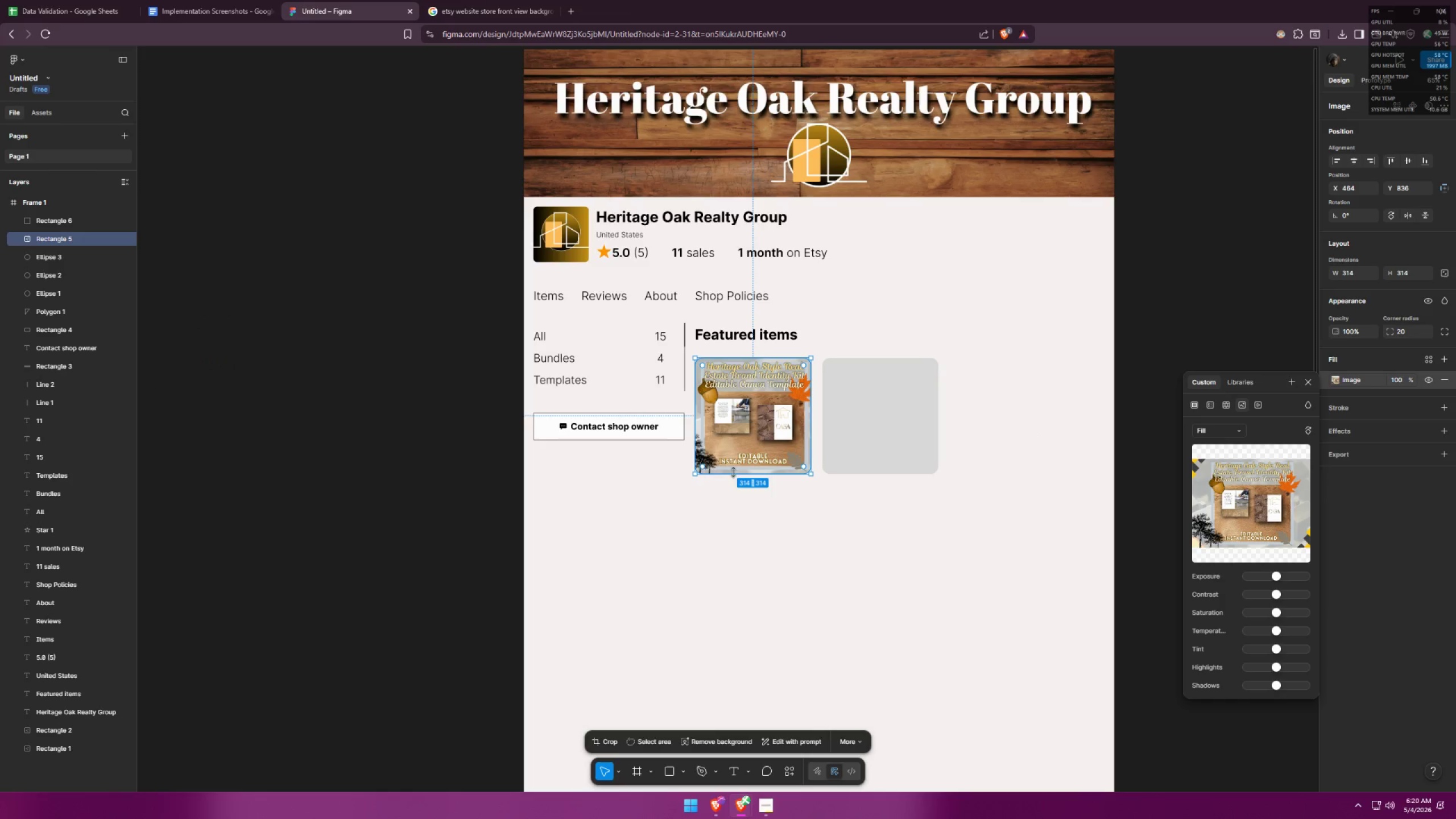 
key(Control+ControlLeft)
 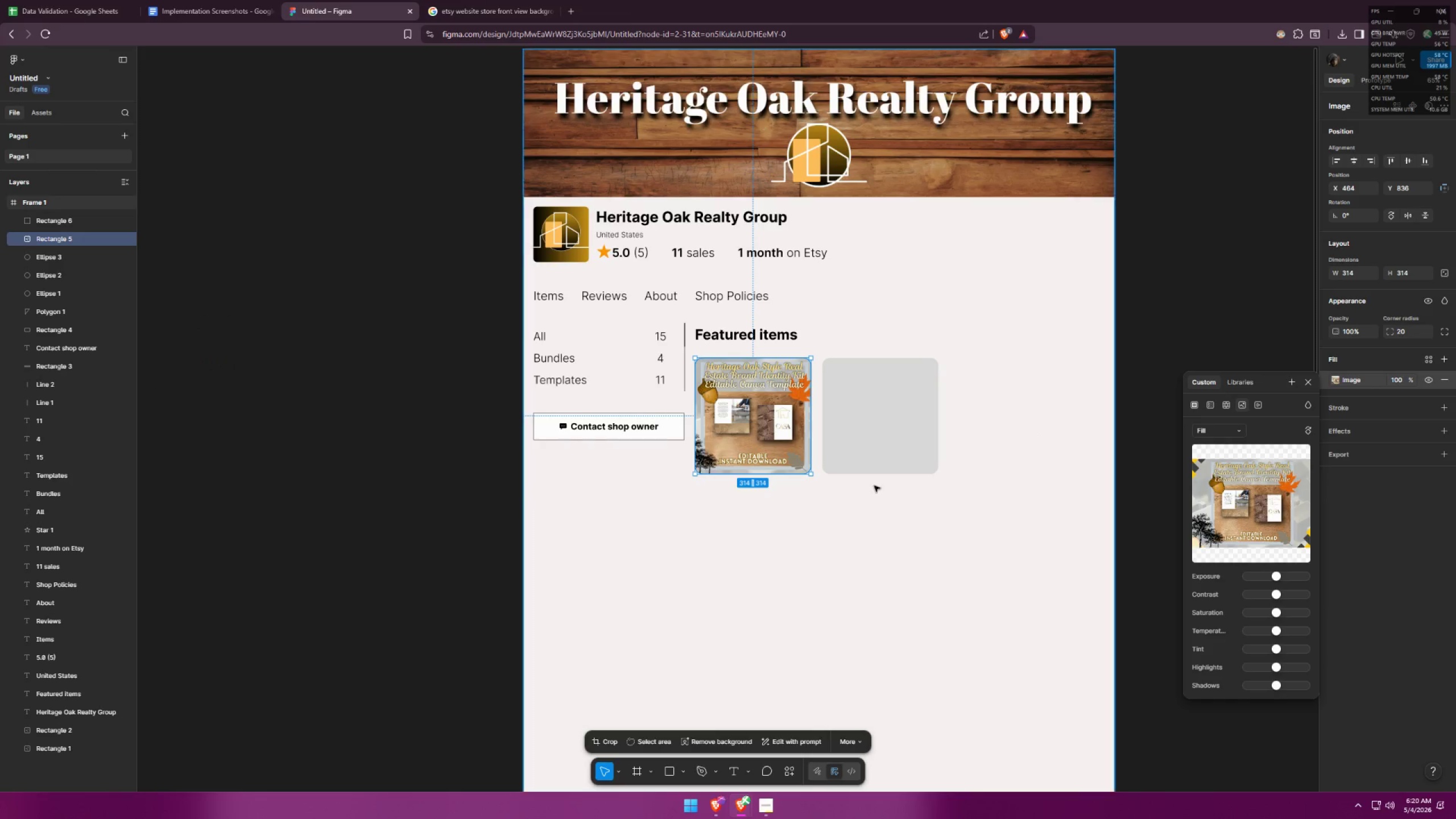 
key(Control+Z)
 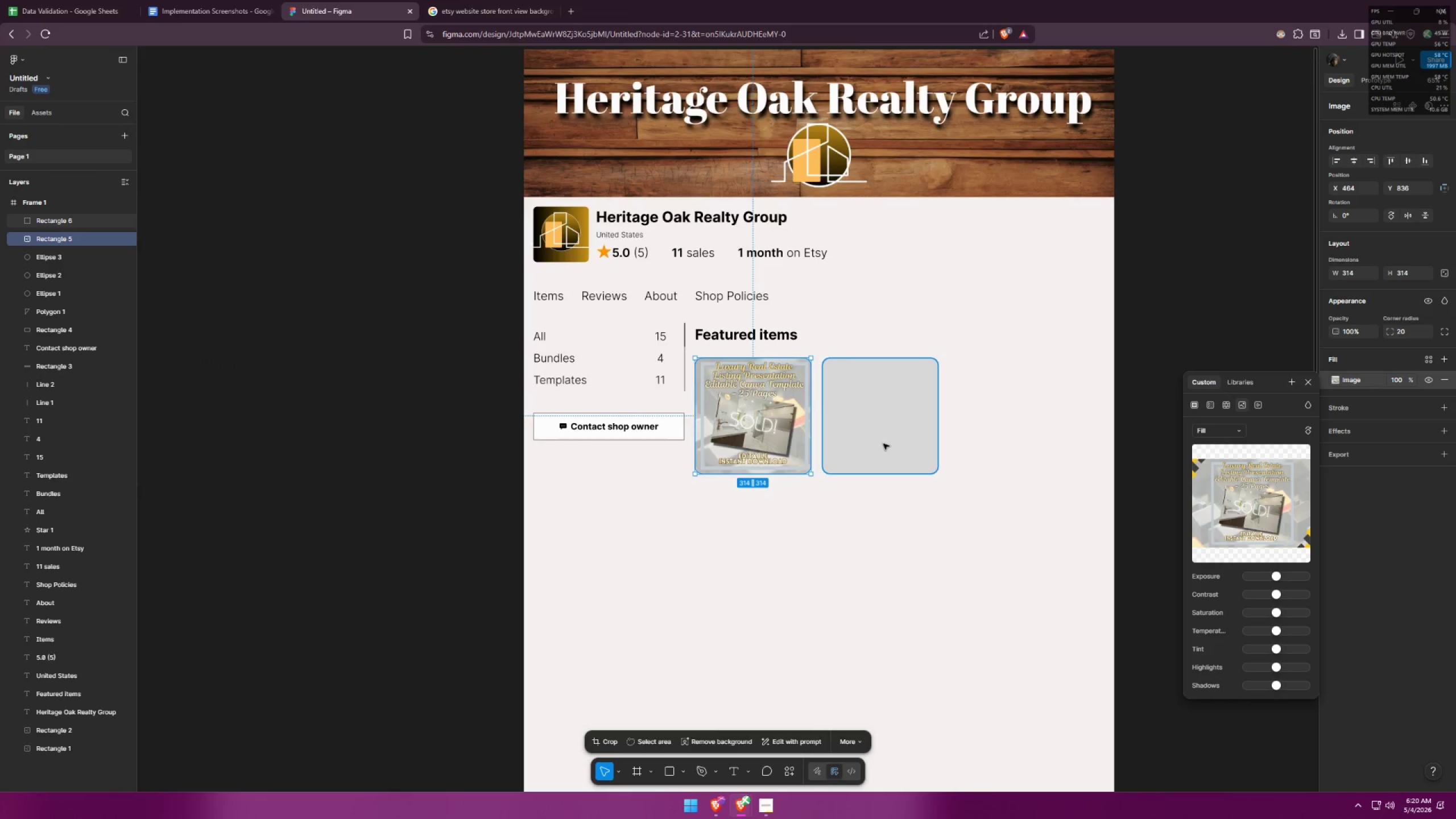 
left_click([884, 424])
 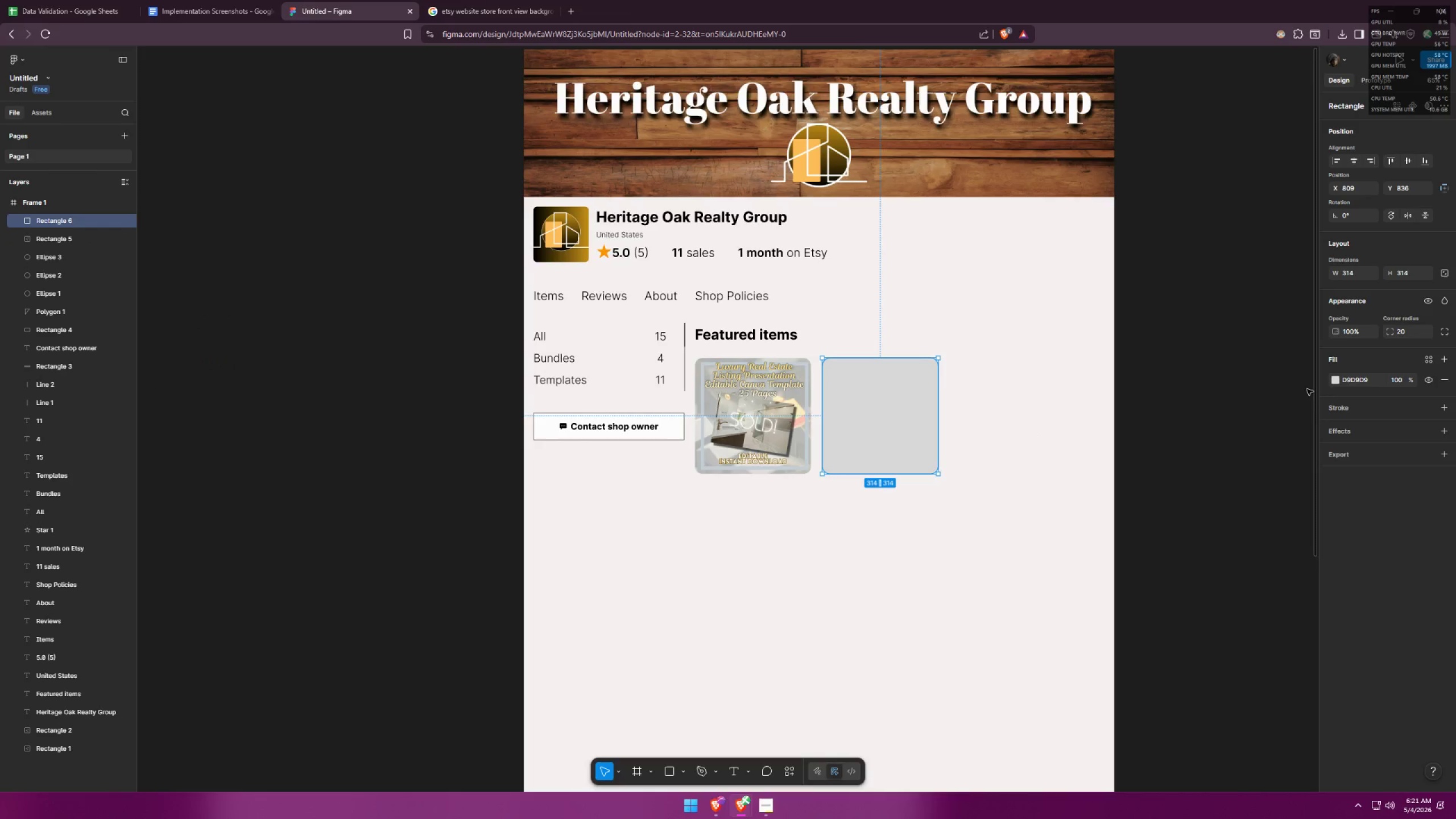 
left_click([1339, 379])
 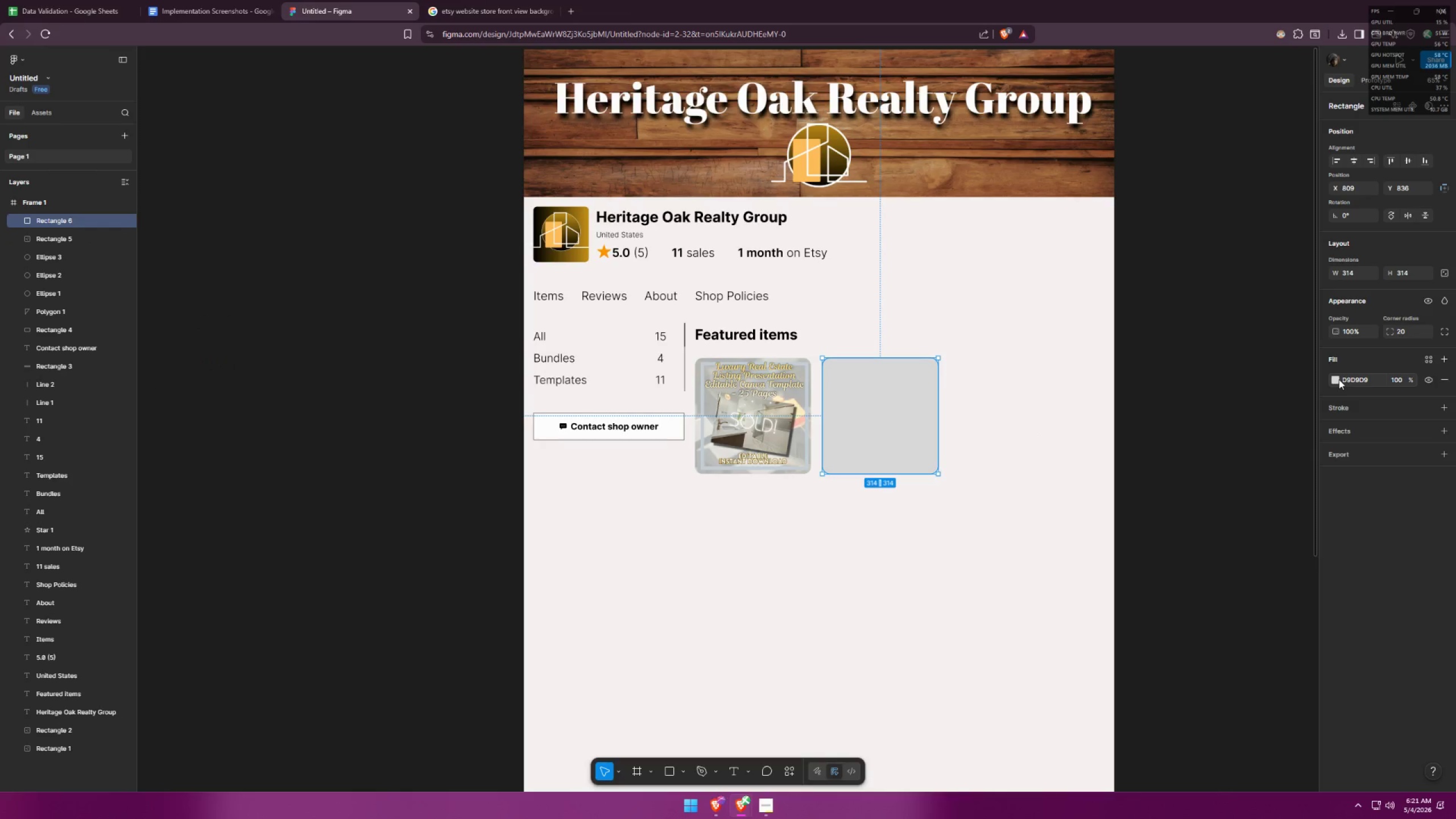 
left_click([1337, 379])
 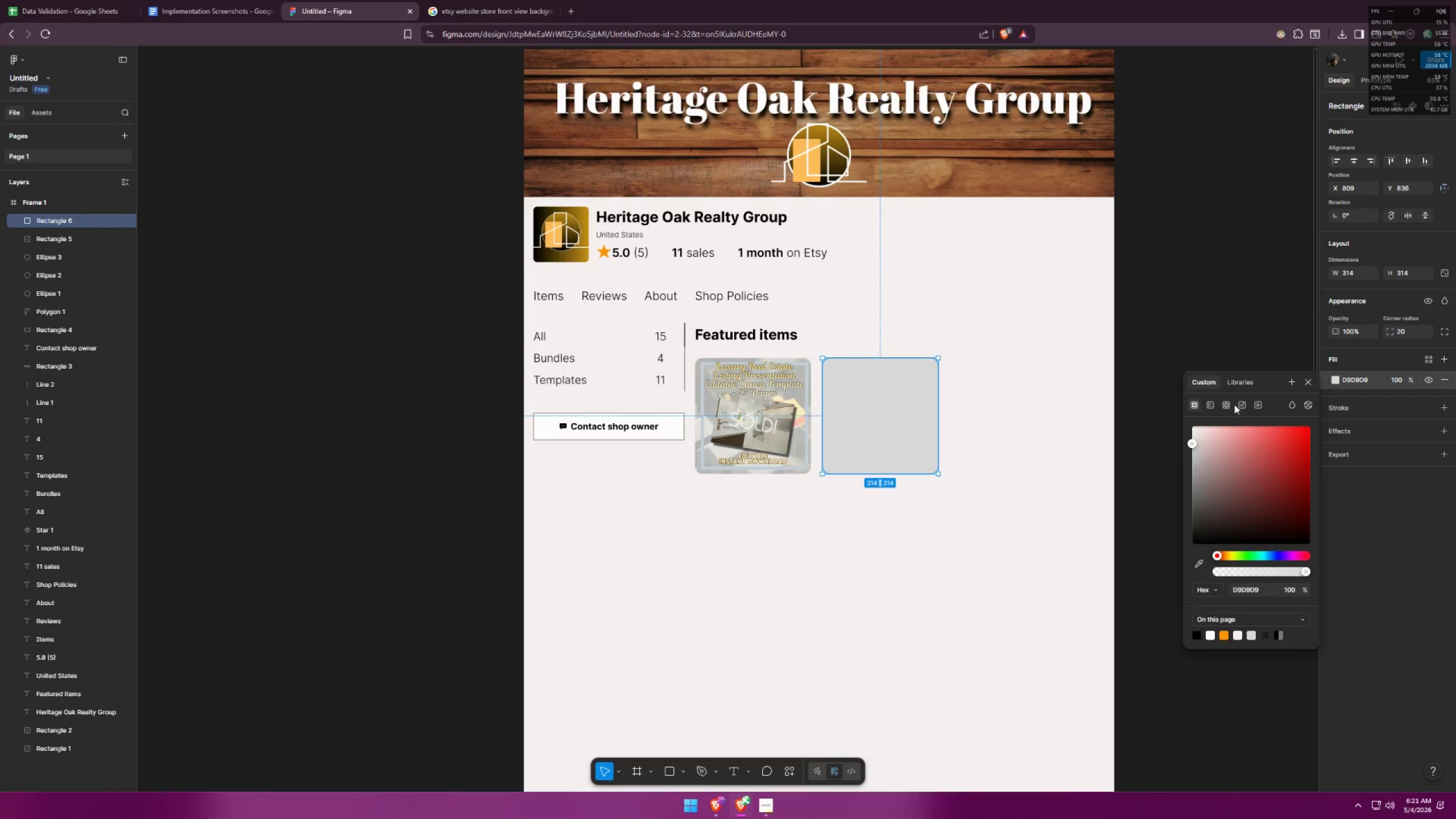 
left_click([1240, 405])
 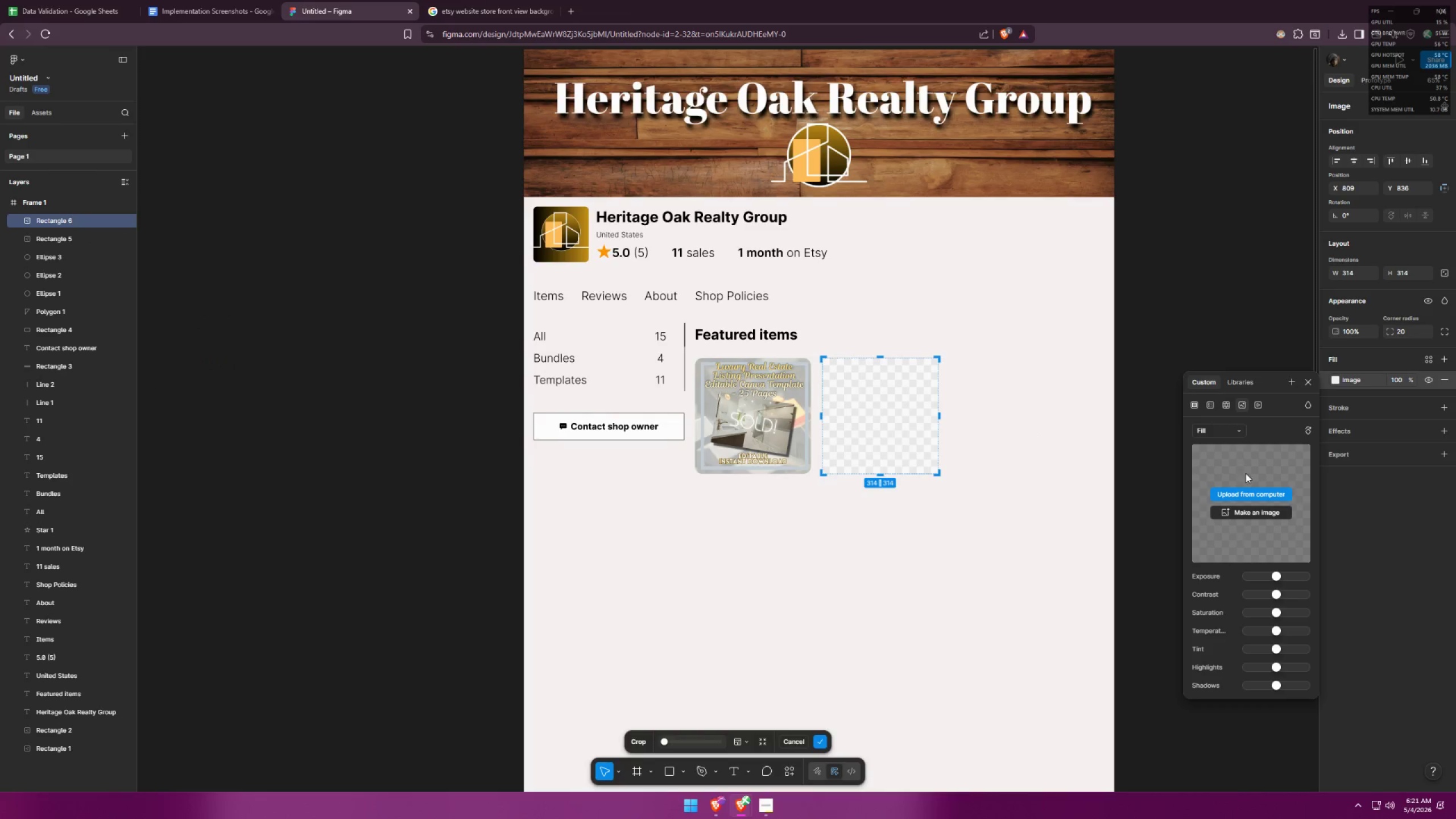 
left_click([1234, 491])
 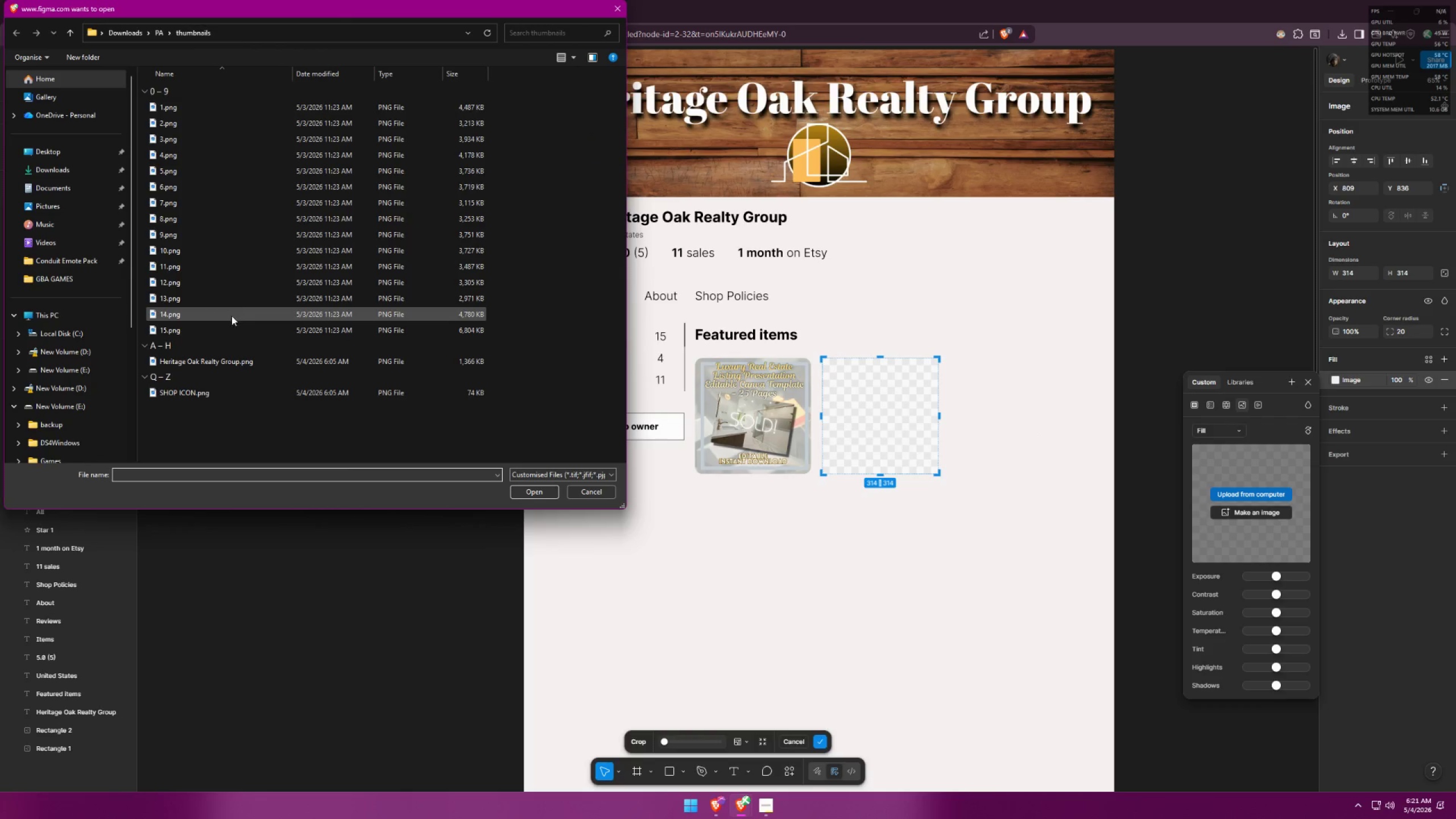 
double_click([218, 328])
 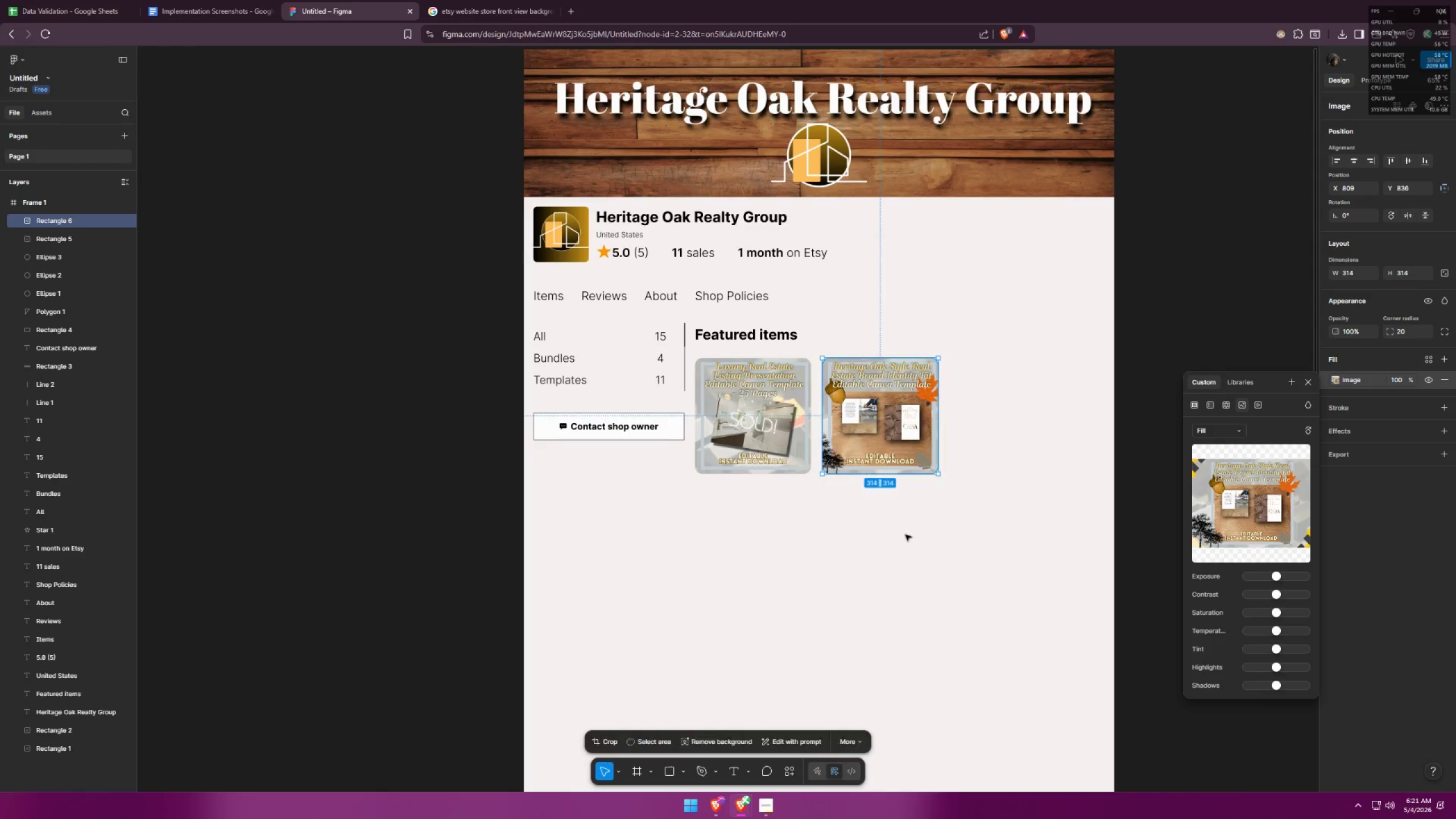 
double_click([905, 535])
 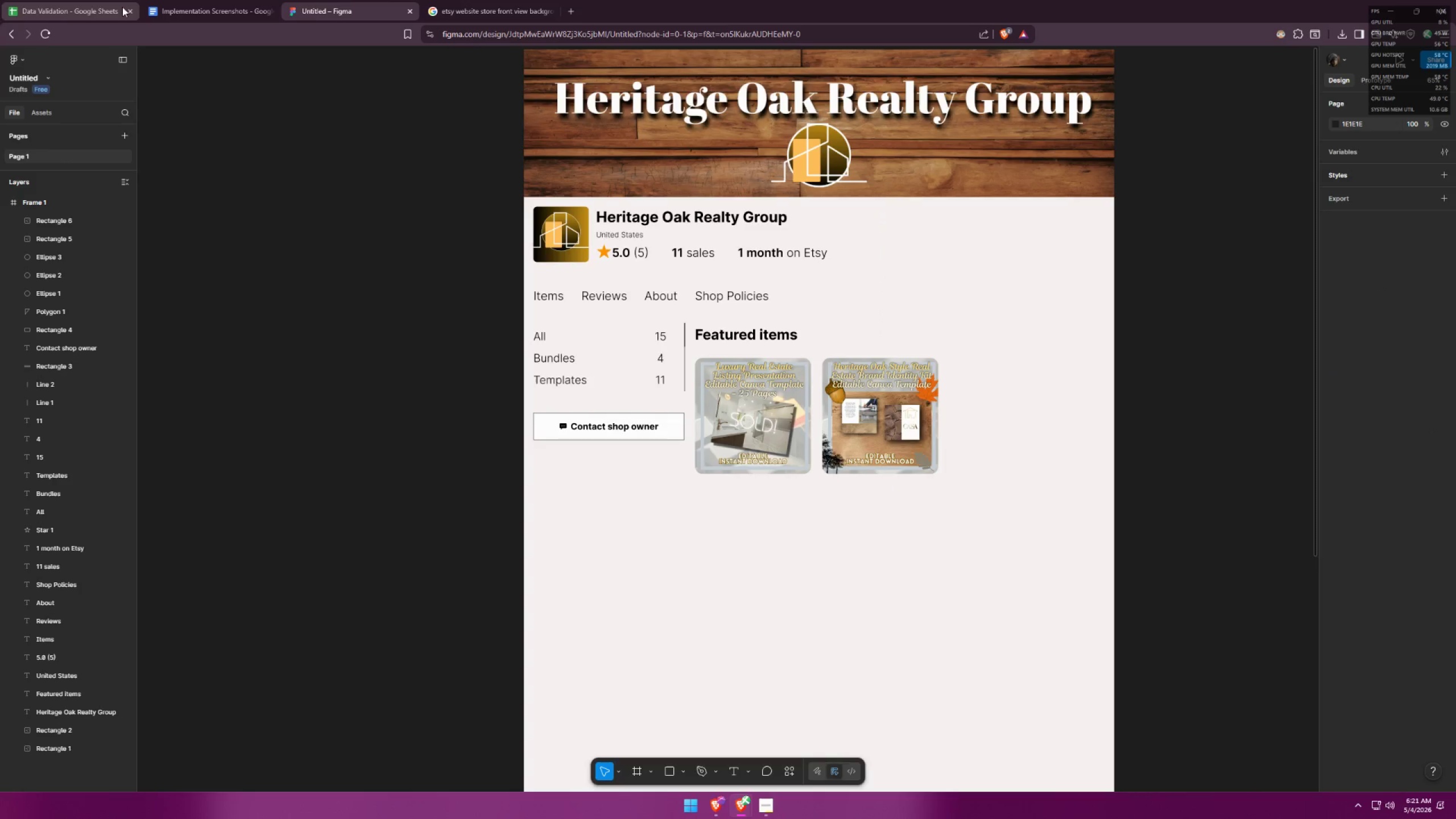 
key(Alt+AltLeft)
 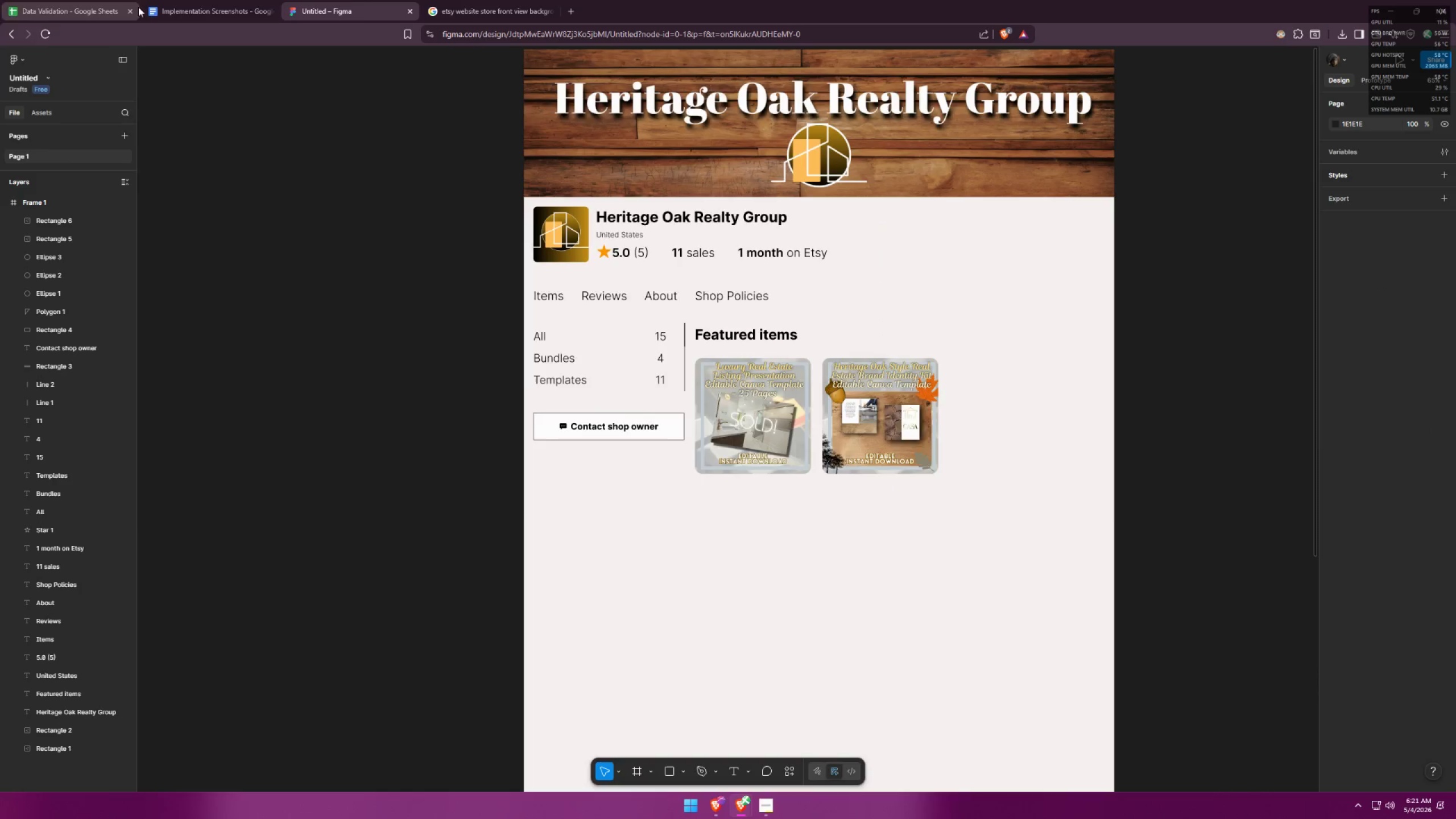 
key(Alt+Tab)
 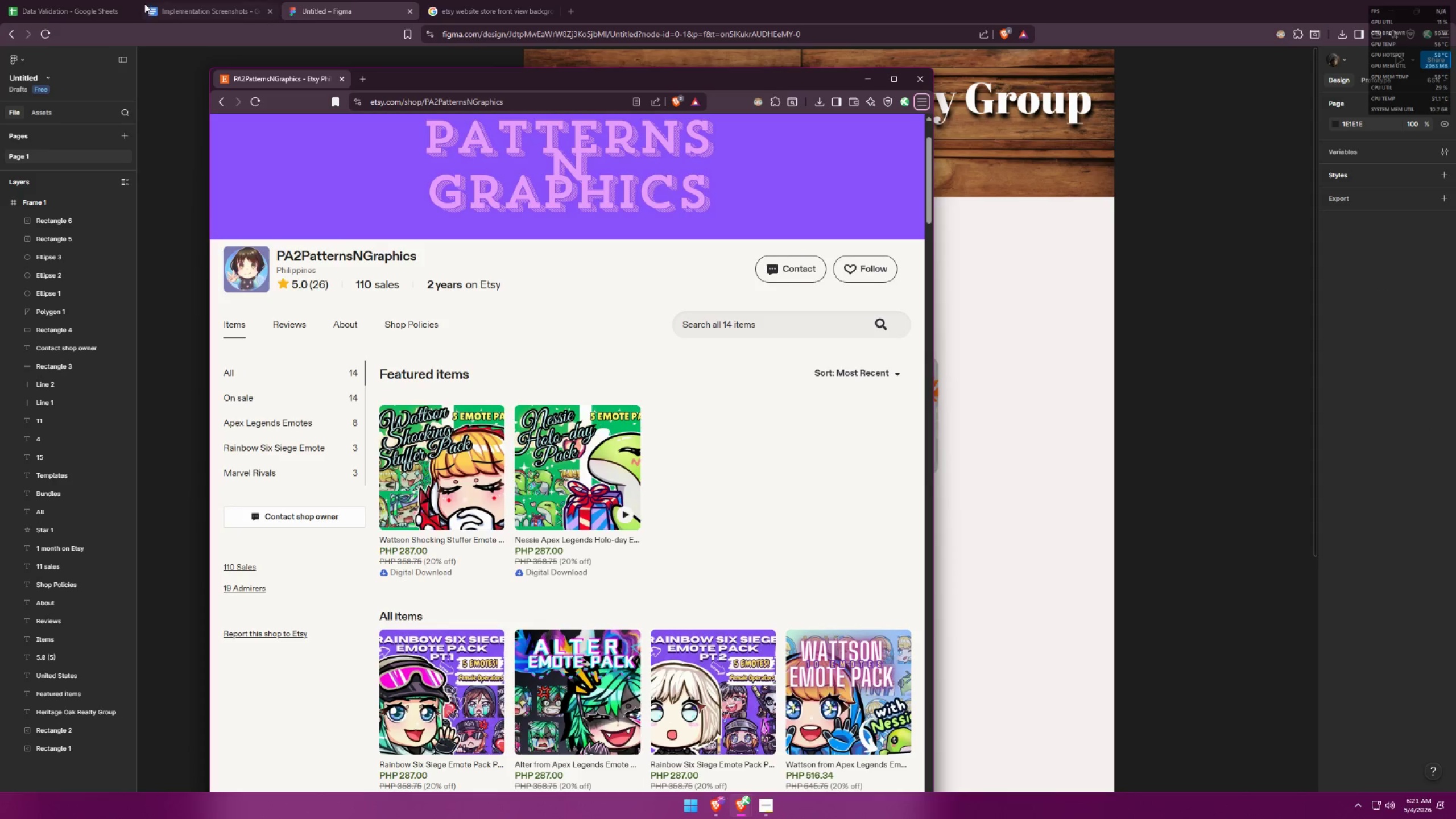 
key(Alt+AltLeft)
 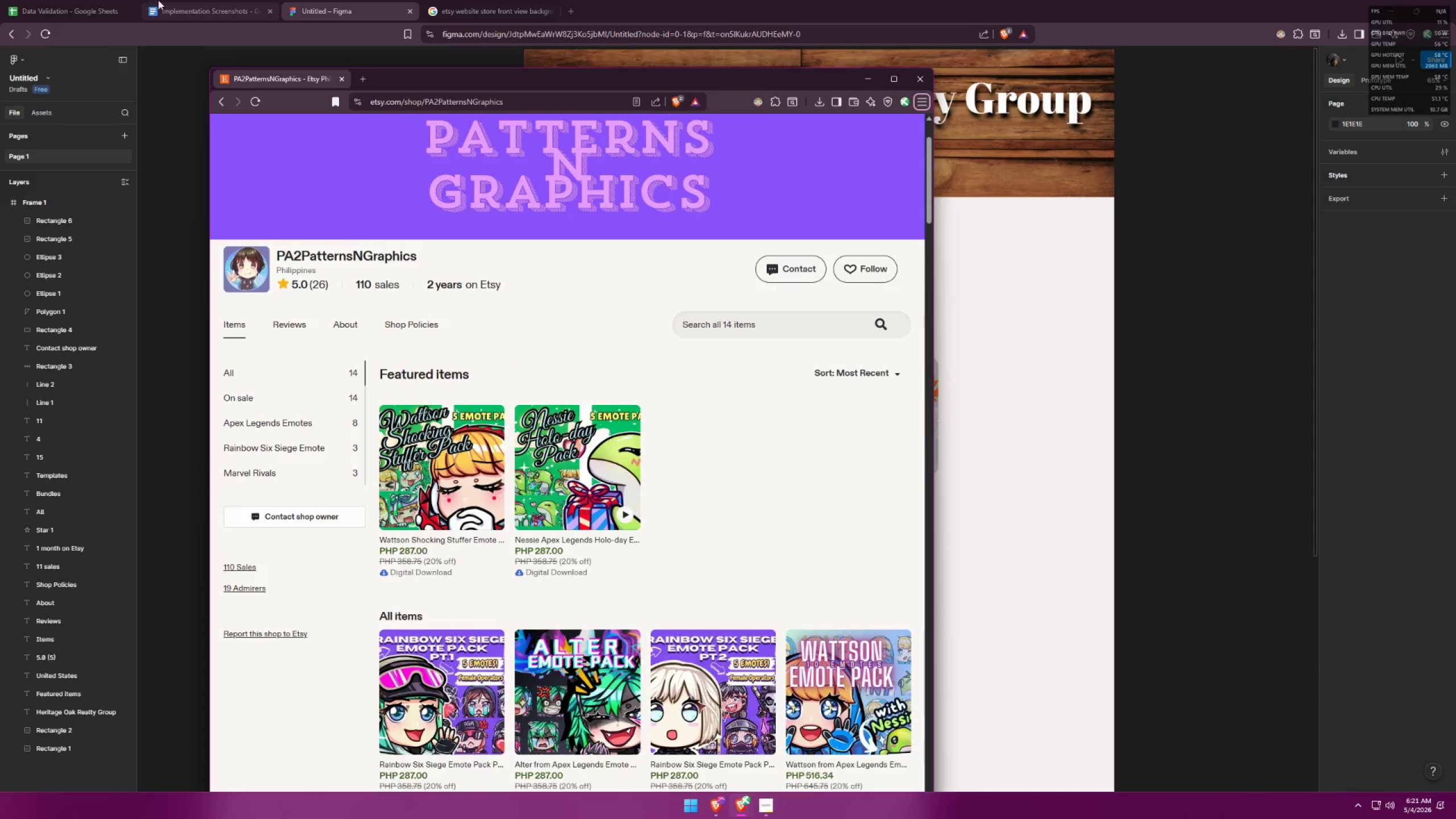 
key(Alt+Tab)
 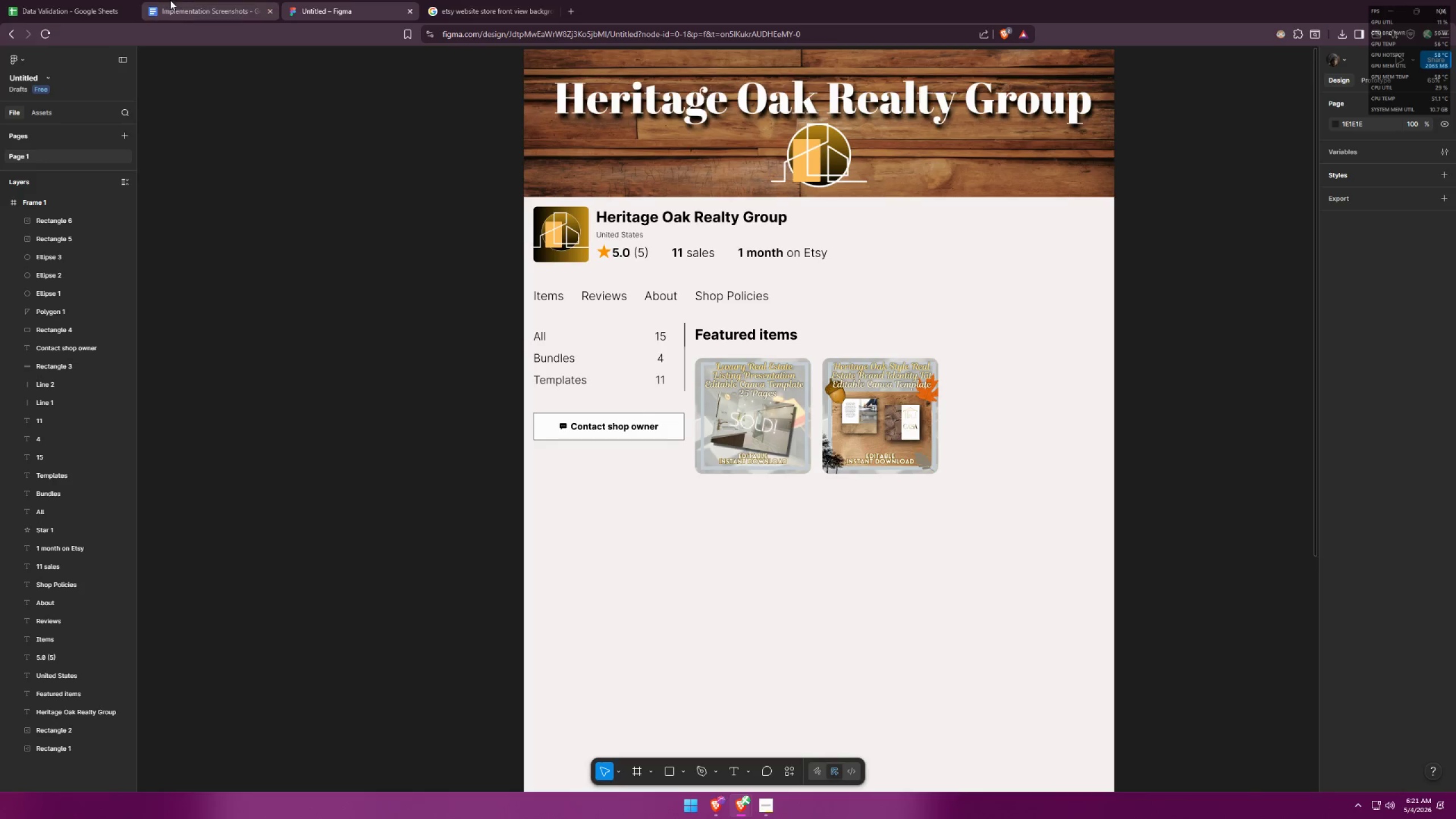 
key(Alt+AltLeft)
 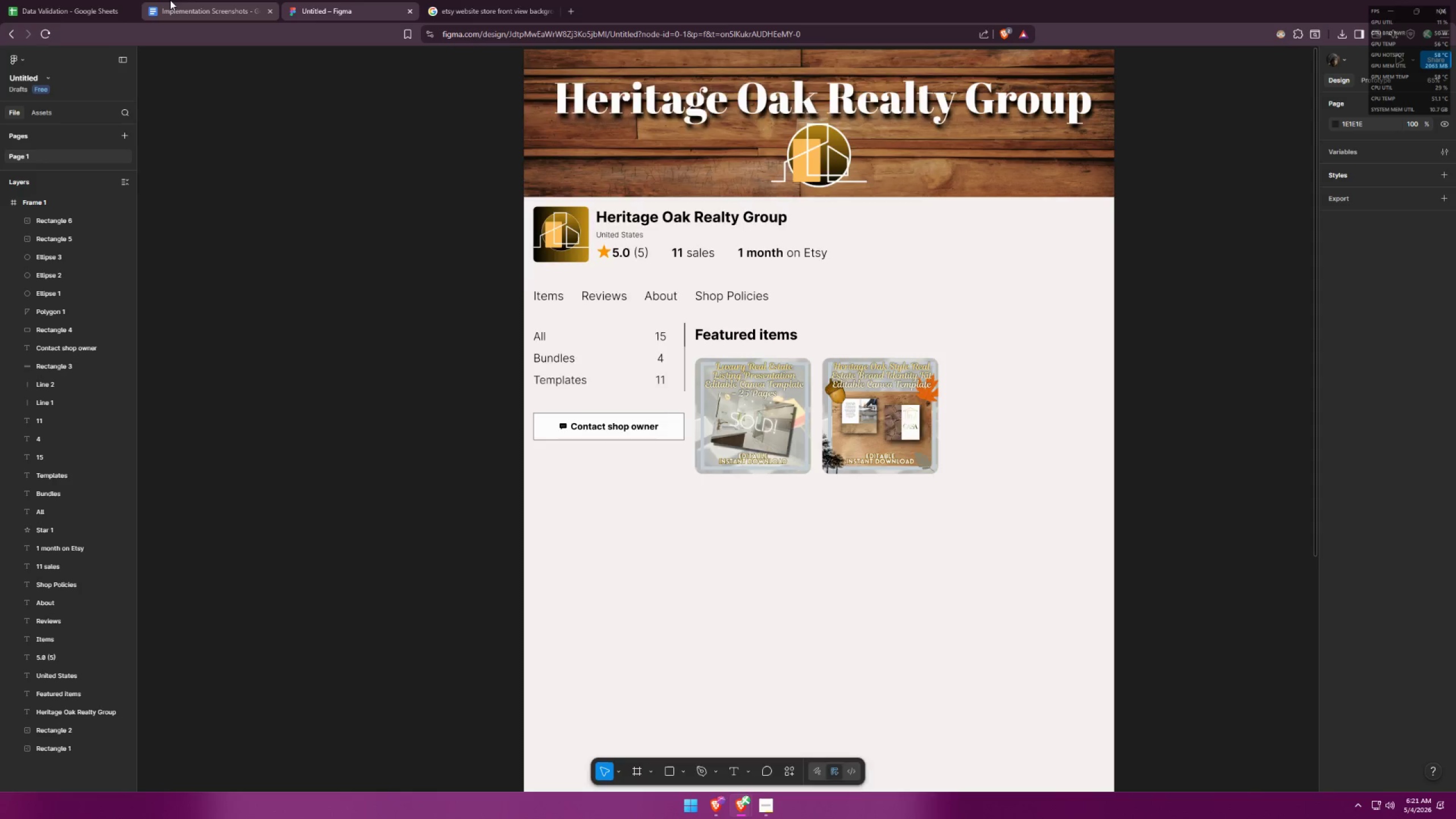 
key(Alt+Tab)
 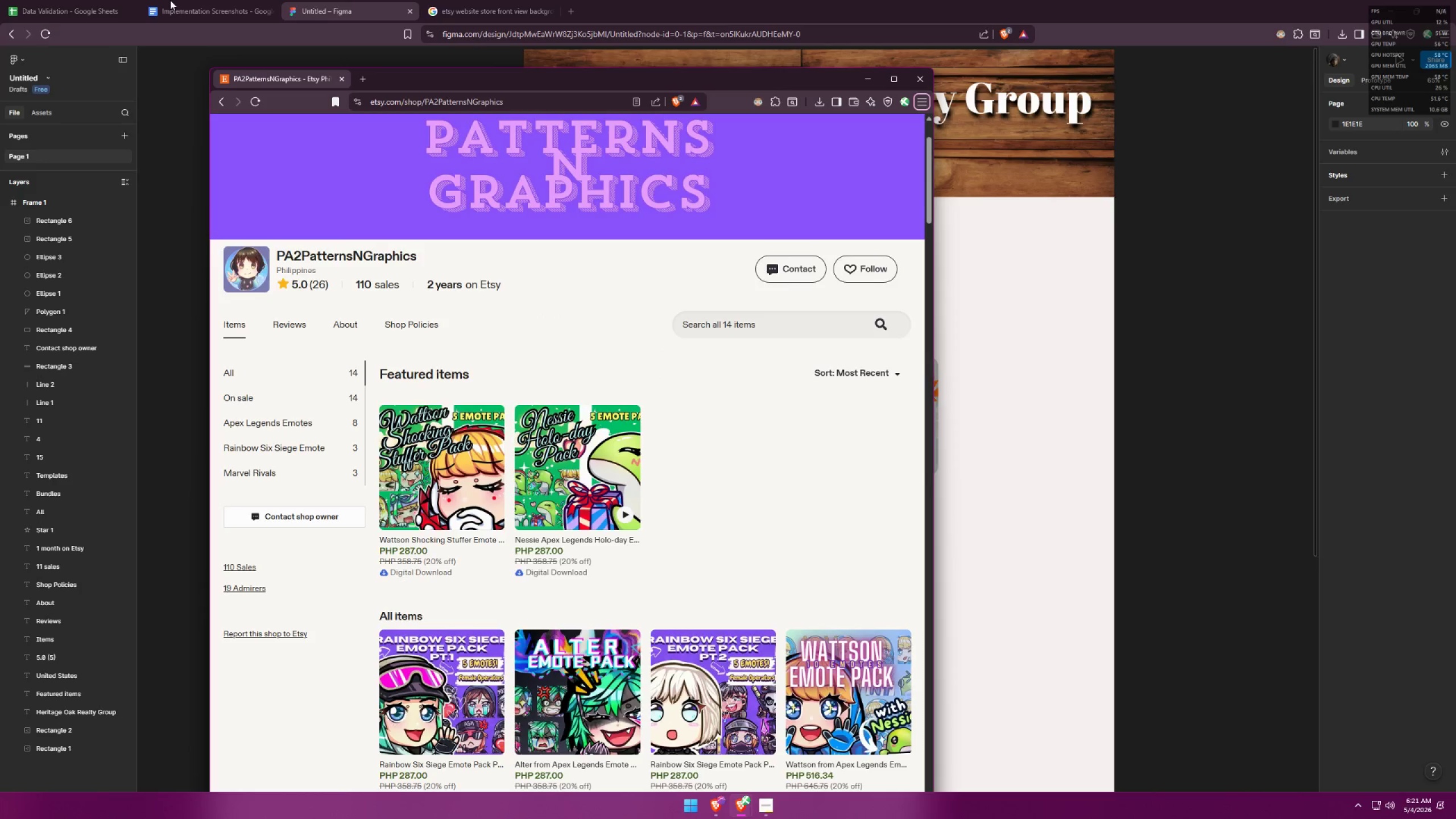 
key(Alt+AltLeft)
 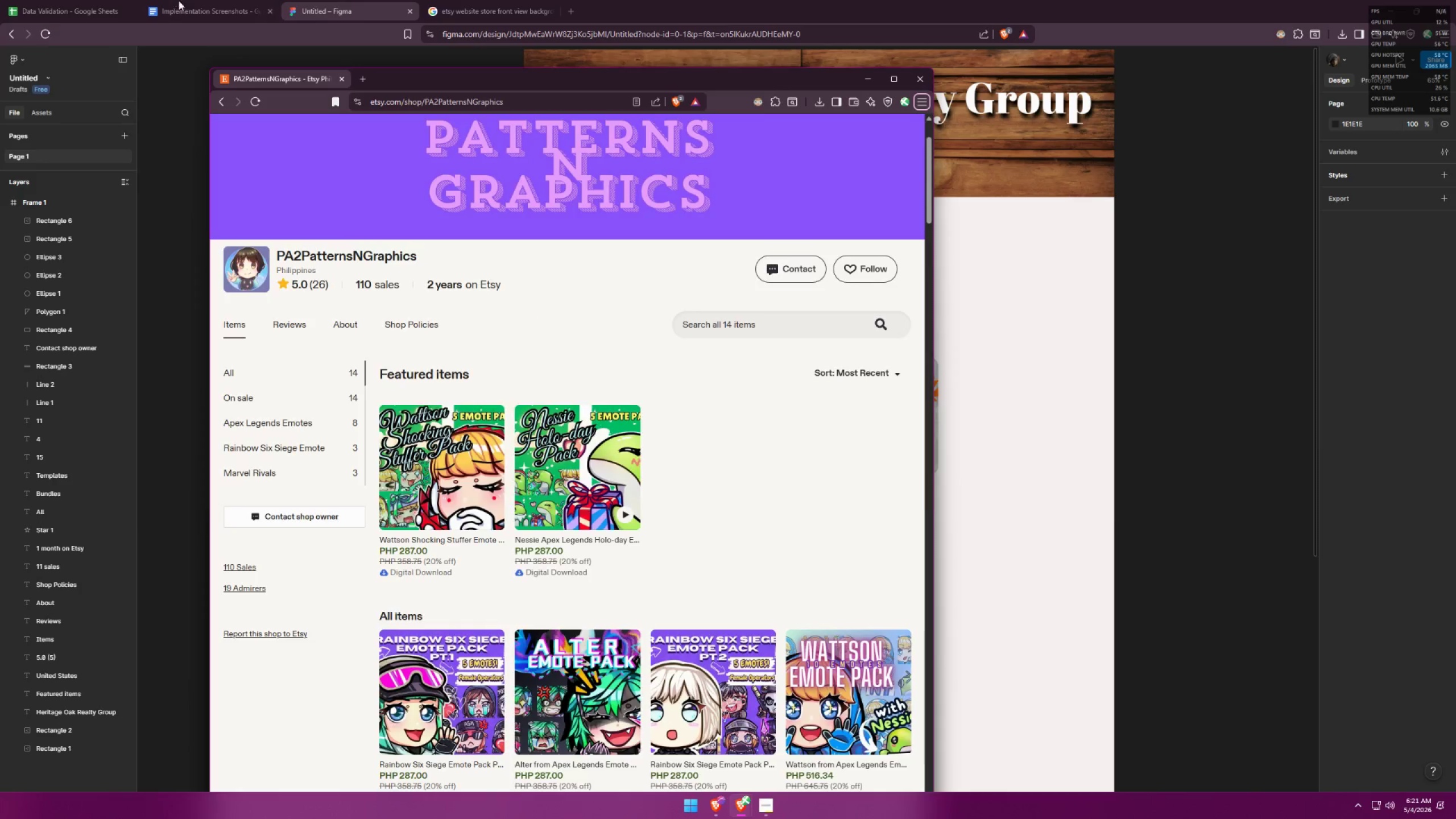 
key(Alt+Tab)
 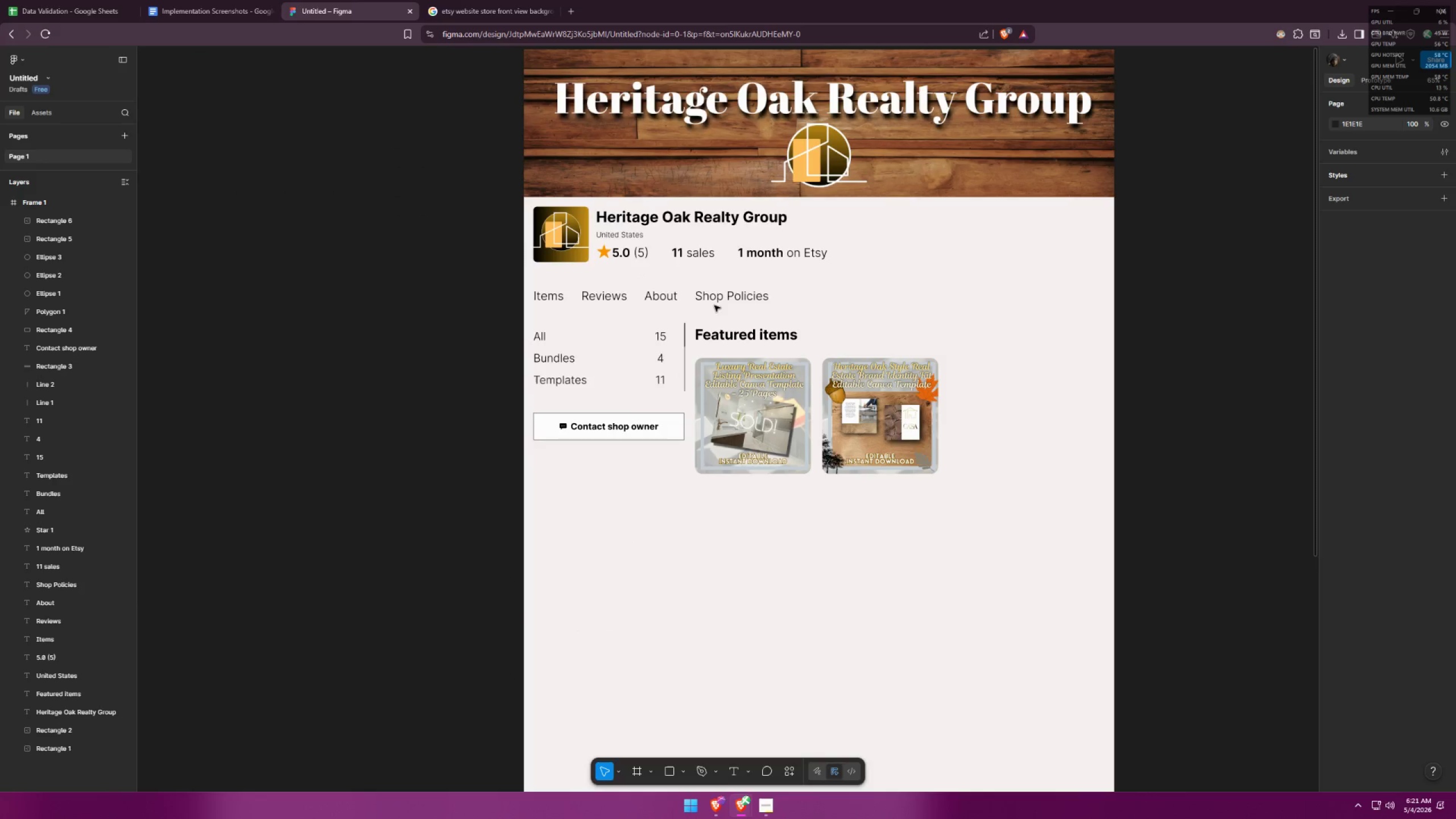 
left_click([725, 299])
 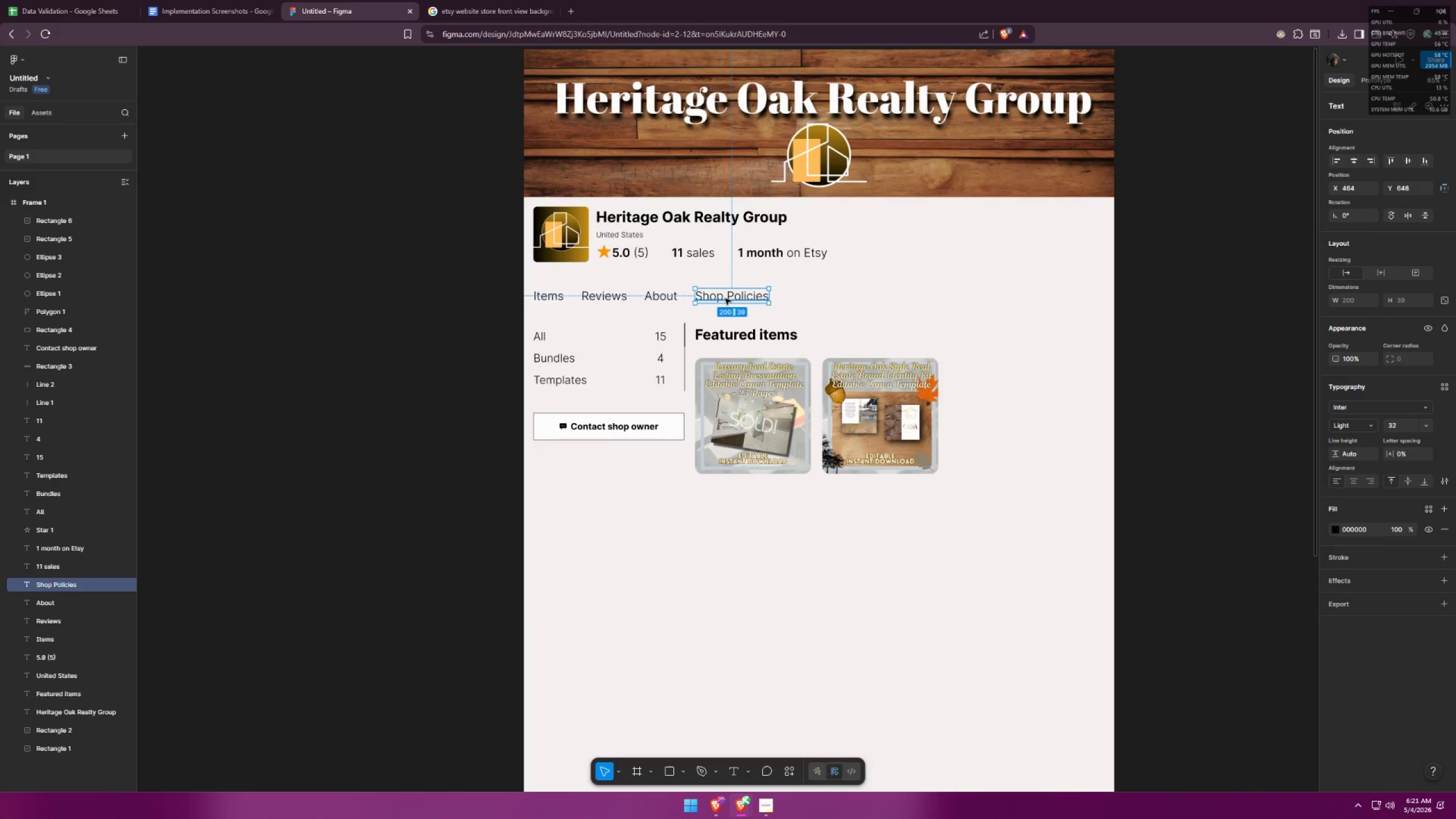 
key(Alt+AltLeft)
 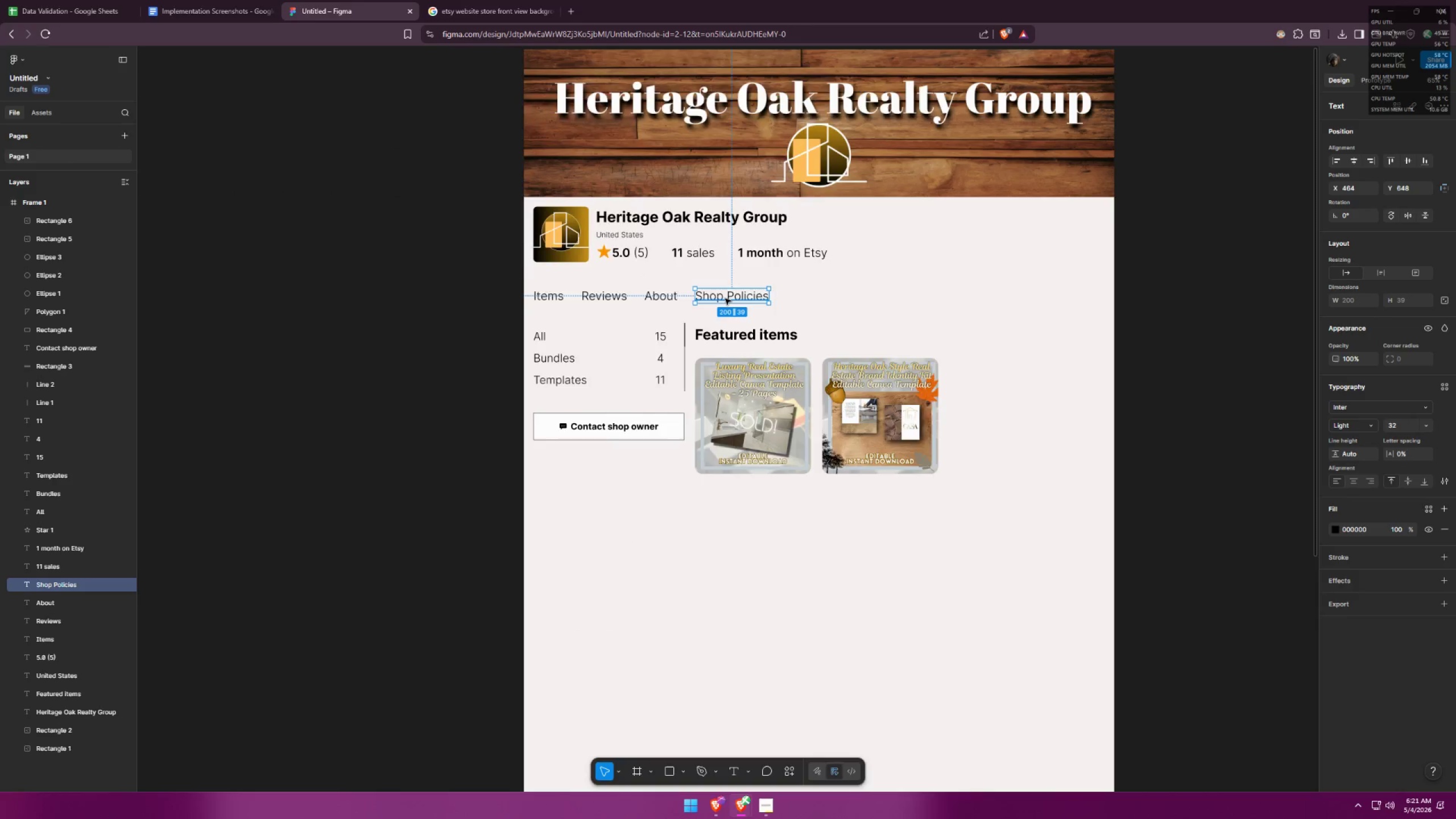 
key(Alt+Tab)
 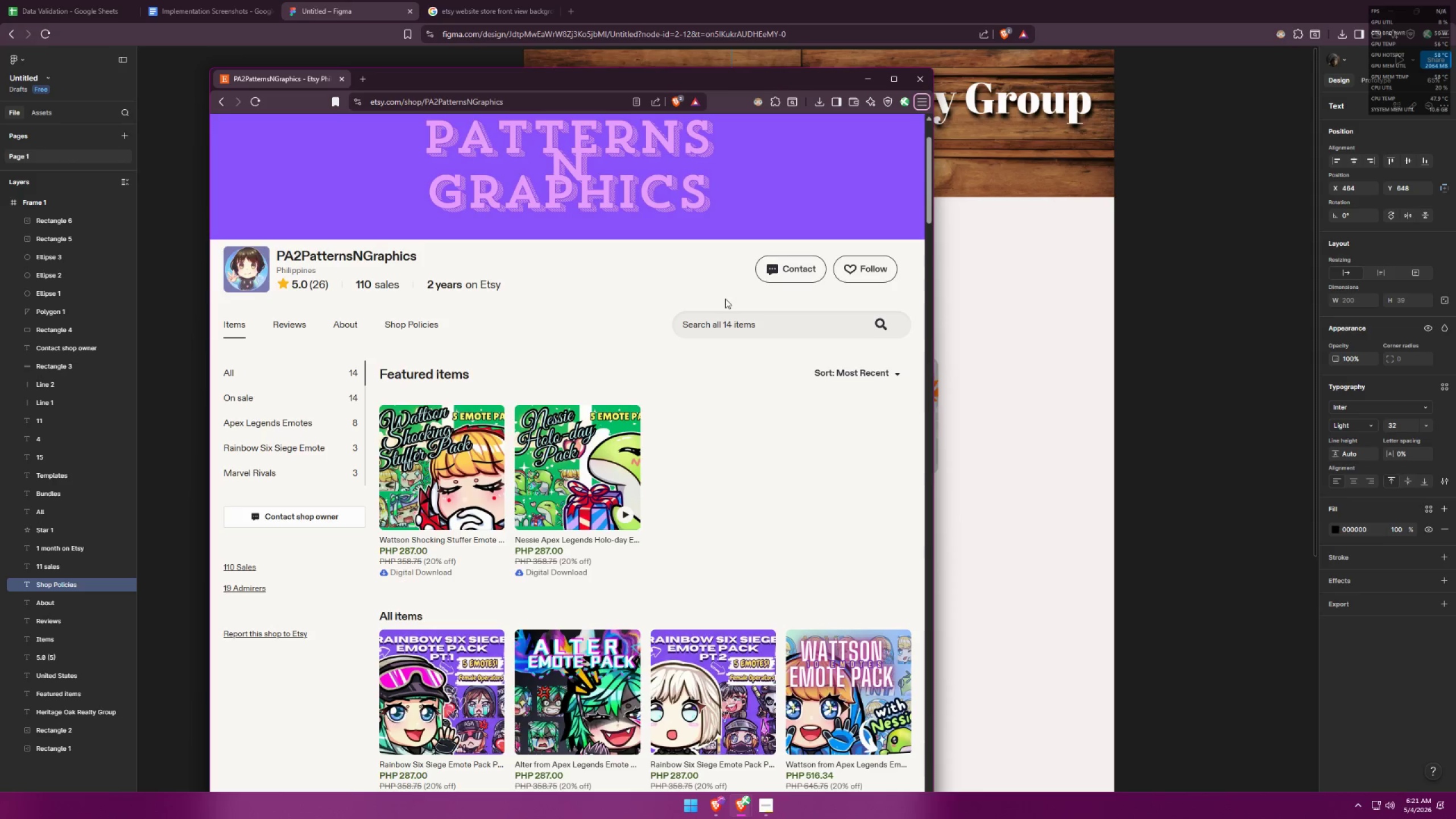 
key(Alt+AltLeft)
 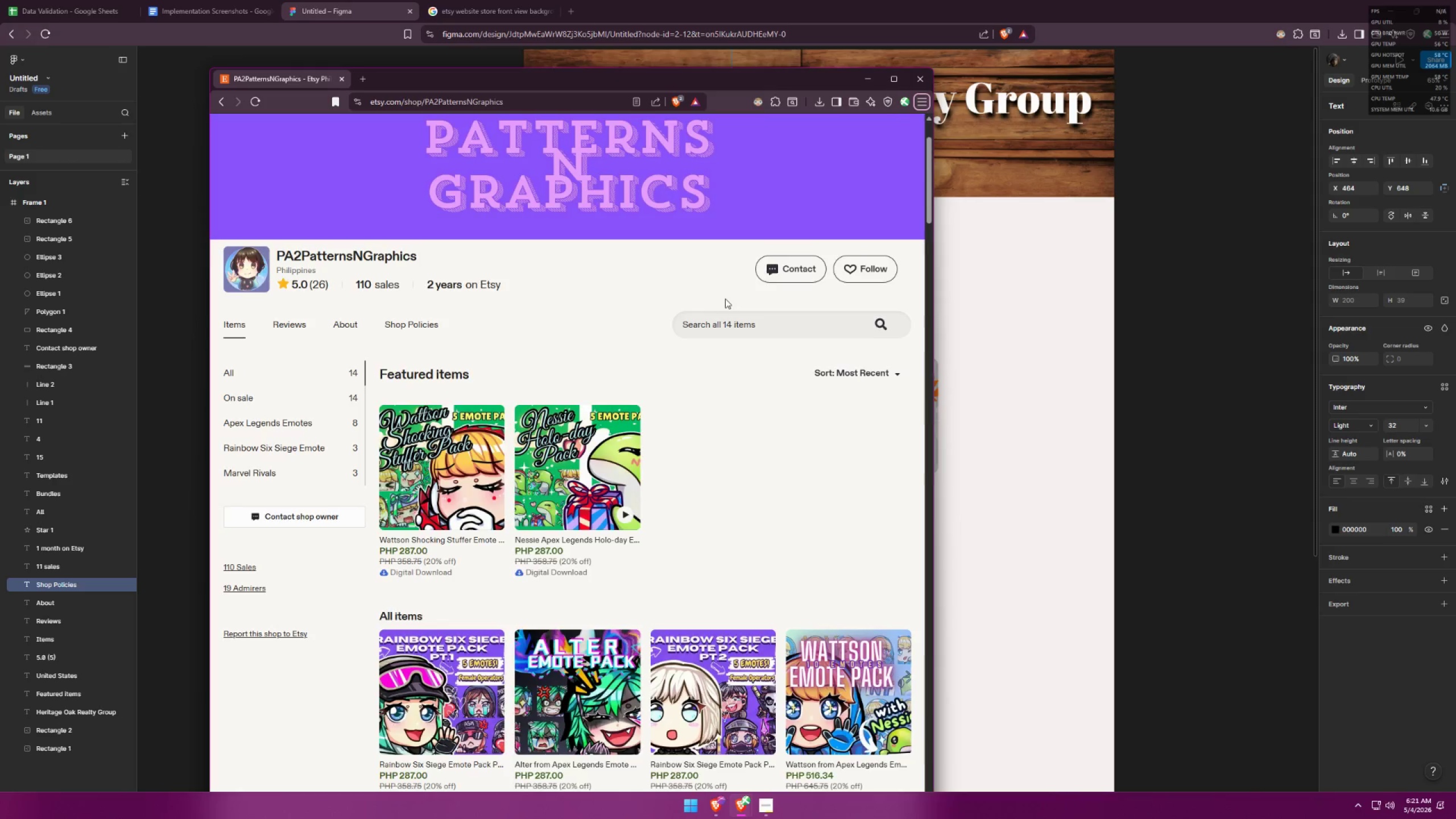 
key(Alt+Tab)
 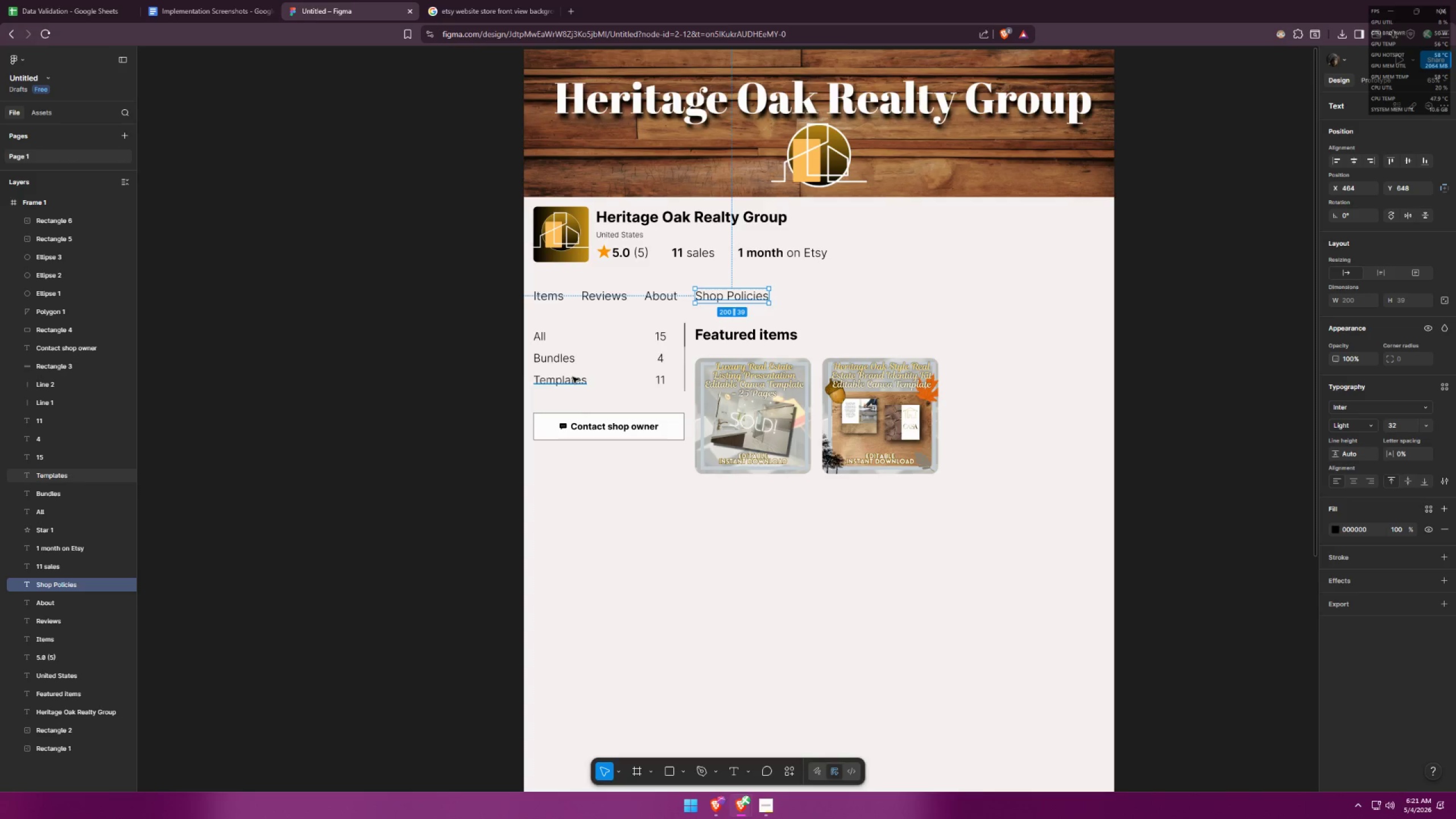 
left_click([572, 378])
 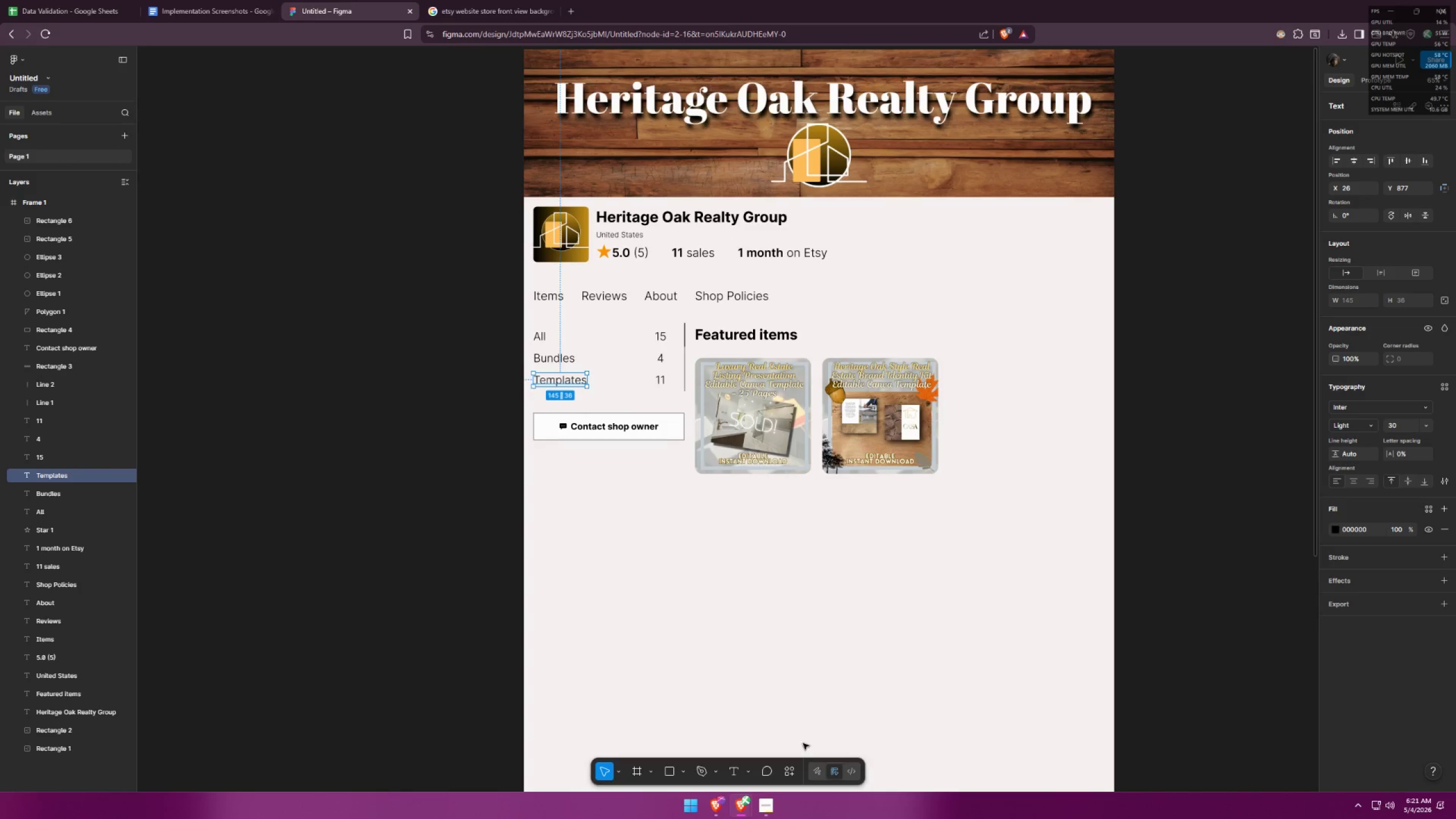 
left_click([737, 774])
 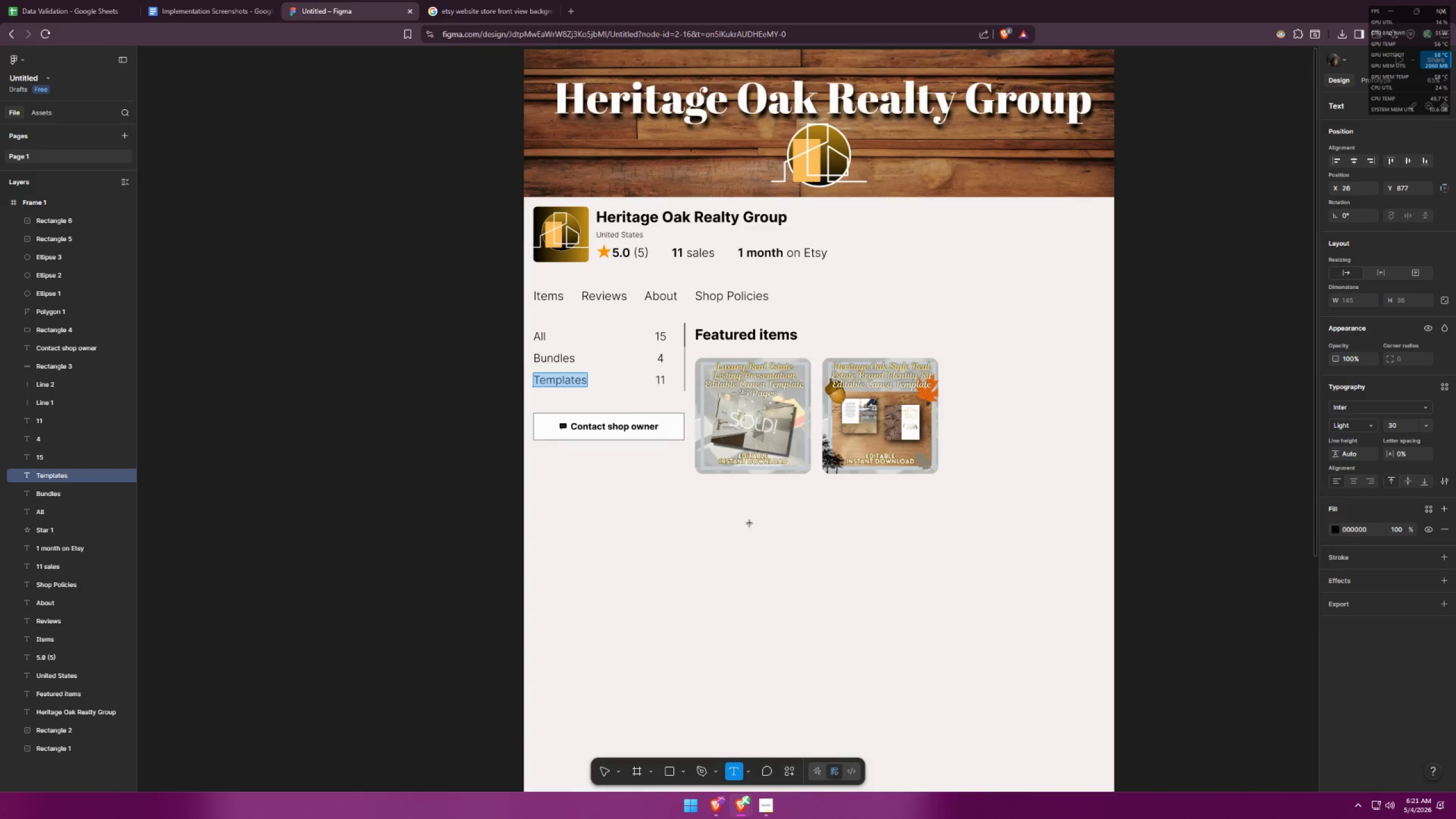 
left_click([729, 499])
 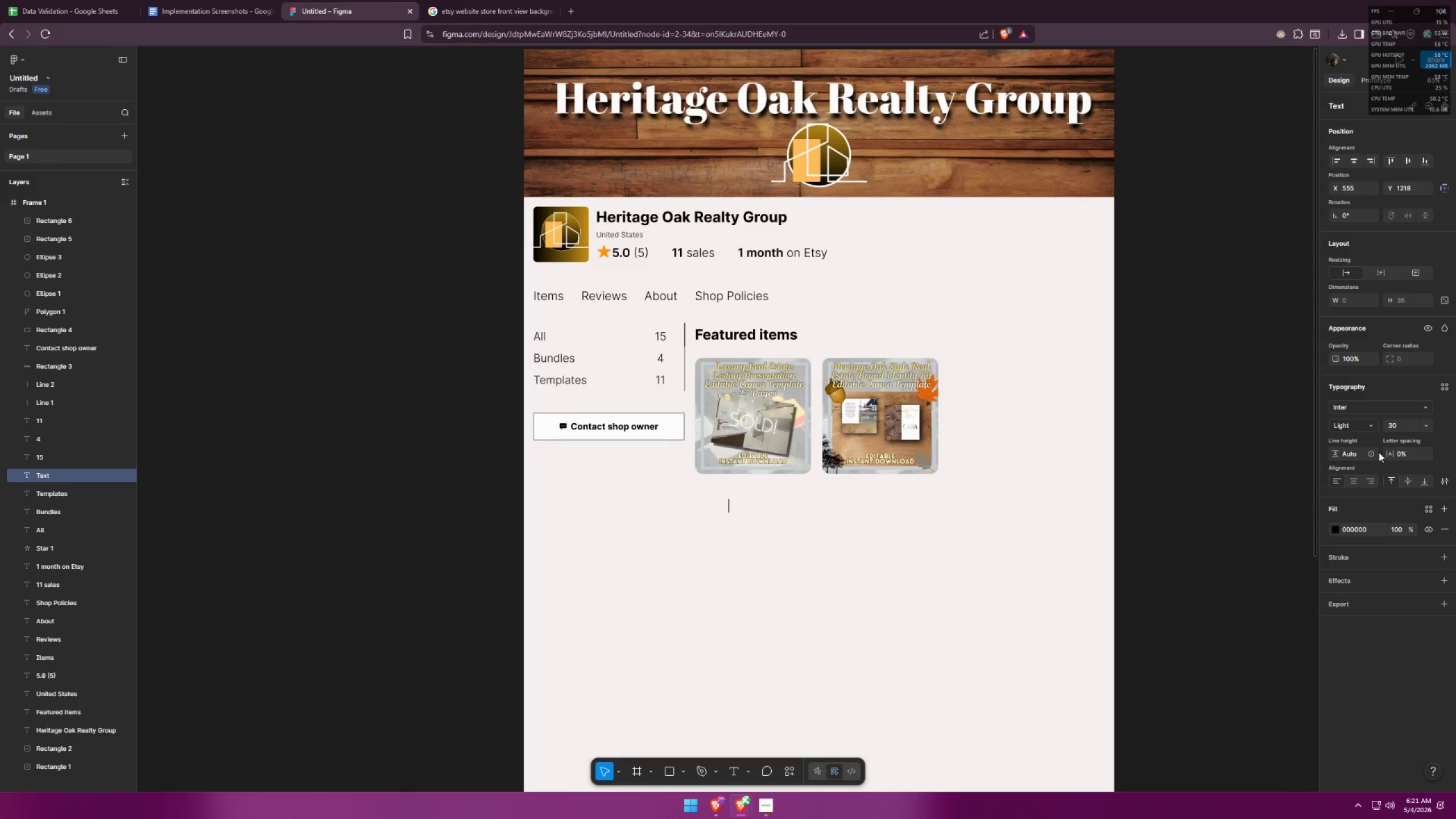 
mouse_move([1425, 446])
 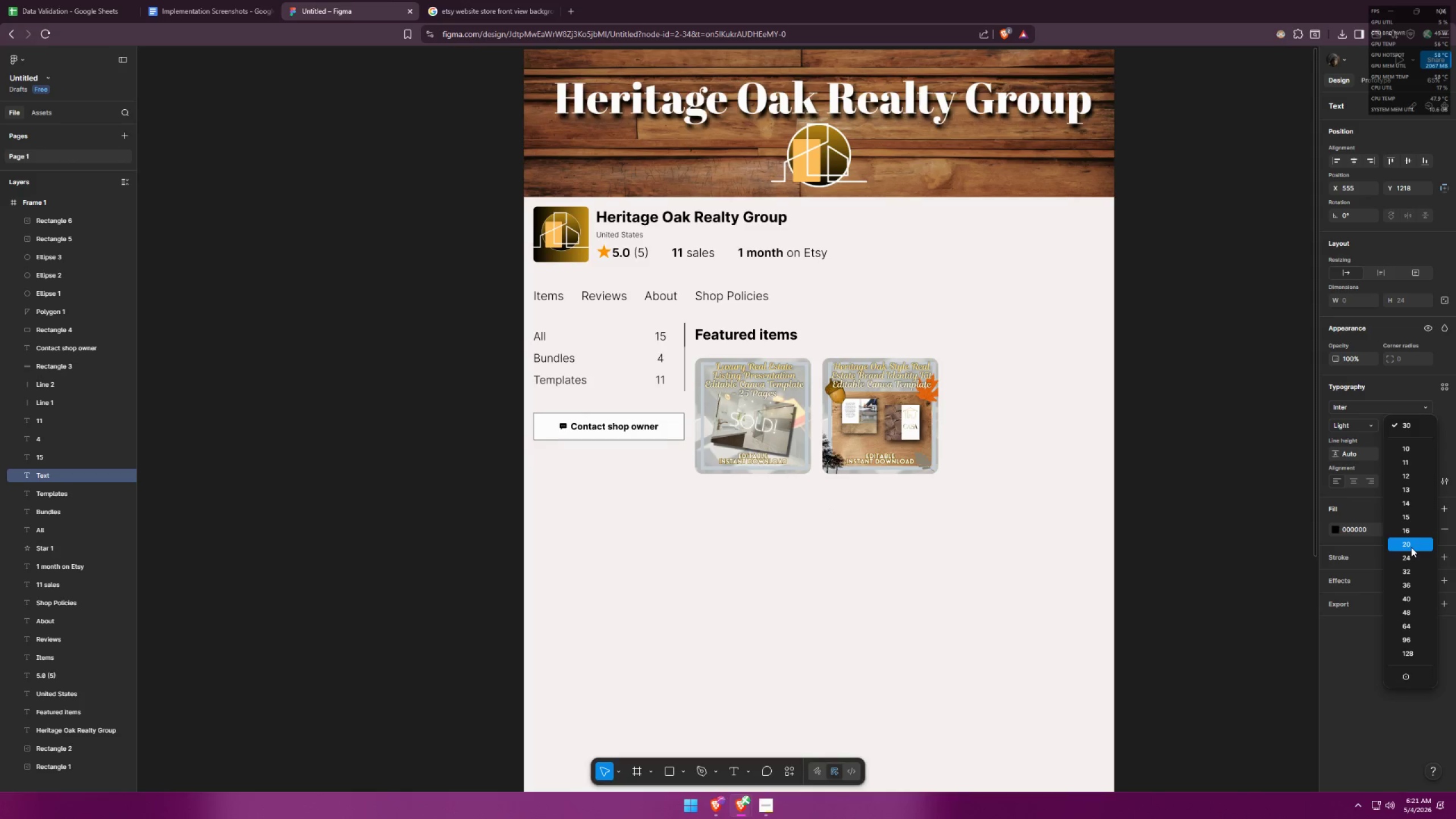 
left_click([1411, 547])
 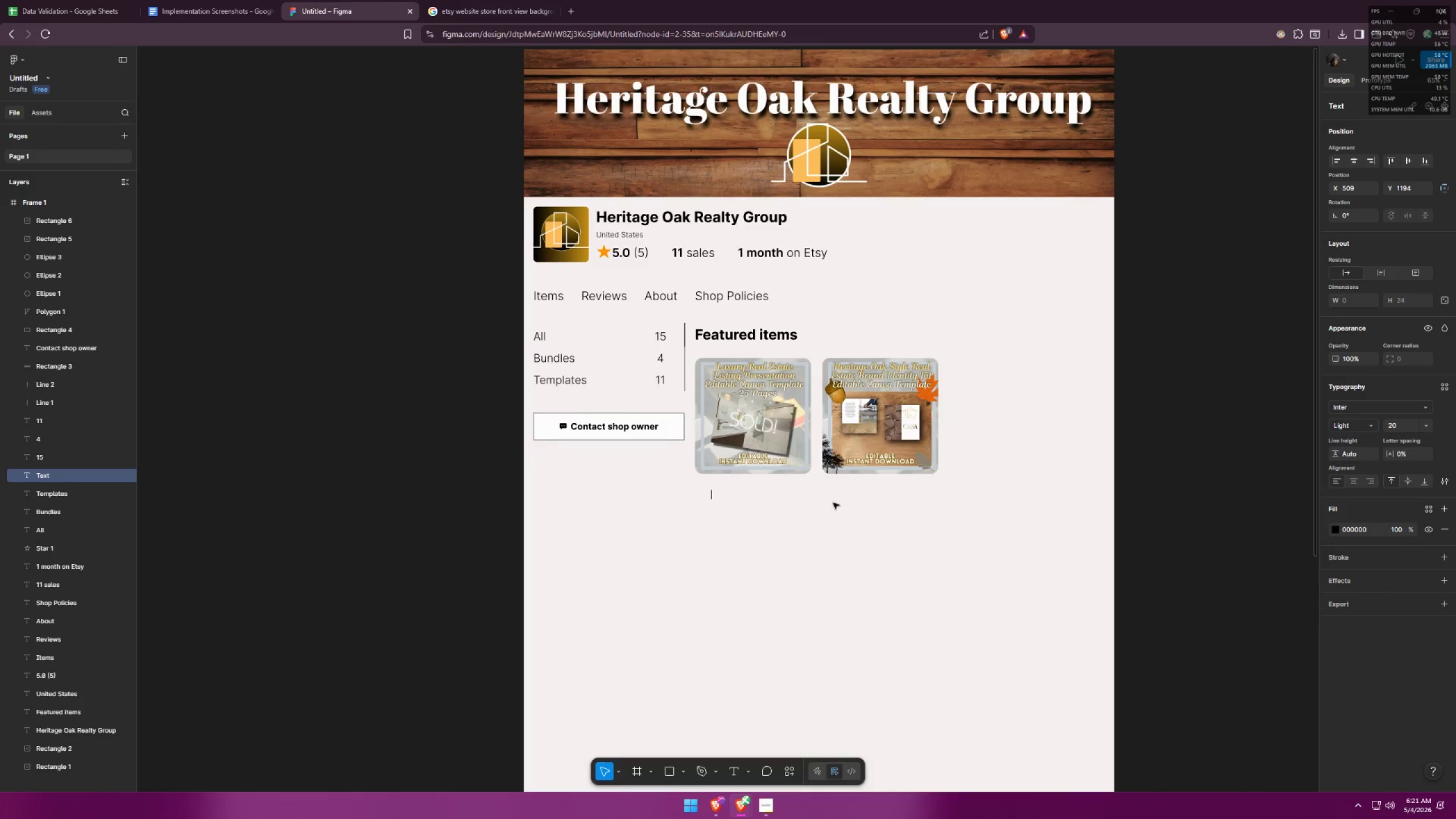 
key(Alt+AltLeft)
 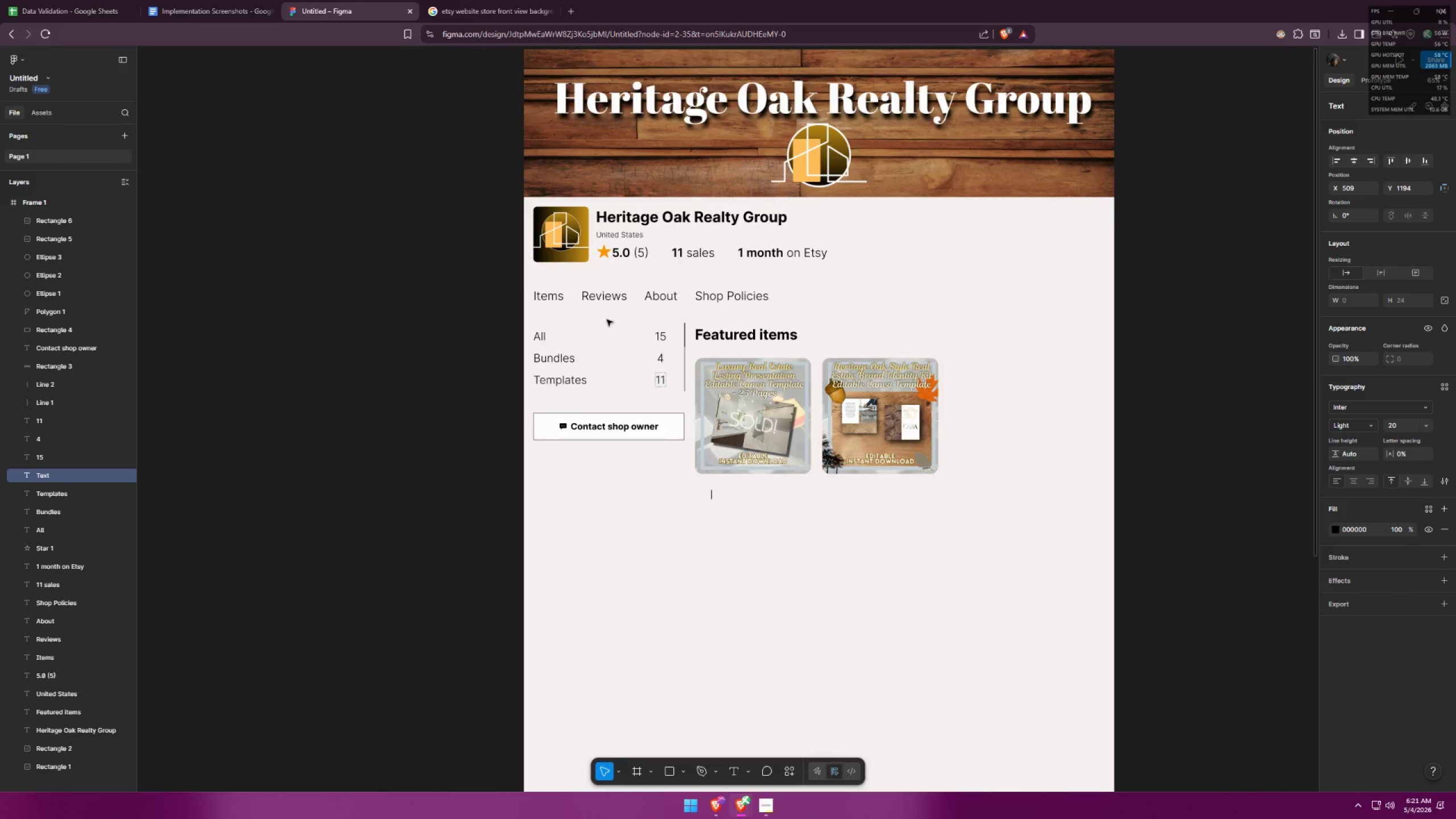 
key(Alt+Tab)
 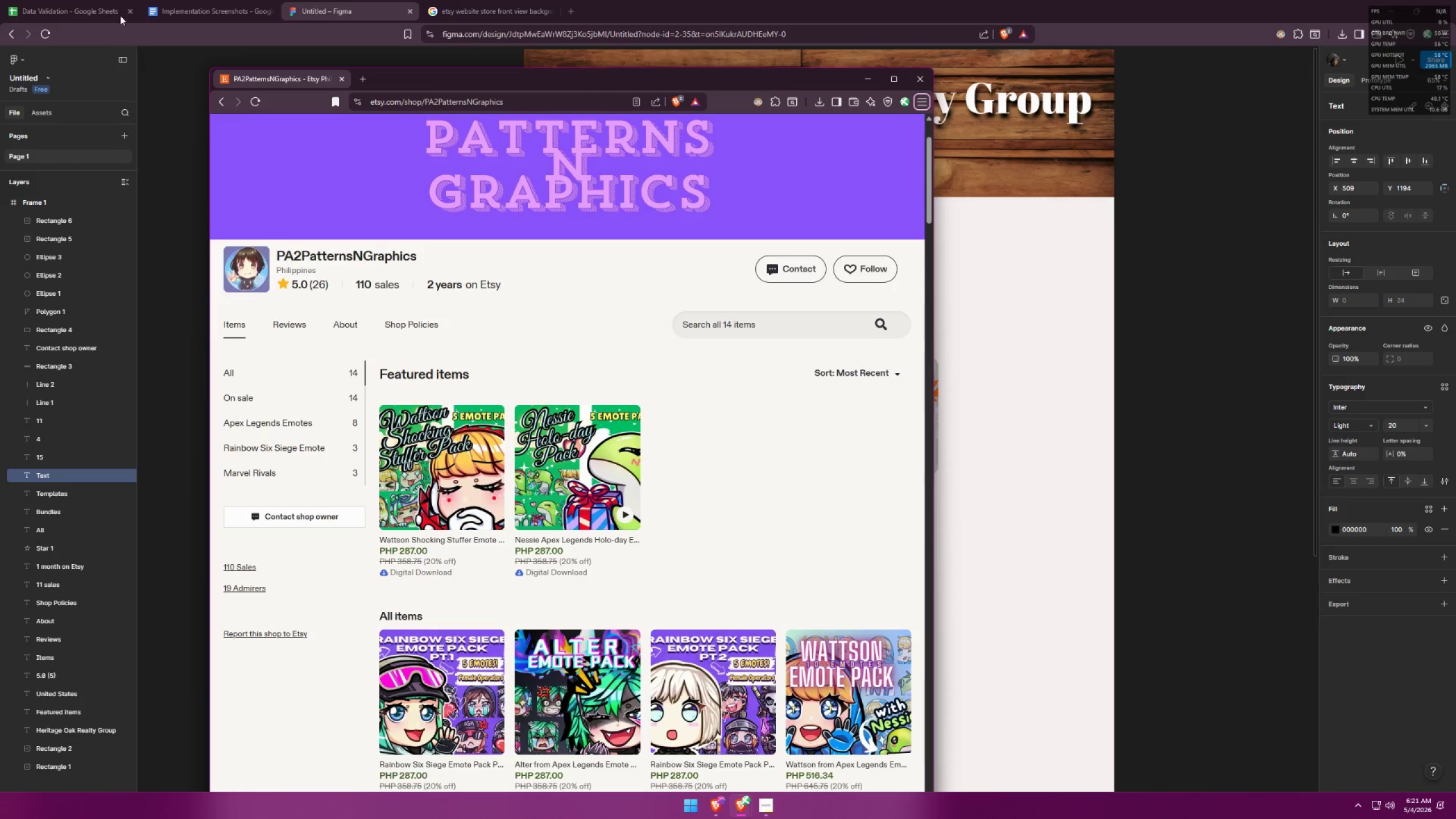 
left_click([78, 0])
 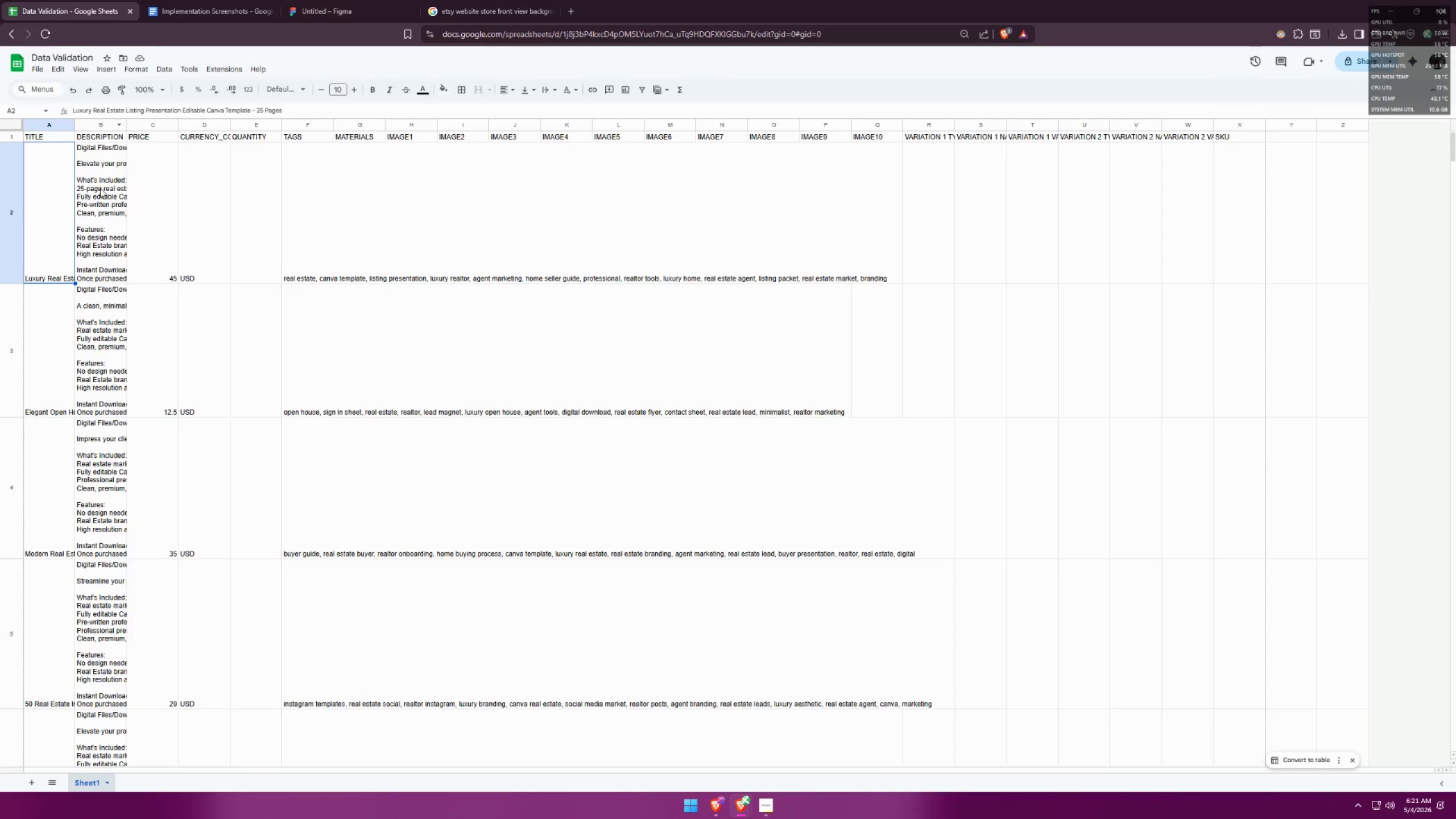 
left_click([51, 192])
 